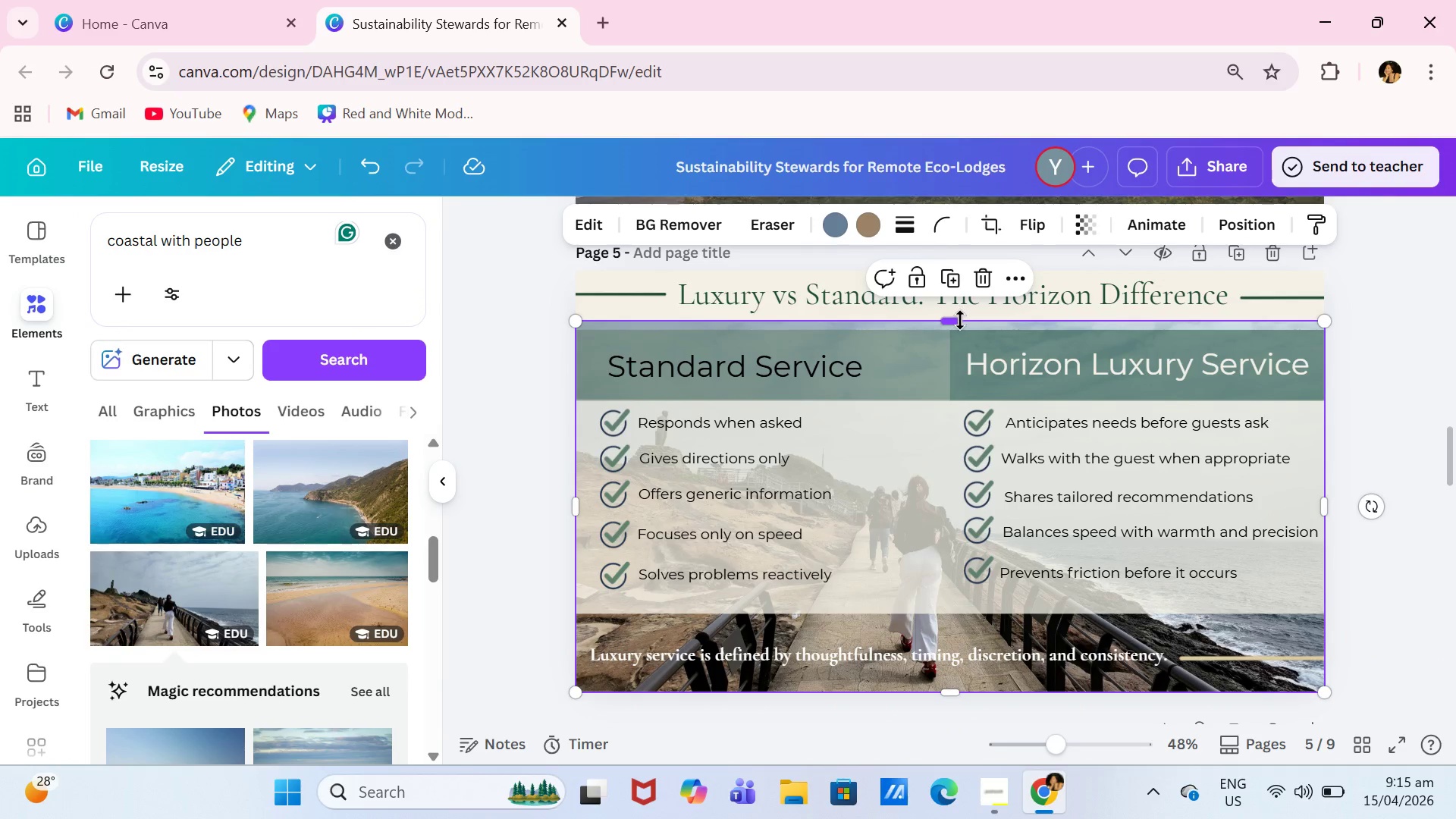 
left_click_drag(start_coordinate=[958, 320], to_coordinate=[956, 330])
 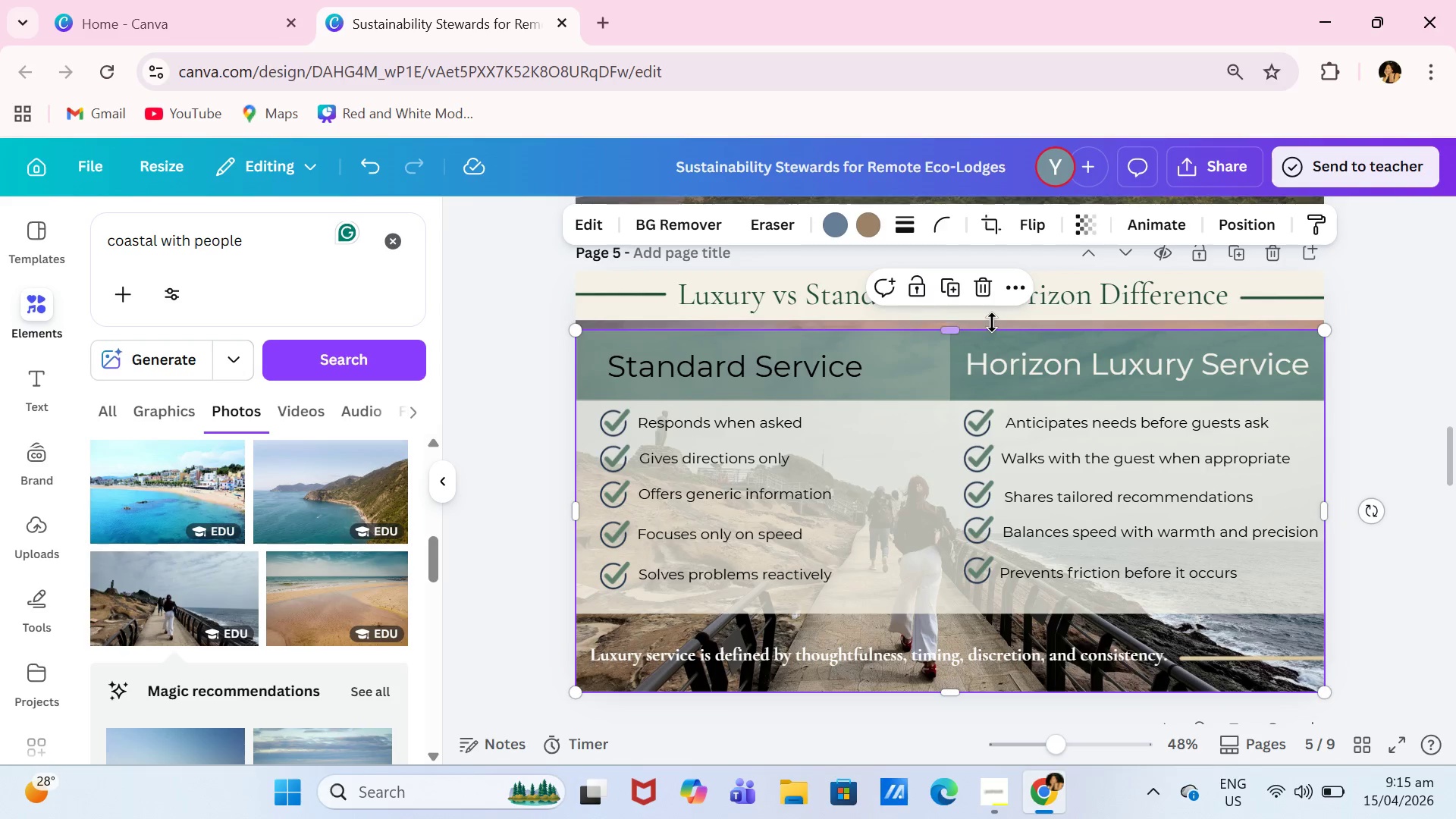 
left_click([992, 322])
 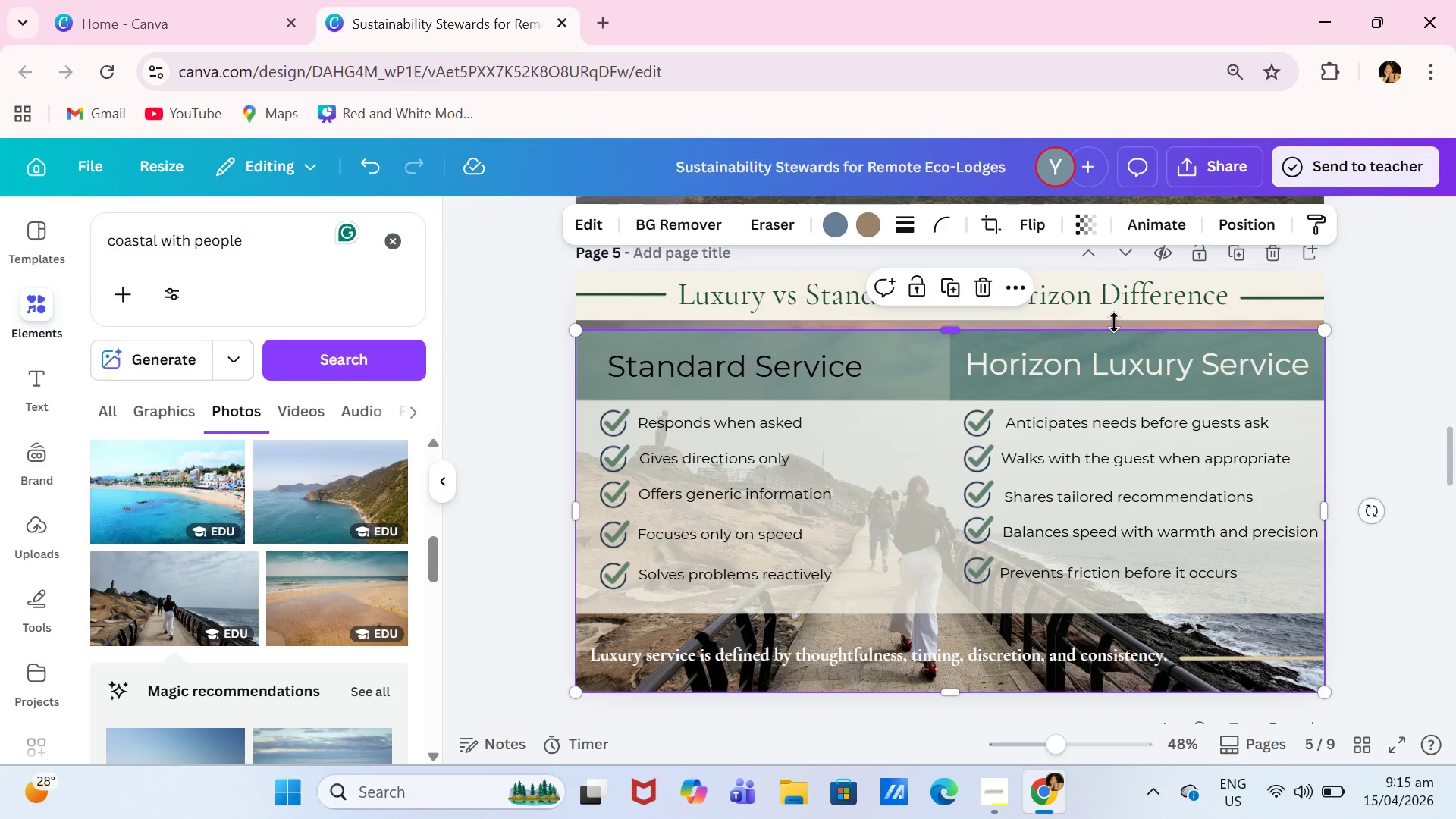 
left_click([1116, 320])
 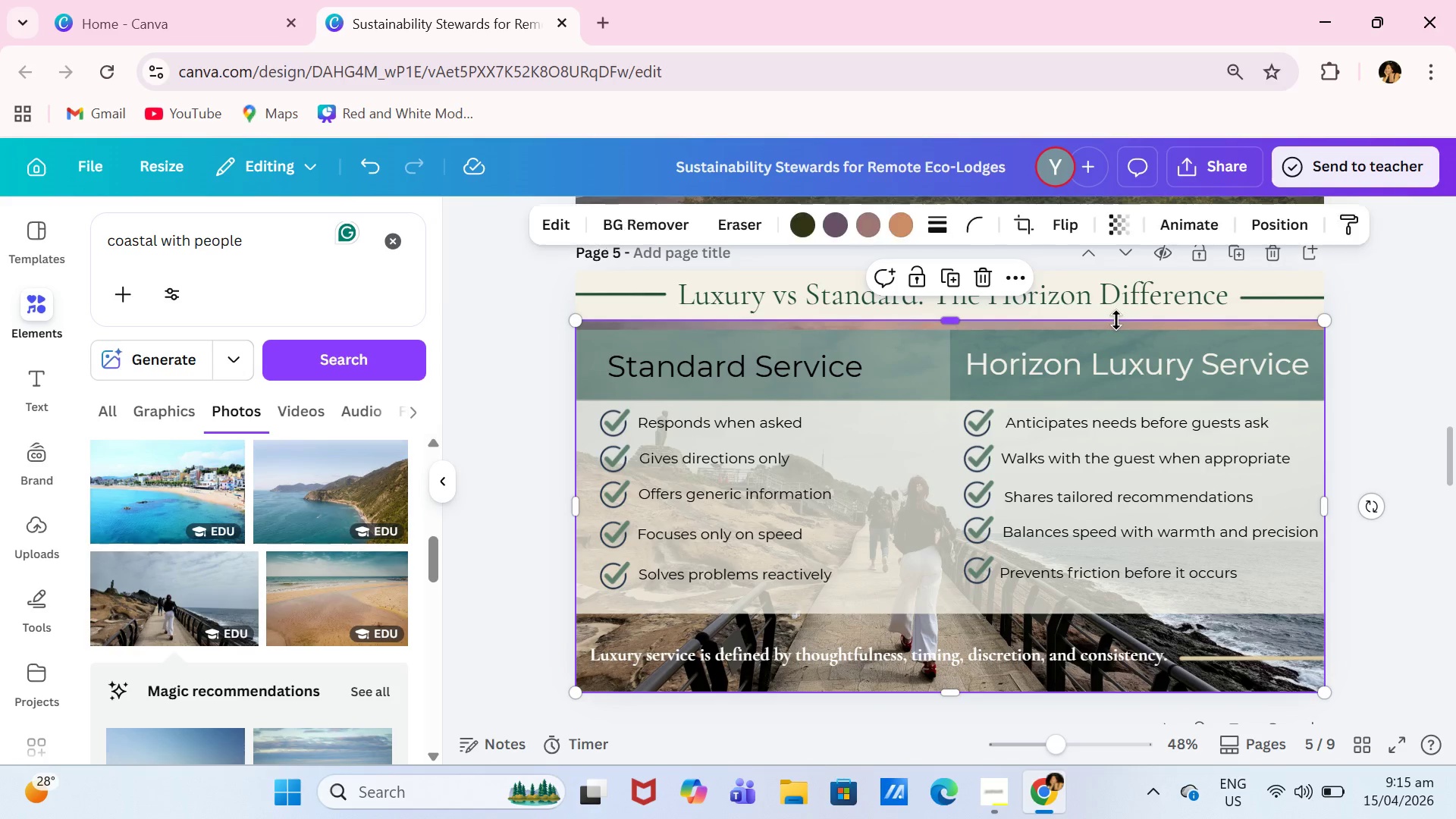 
key(Backspace)
 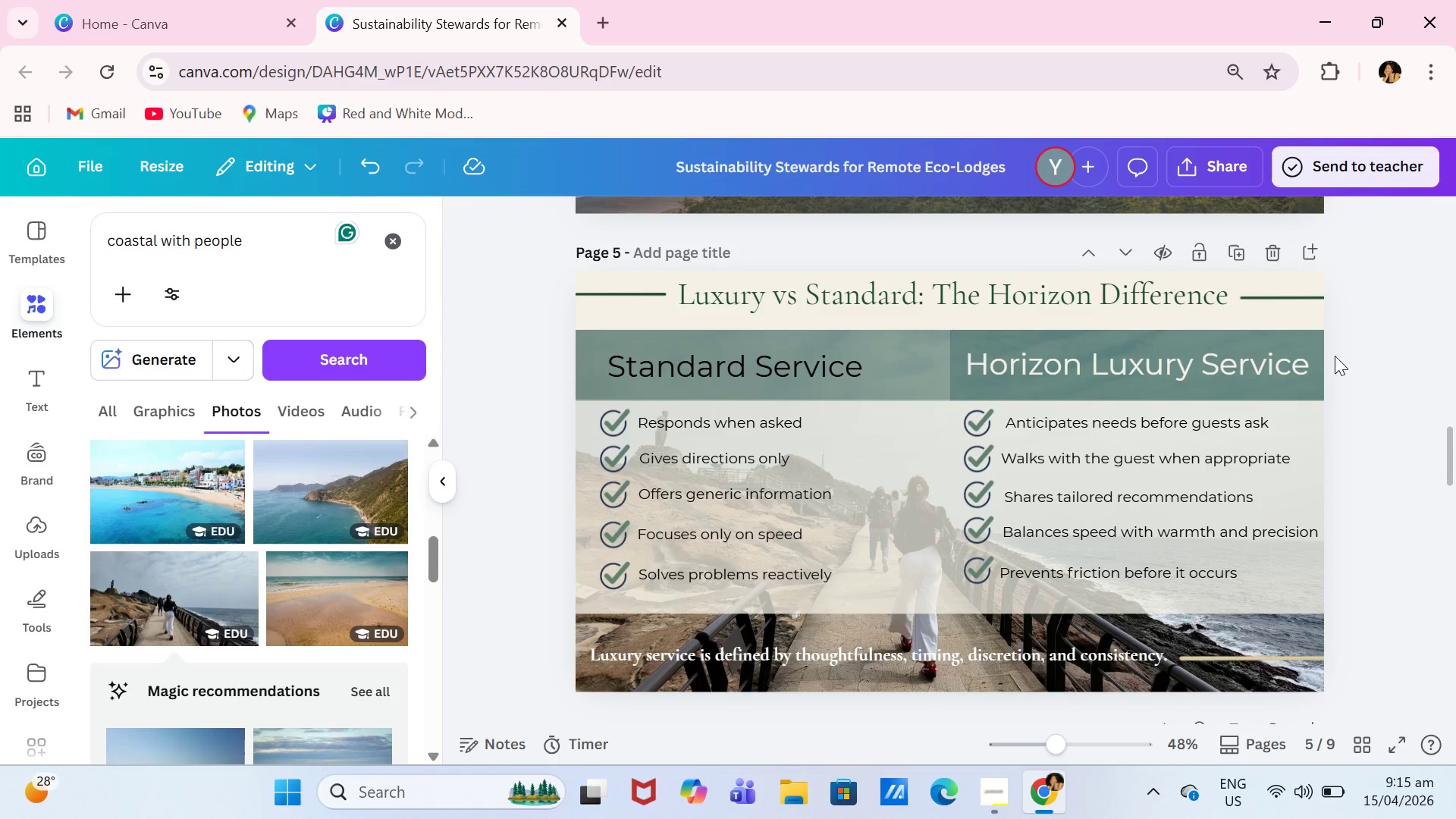 
left_click([1335, 356])
 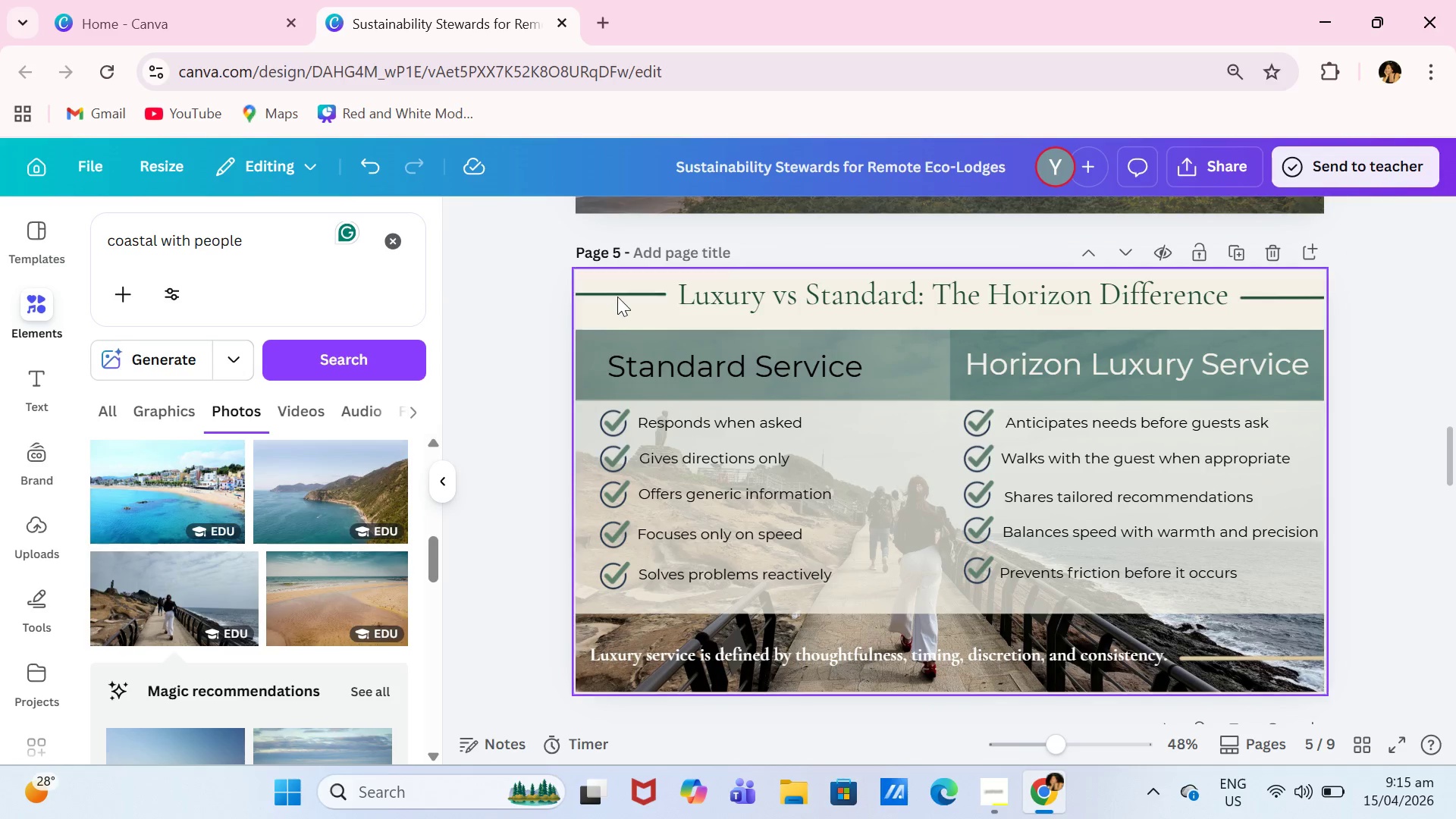 
left_click_drag(start_coordinate=[626, 295], to_coordinate=[626, 300])
 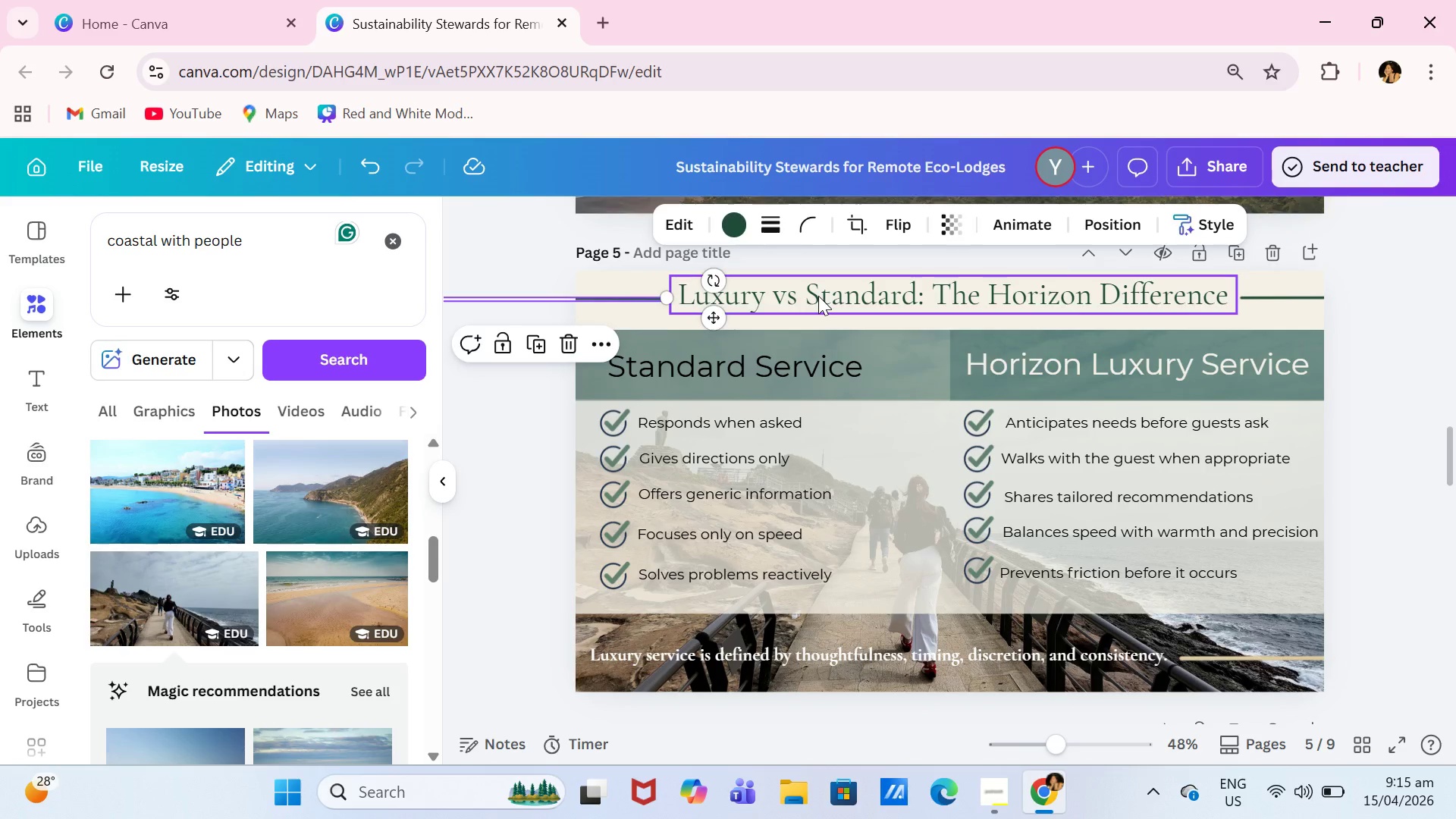 
left_click_drag(start_coordinate=[818, 296], to_coordinate=[818, 303])
 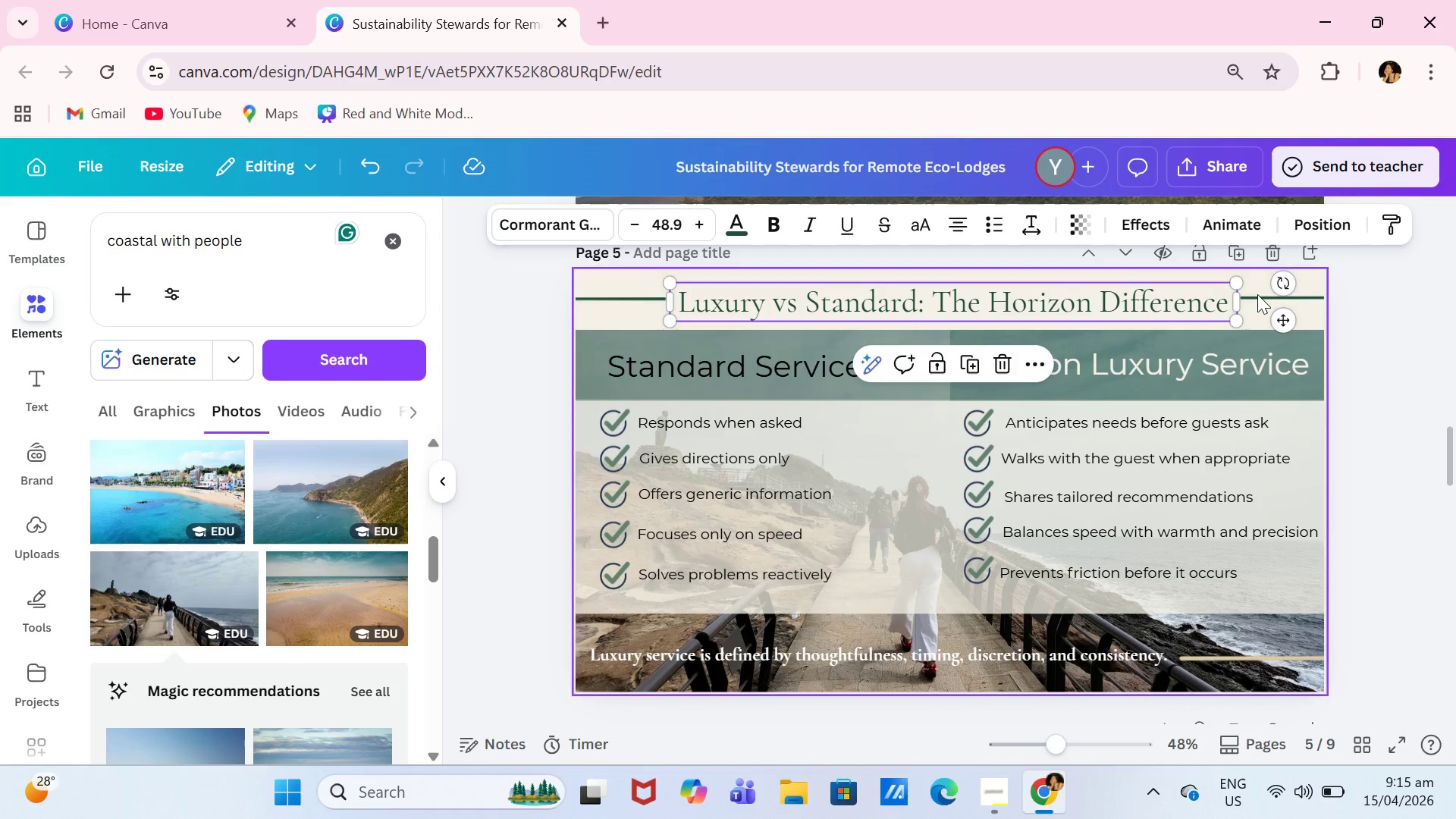 
left_click_drag(start_coordinate=[1257, 295], to_coordinate=[1257, 300])
 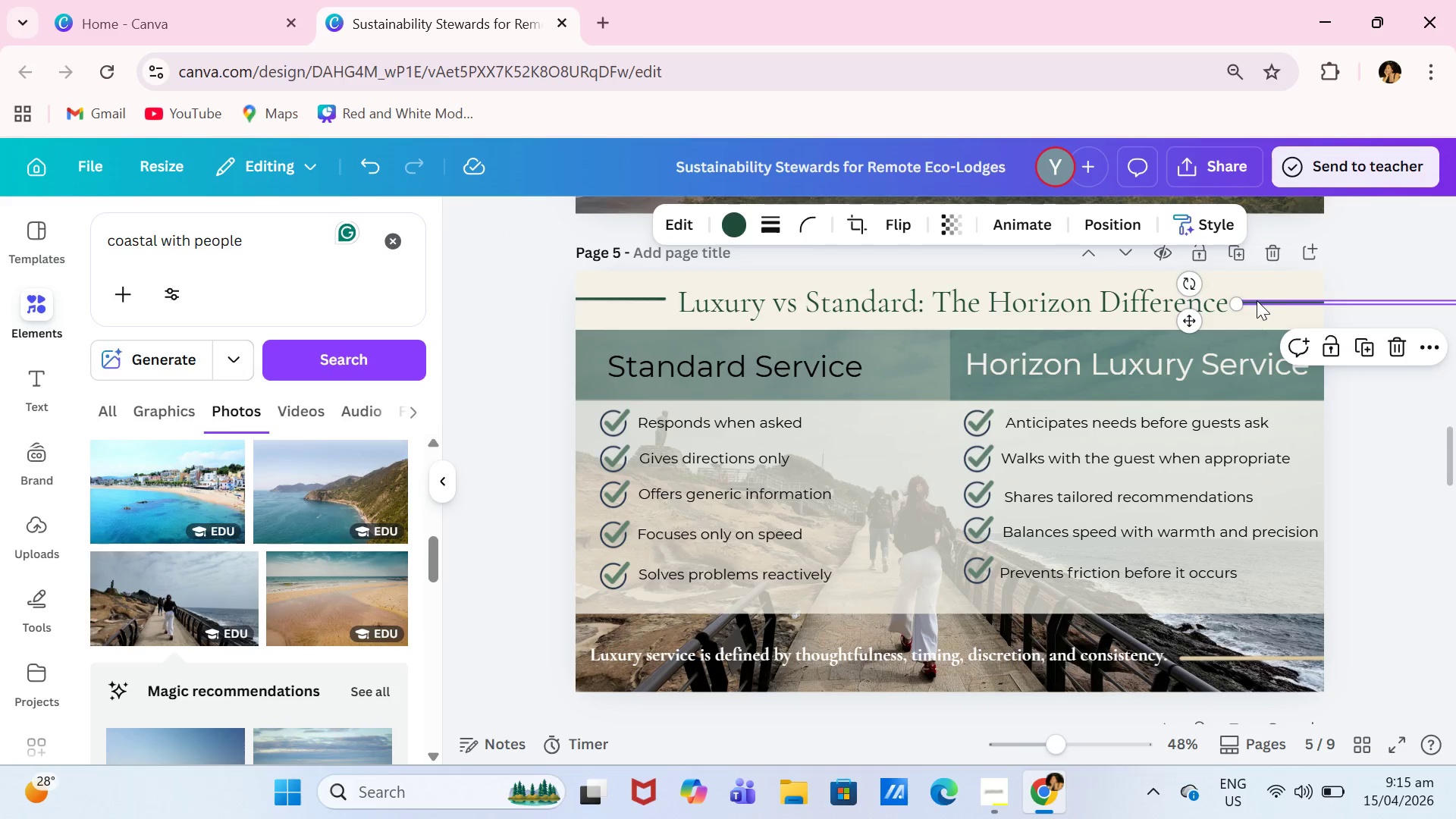 
left_click([1257, 300])
 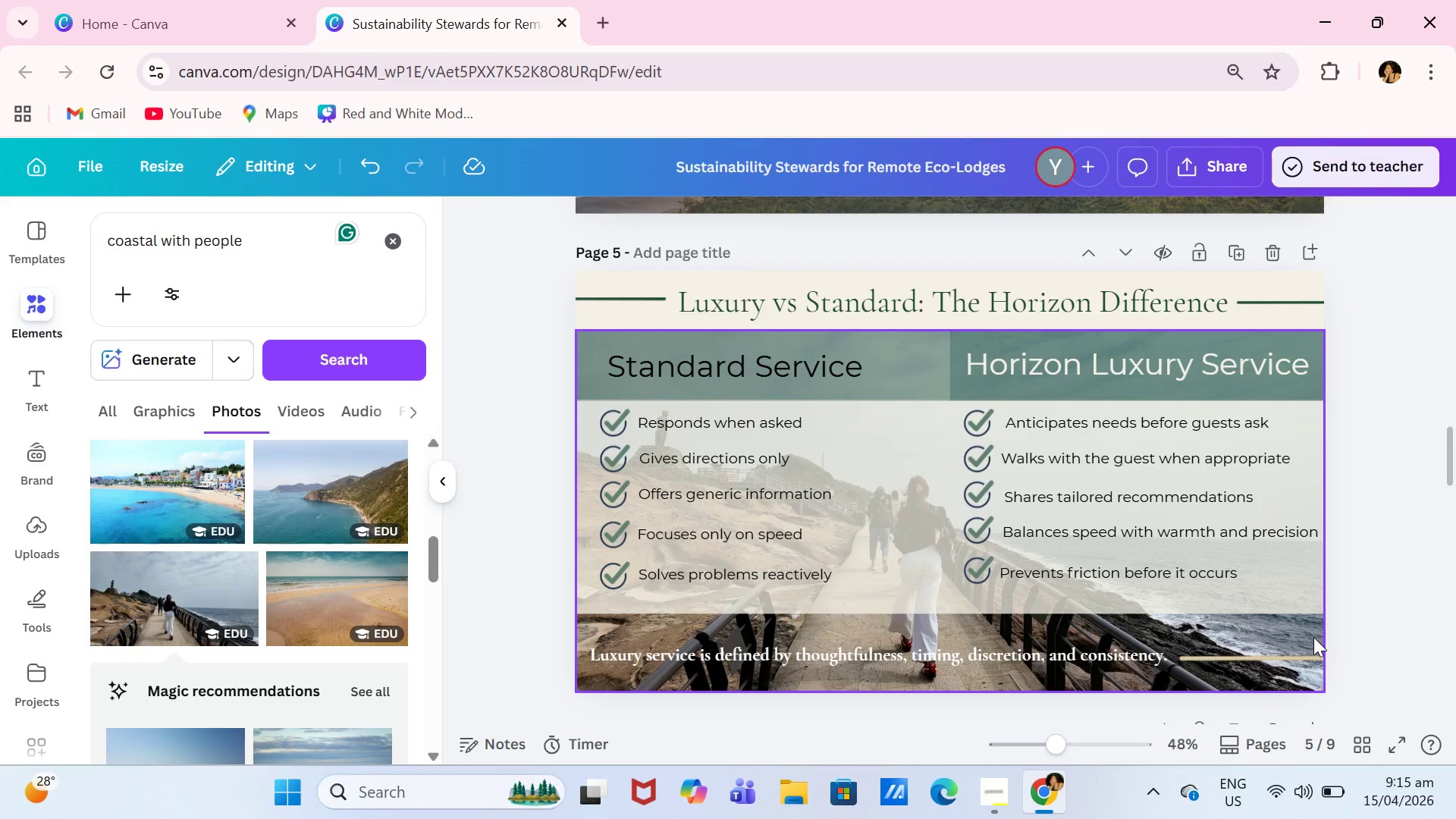 
wait(18.16)
 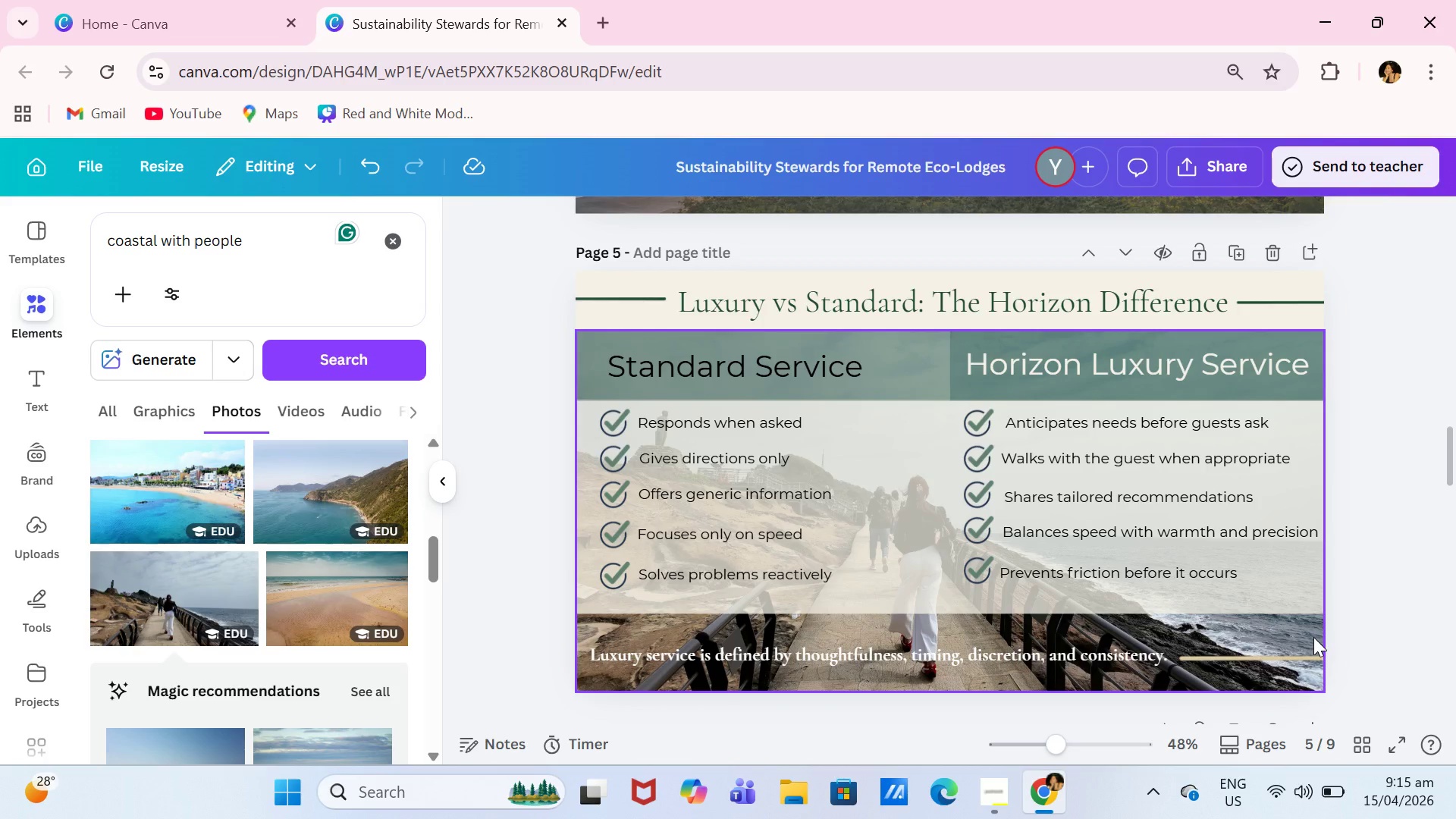 
scroll: coordinate [1354, 378], scroll_direction: up, amount: 8.0
 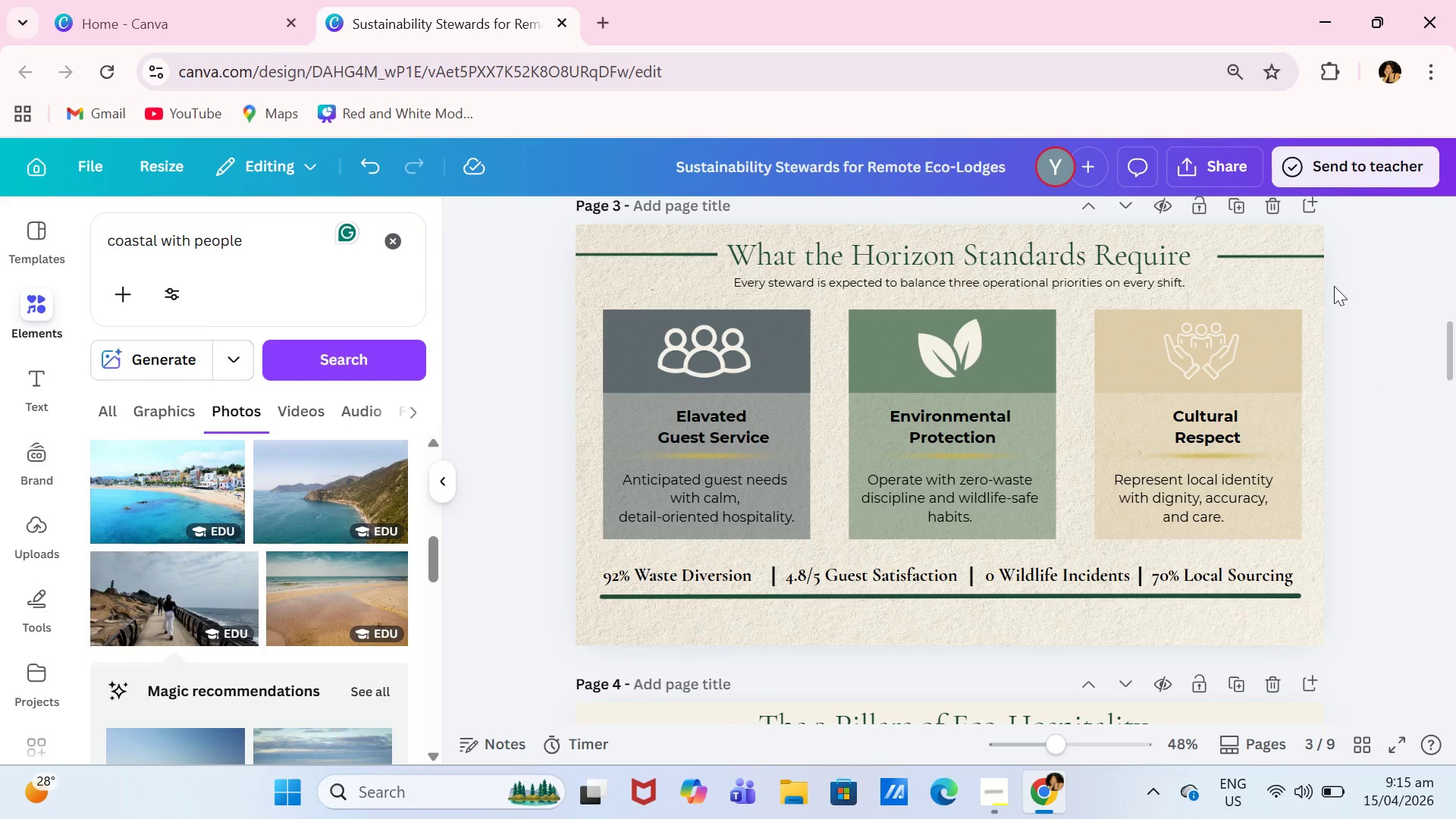 
left_click([1241, 215])
 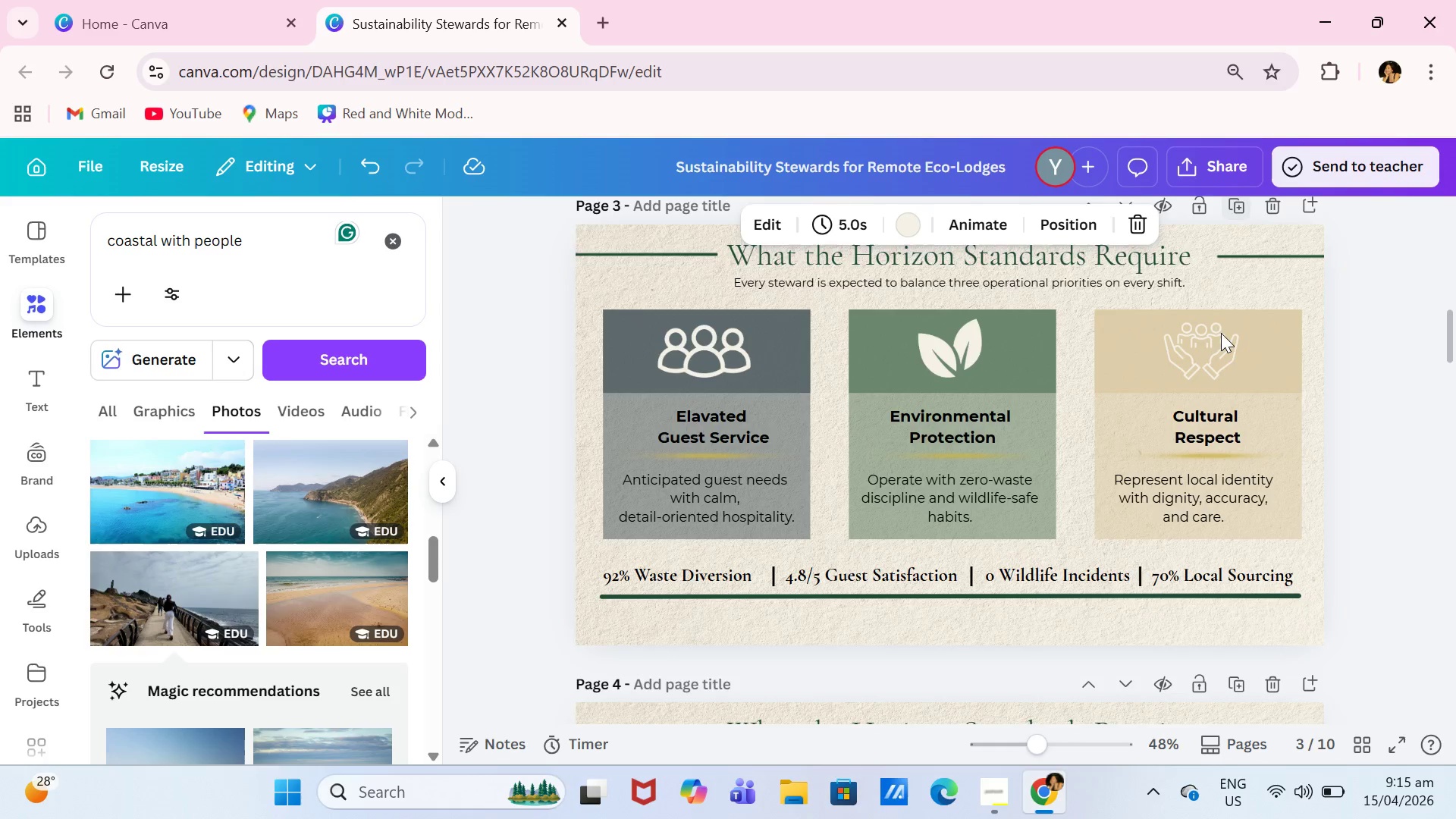 
scroll: coordinate [1219, 342], scroll_direction: down, amount: 2.0
 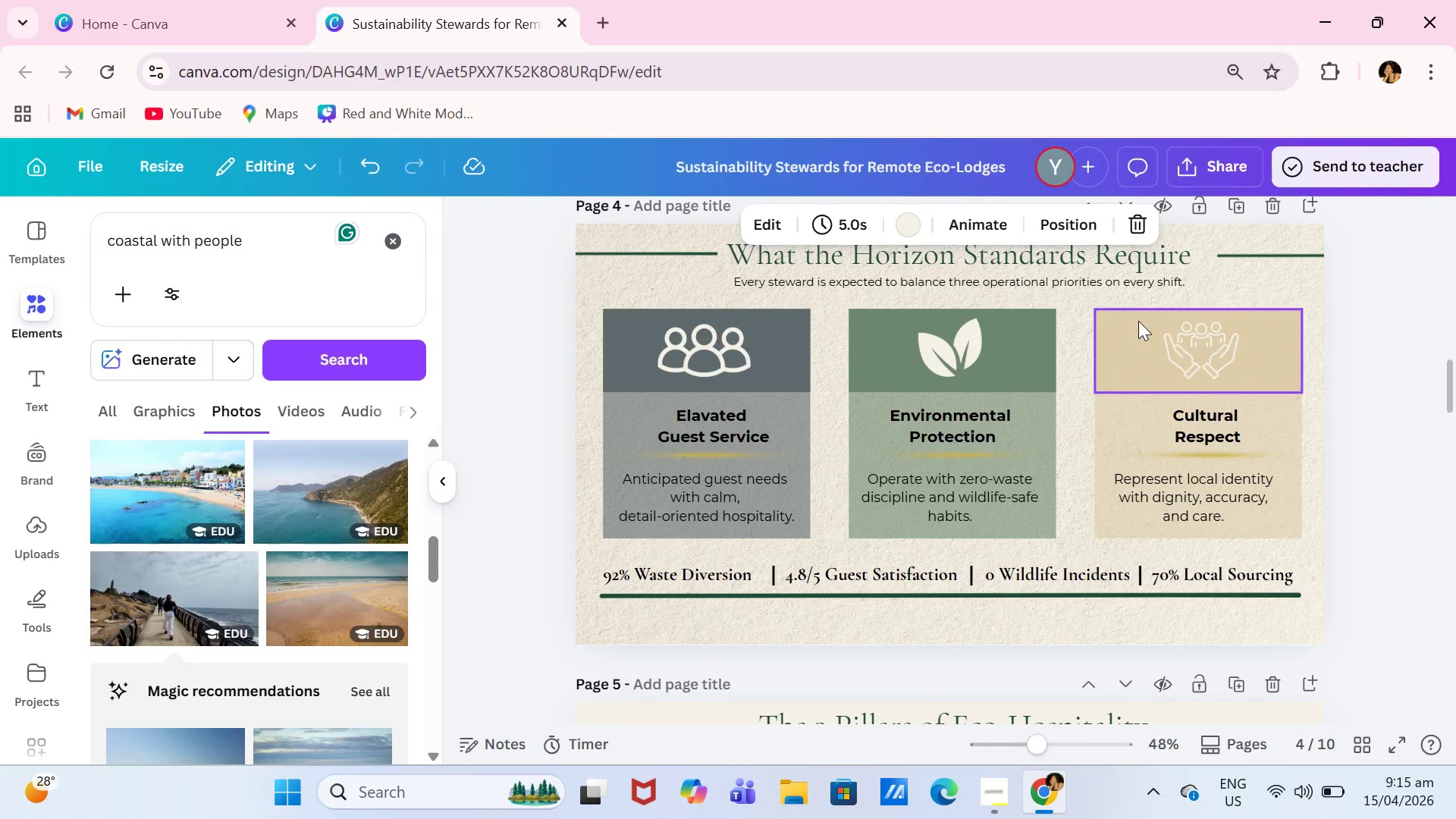 
scroll: coordinate [1141, 317], scroll_direction: up, amount: 2.0
 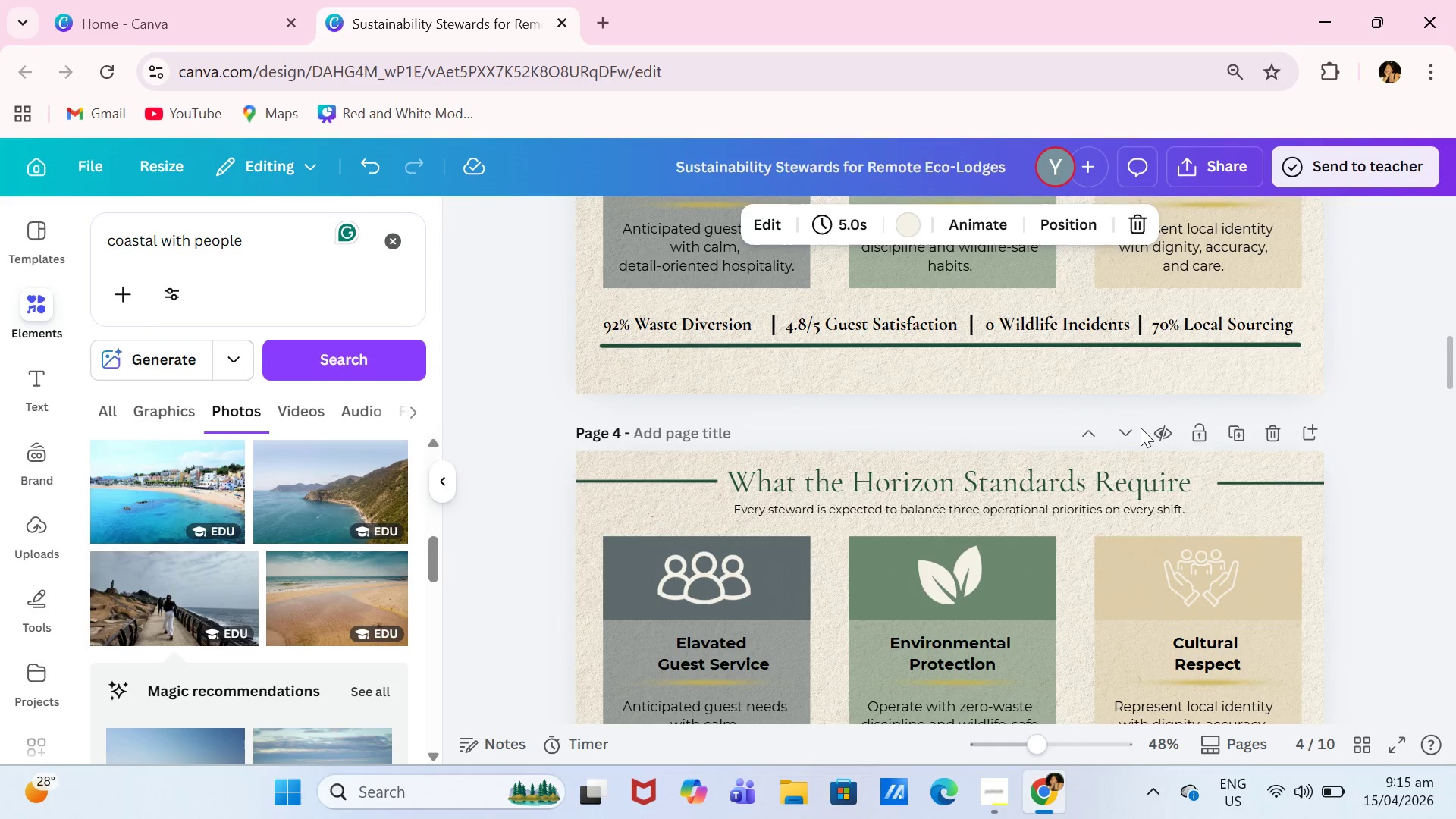 
left_click([1133, 429])
 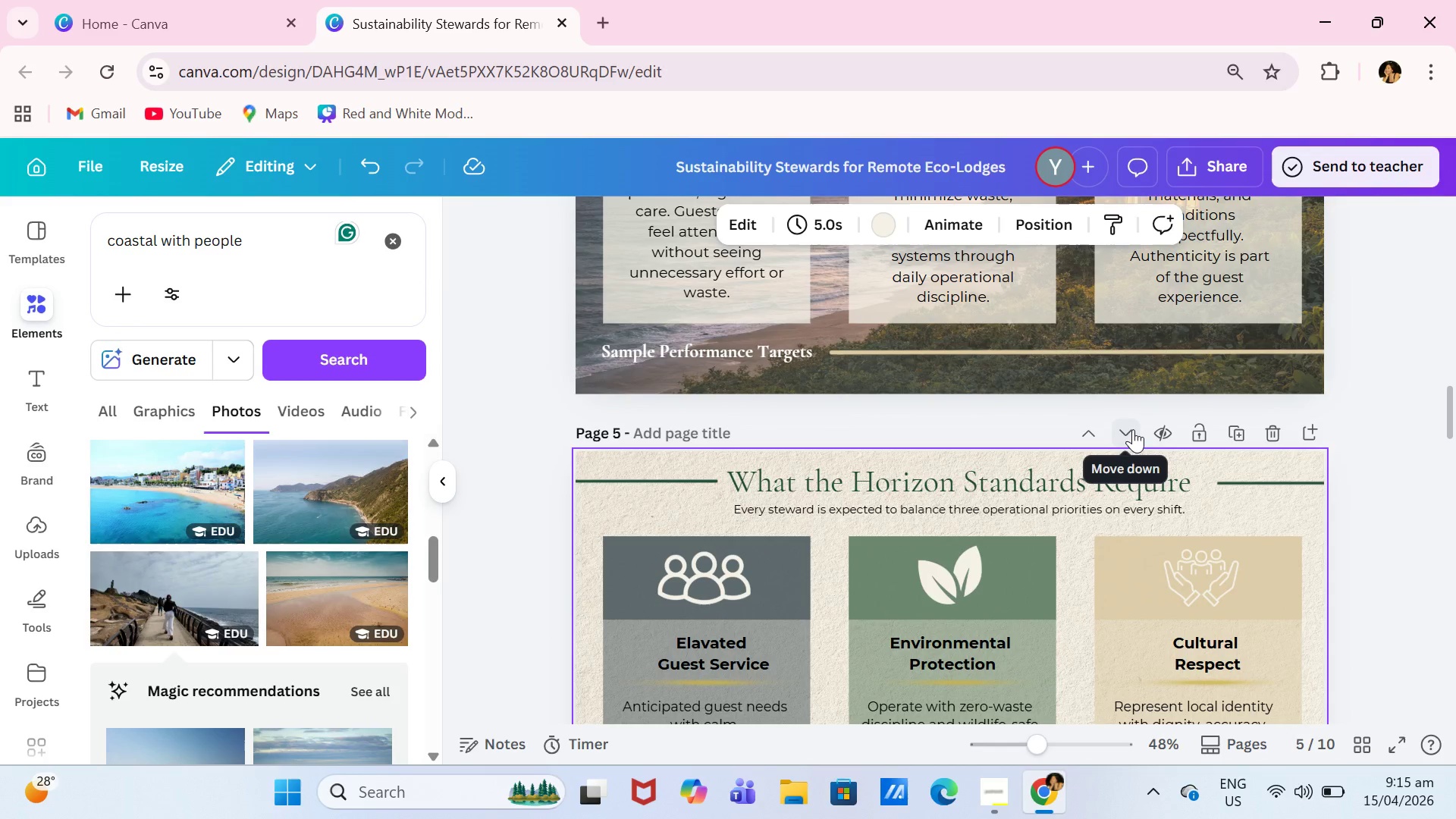 
scroll: coordinate [1133, 428], scroll_direction: down, amount: 6.0
 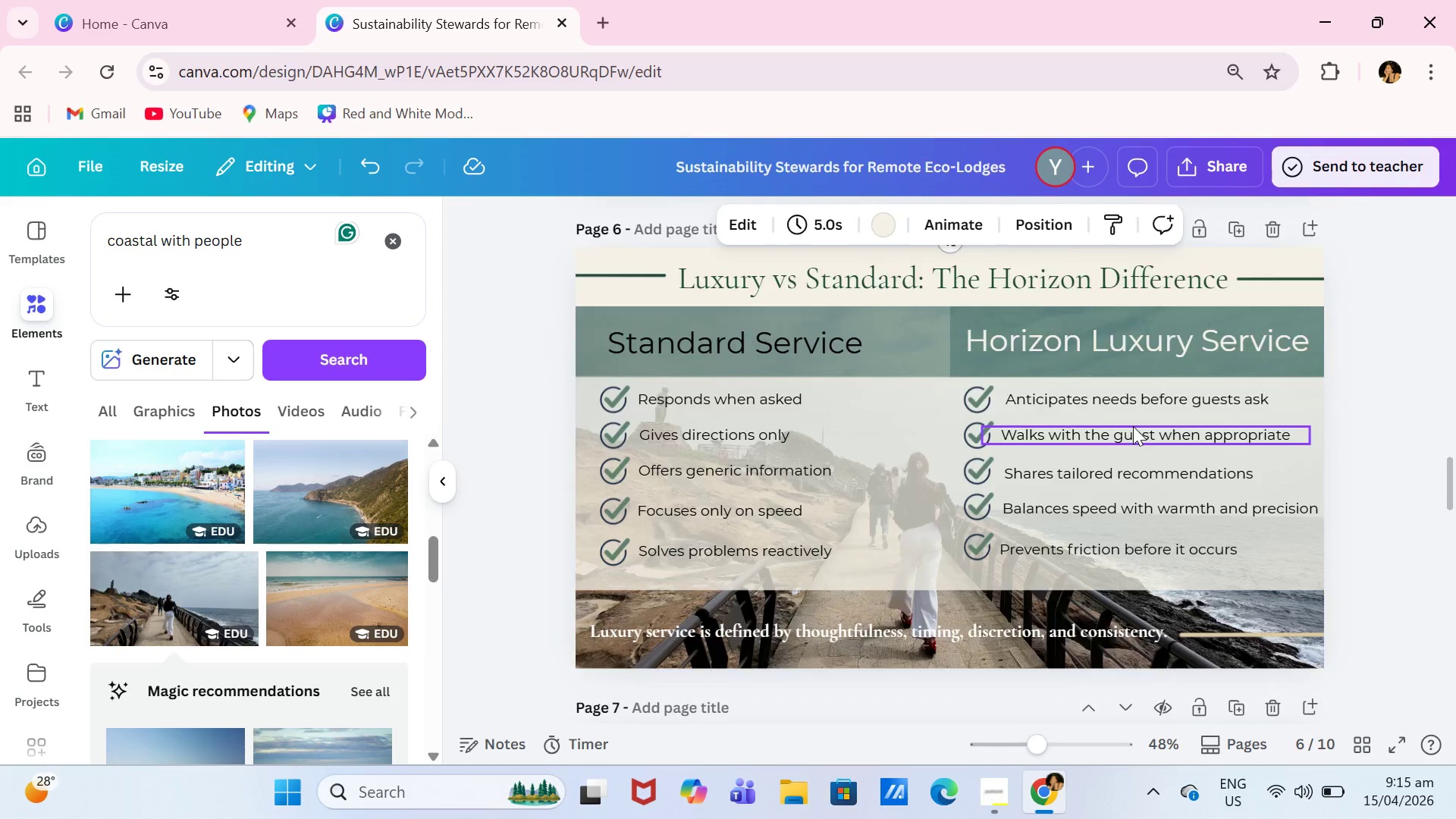 
scroll: coordinate [1138, 334], scroll_direction: up, amount: 5.0
 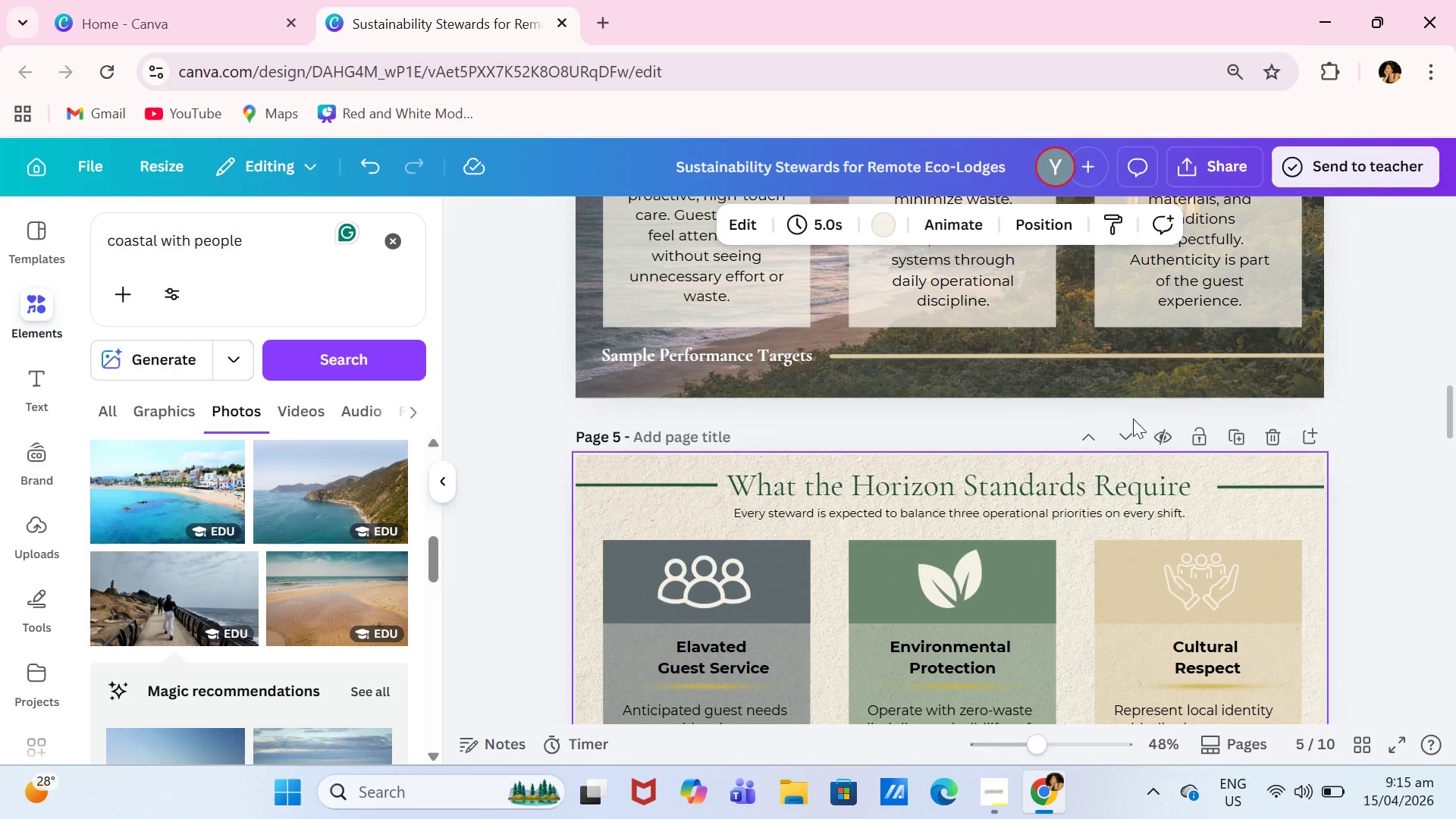 
left_click([1130, 431])
 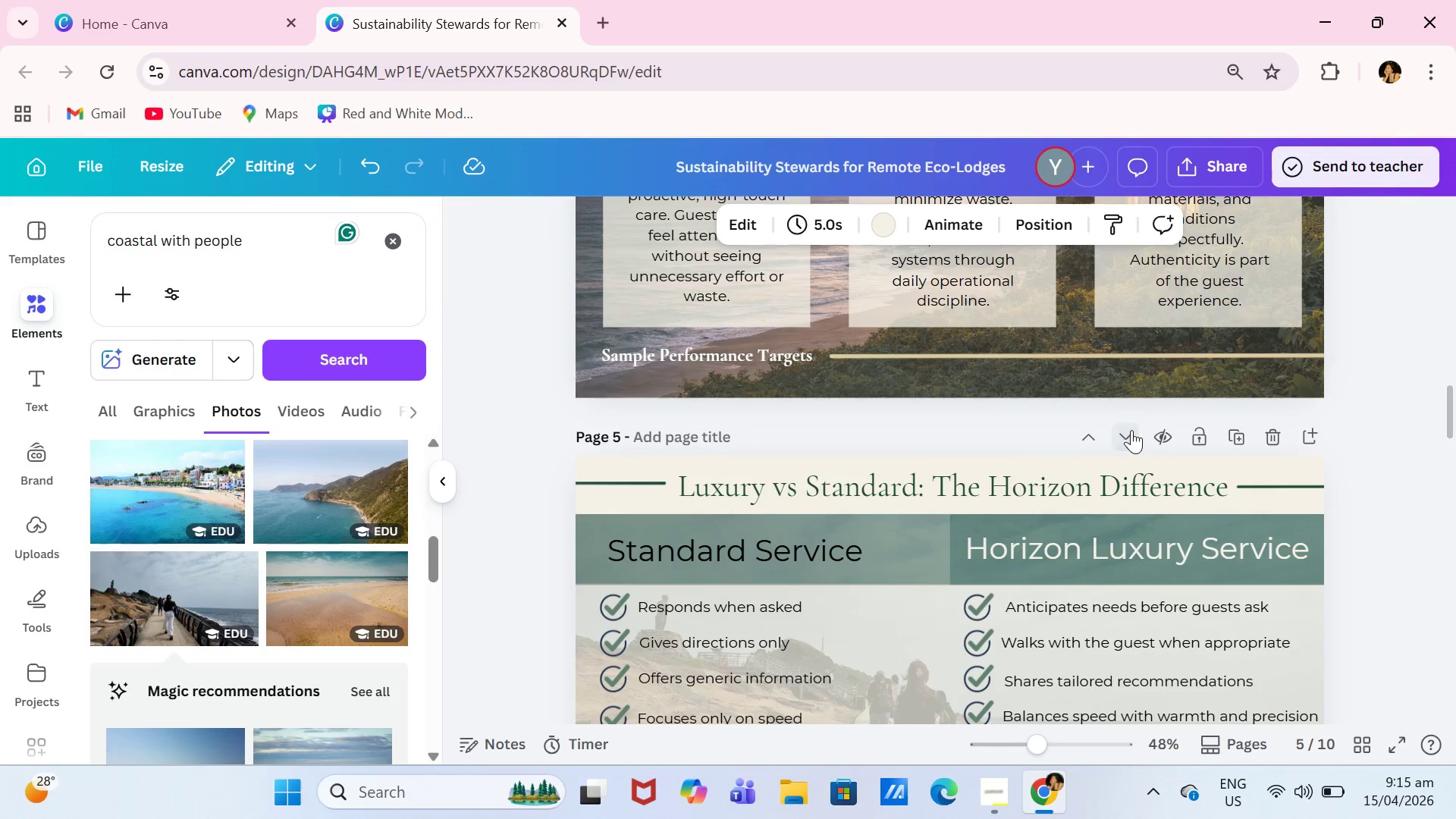 
scroll: coordinate [1131, 430], scroll_direction: down, amount: 6.0
 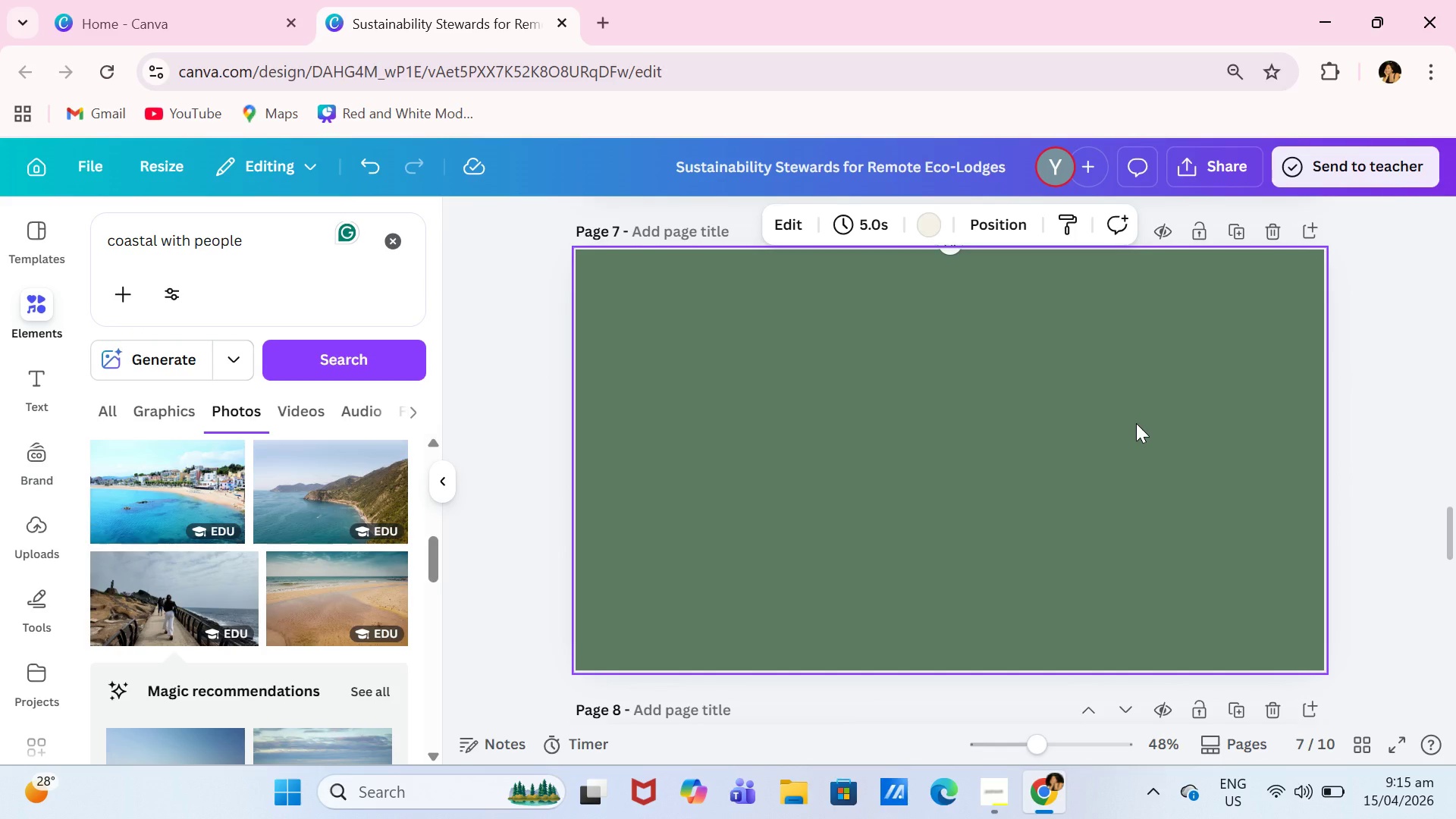 
scroll: coordinate [1136, 423], scroll_direction: up, amount: 4.0
 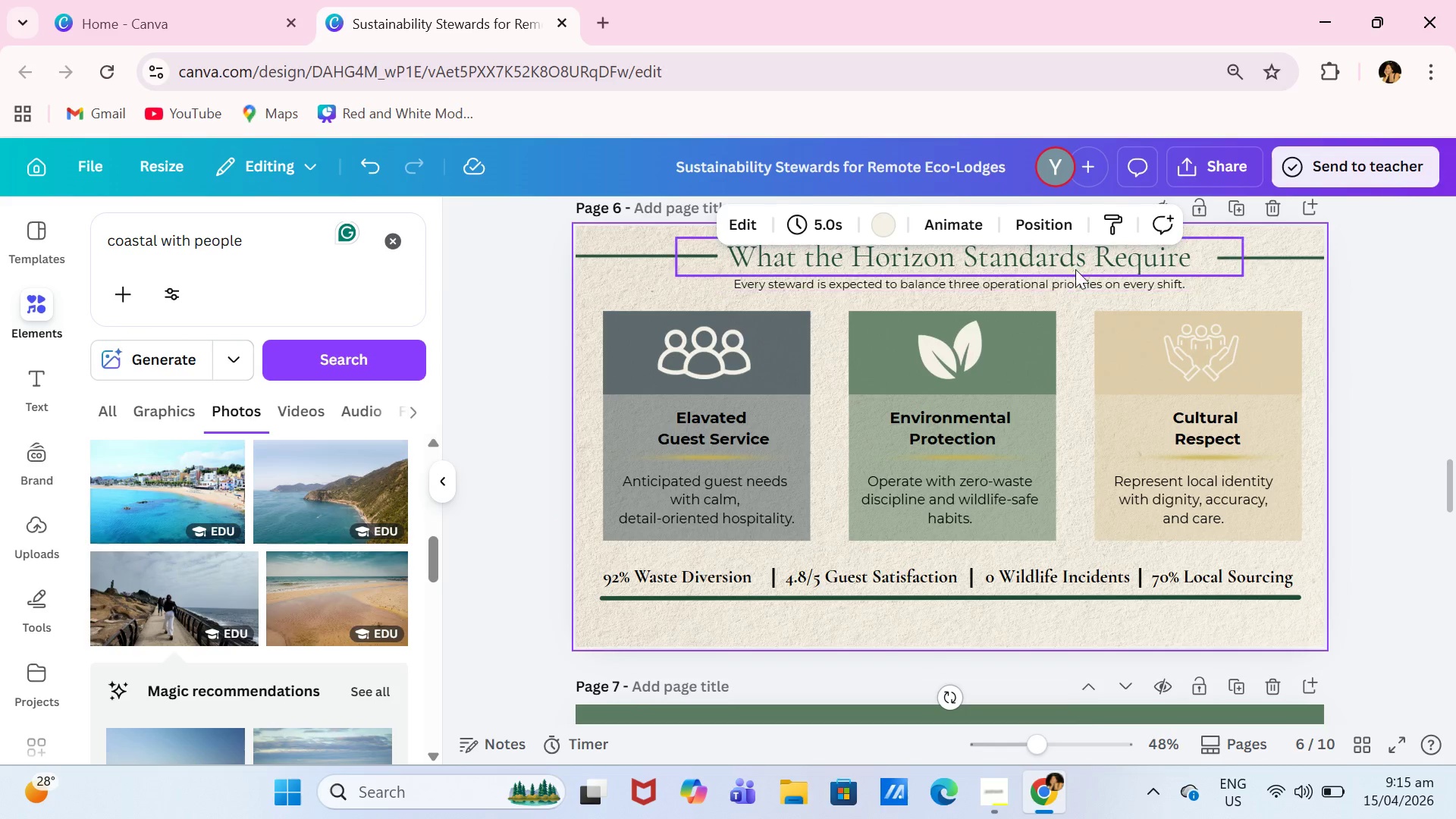 
double_click([1107, 252])
 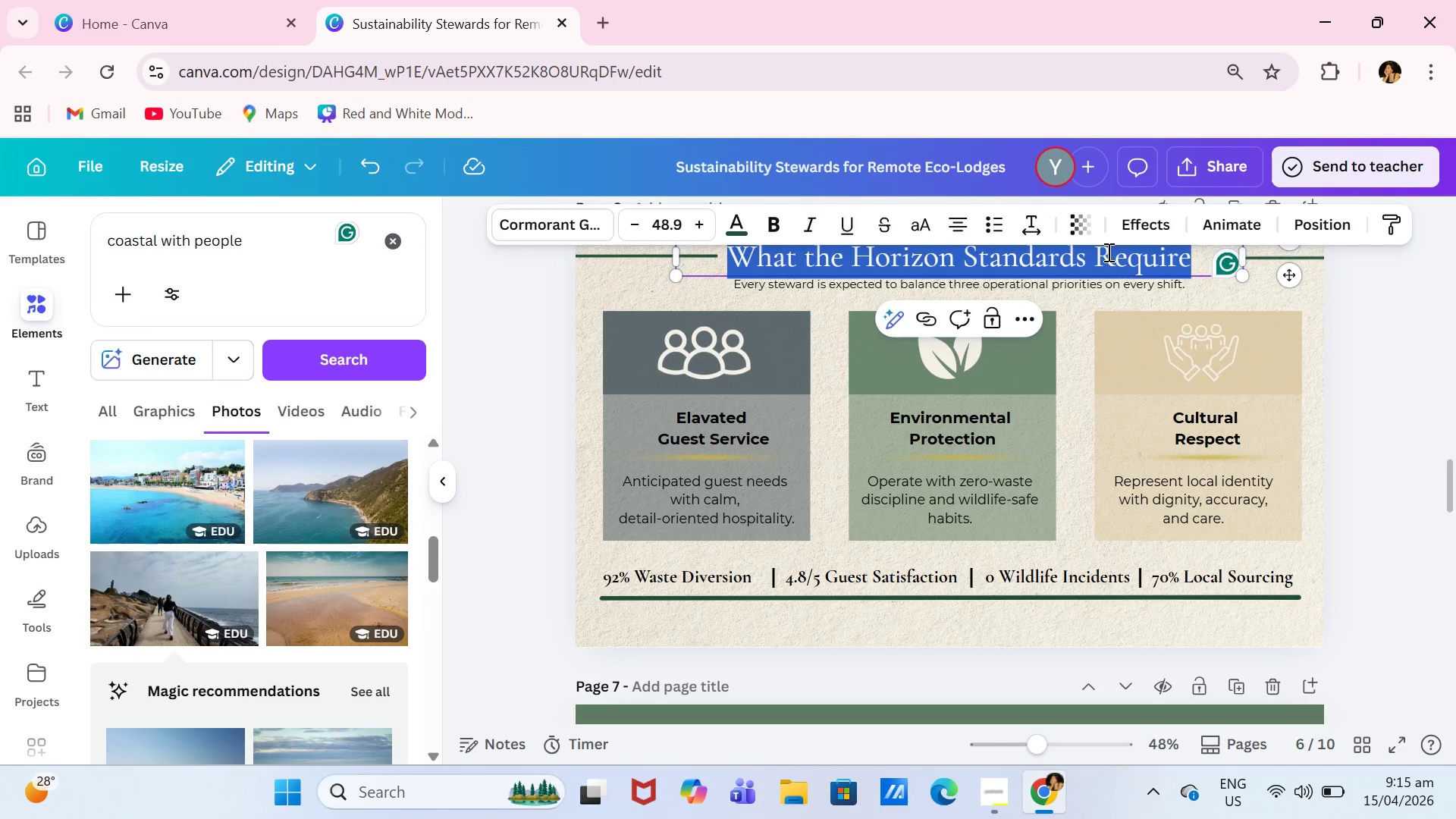 
type(Guesrt )
key(Backspace)
key(Backspace)
key(Backspace)
type(t Communicatoin Guideline)
 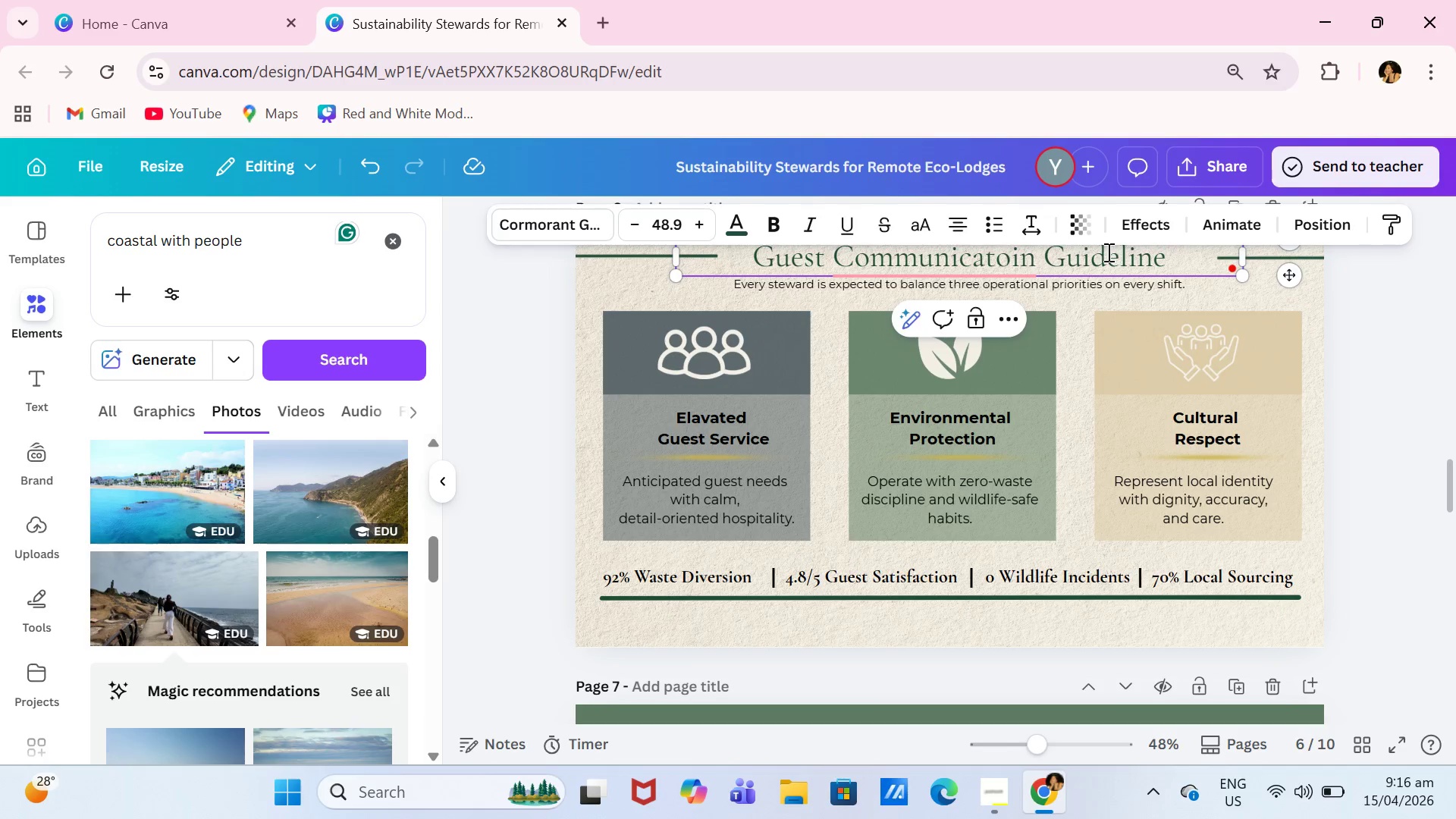 
left_click([1031, 253])
 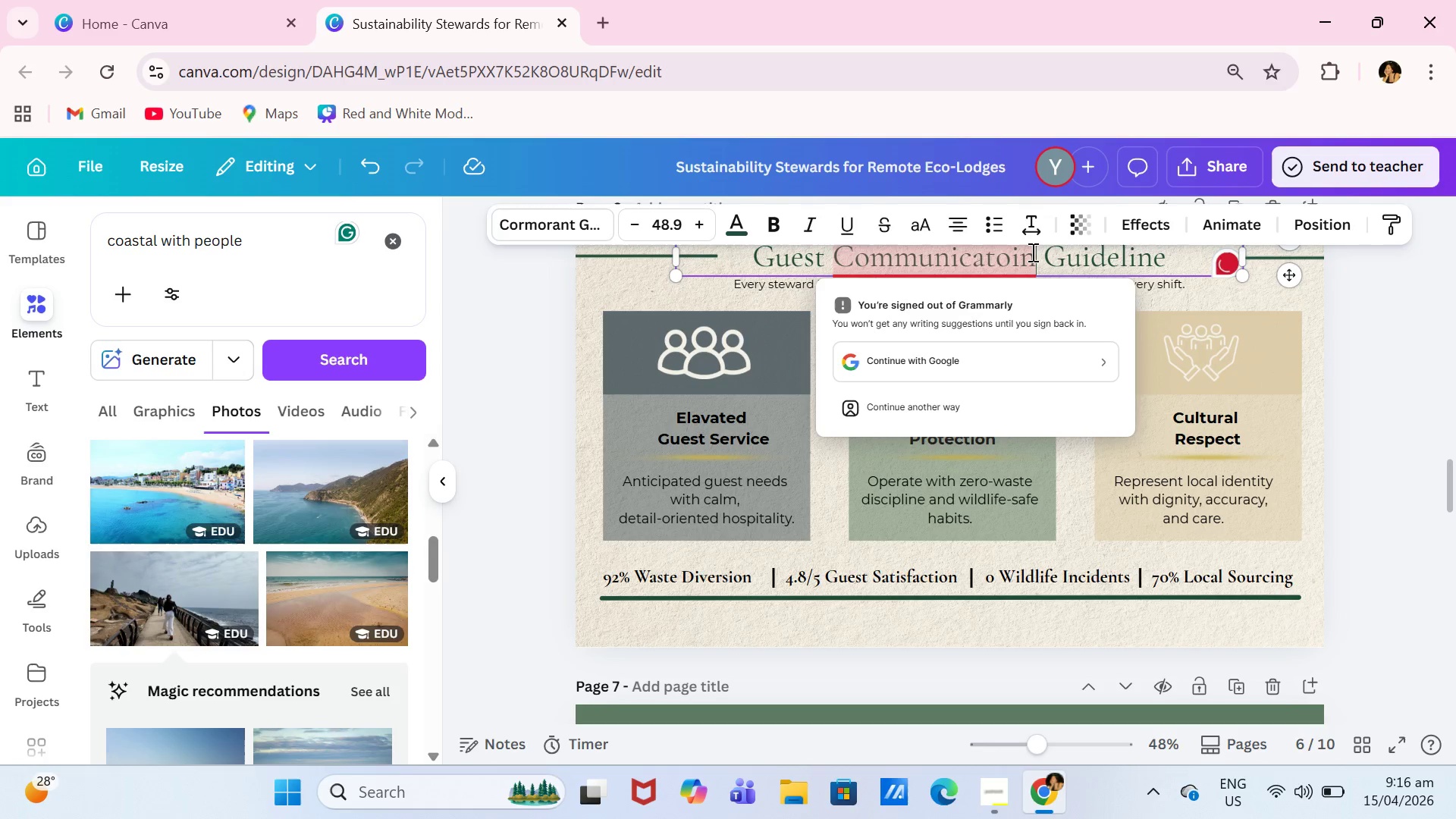 
key(Backspace)
key(Backspace)
key(Backspace)
key(Backspace)
type(ion)
 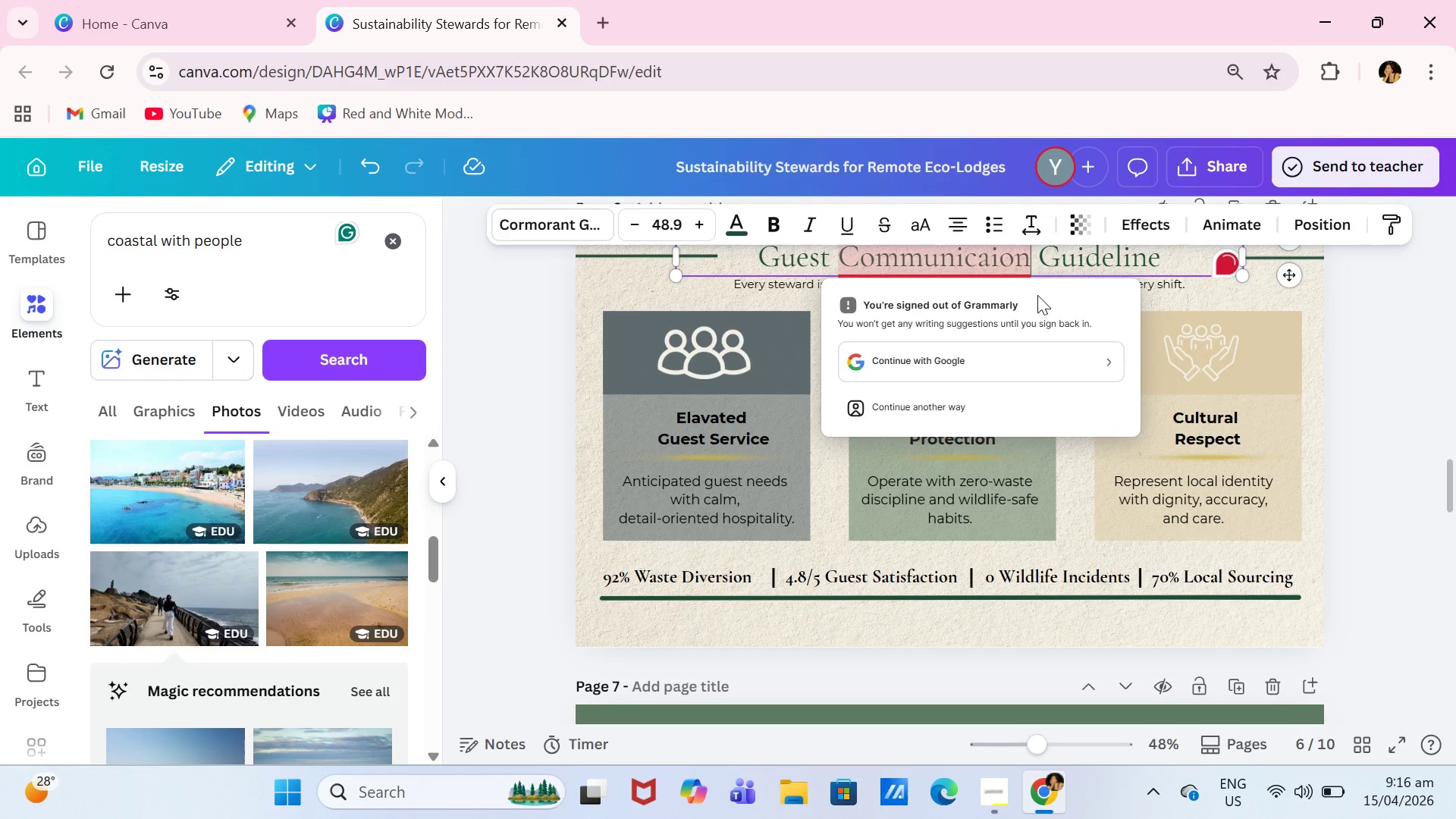 
key(Backspace)
key(Backspace)
key(Backspace)
type(tion)
 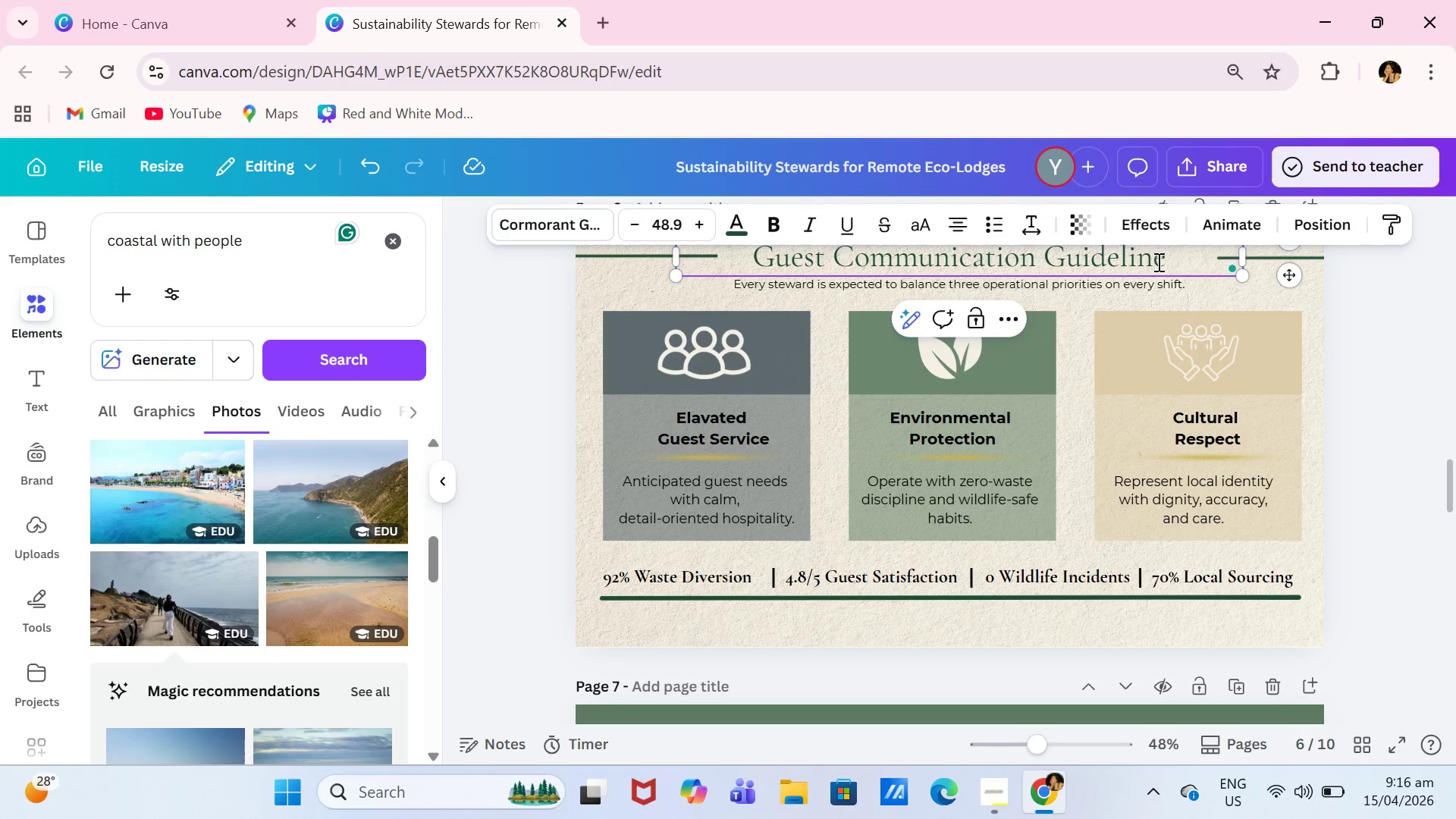 
left_click([1157, 262])
 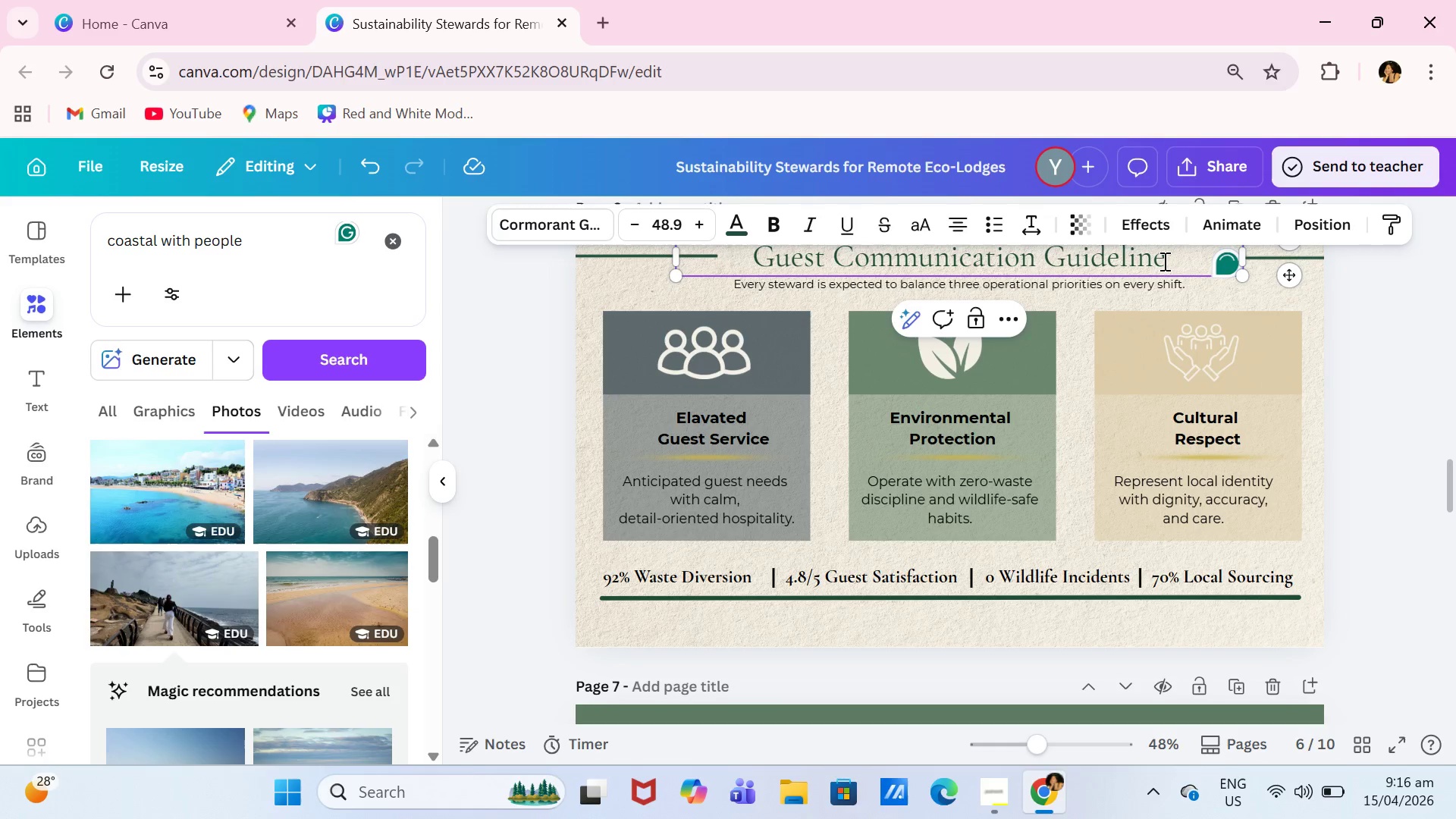 
key(ArrowRight)
 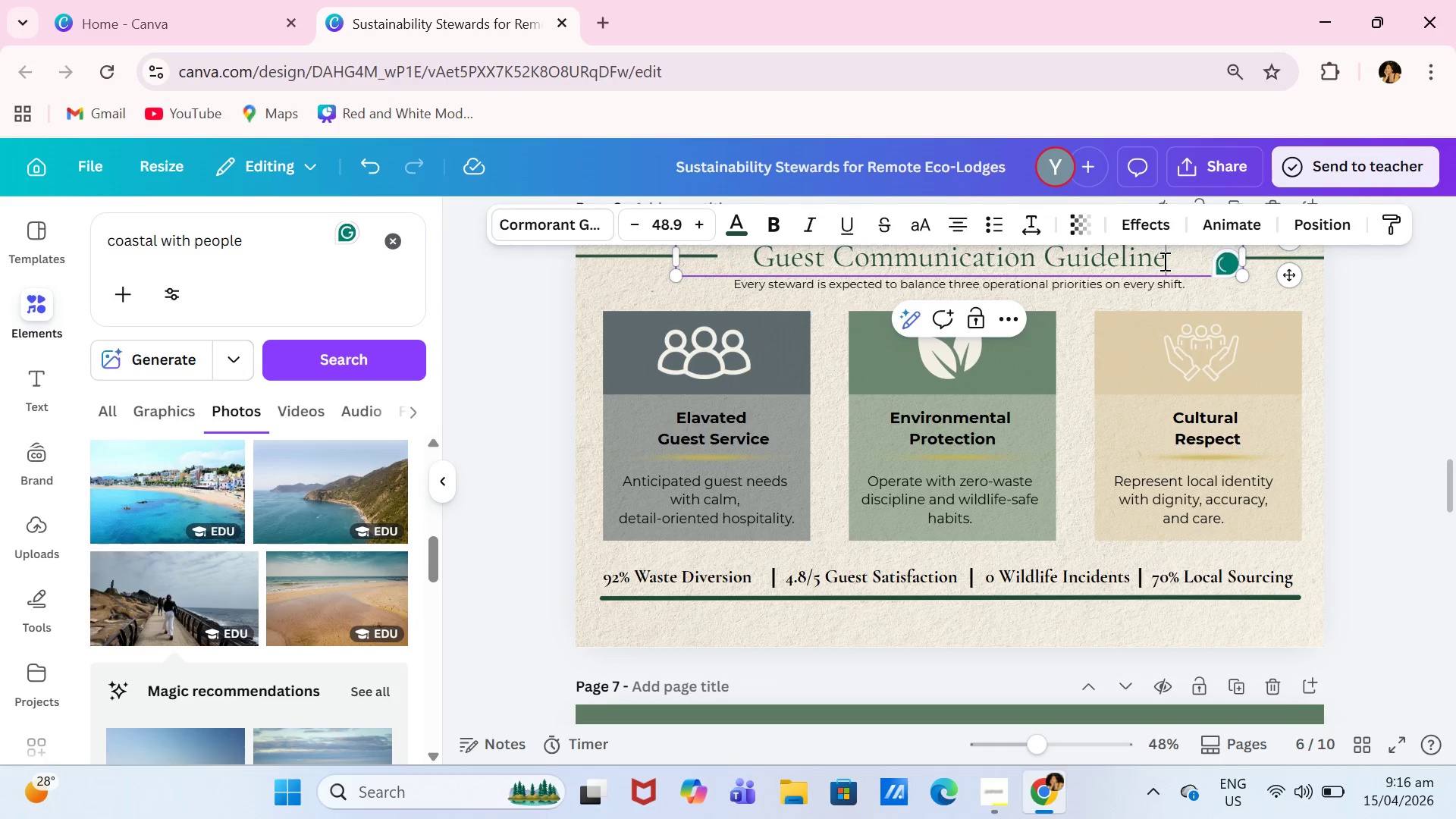 
key(S)
 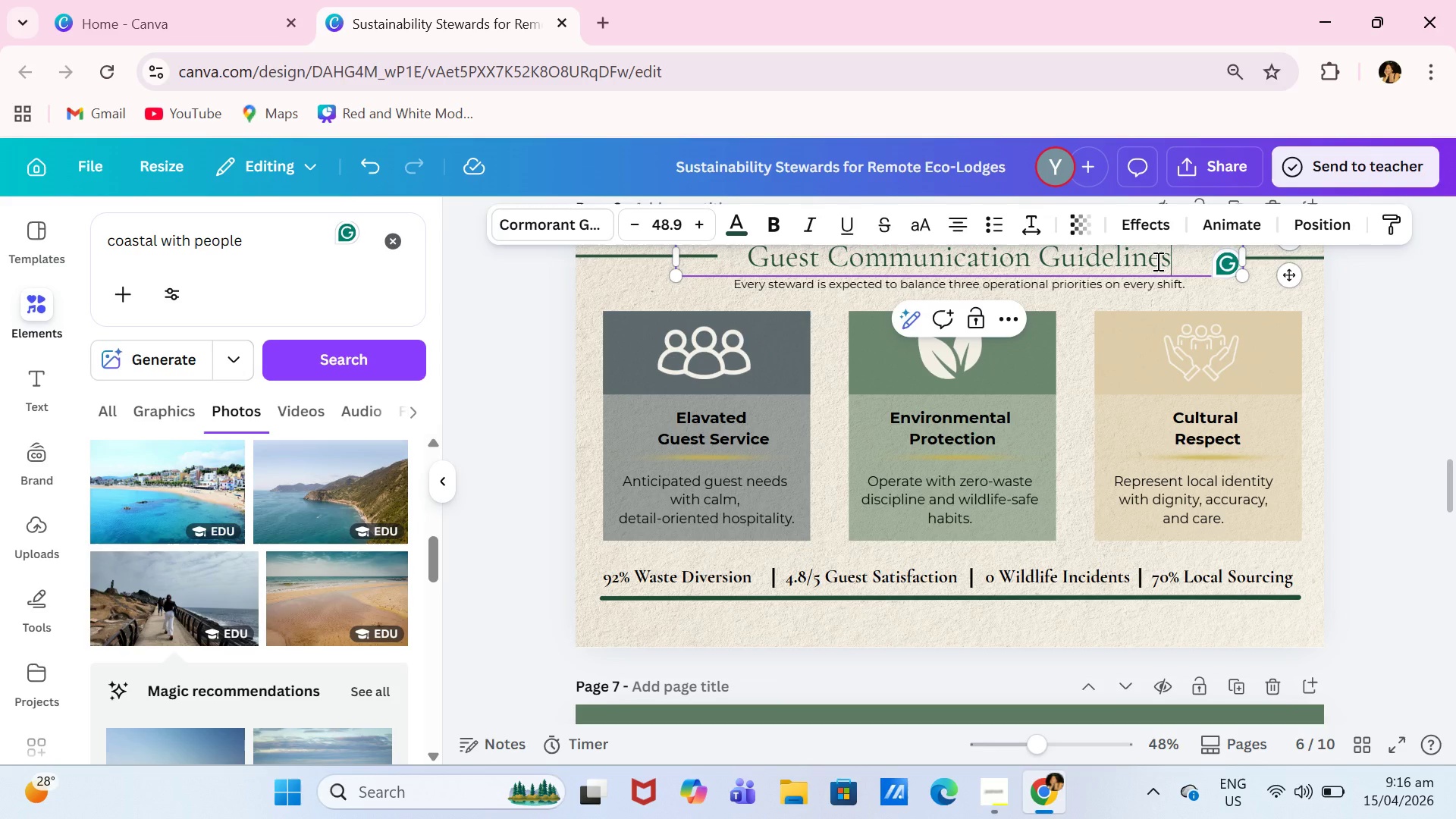 
wait(20.19)
 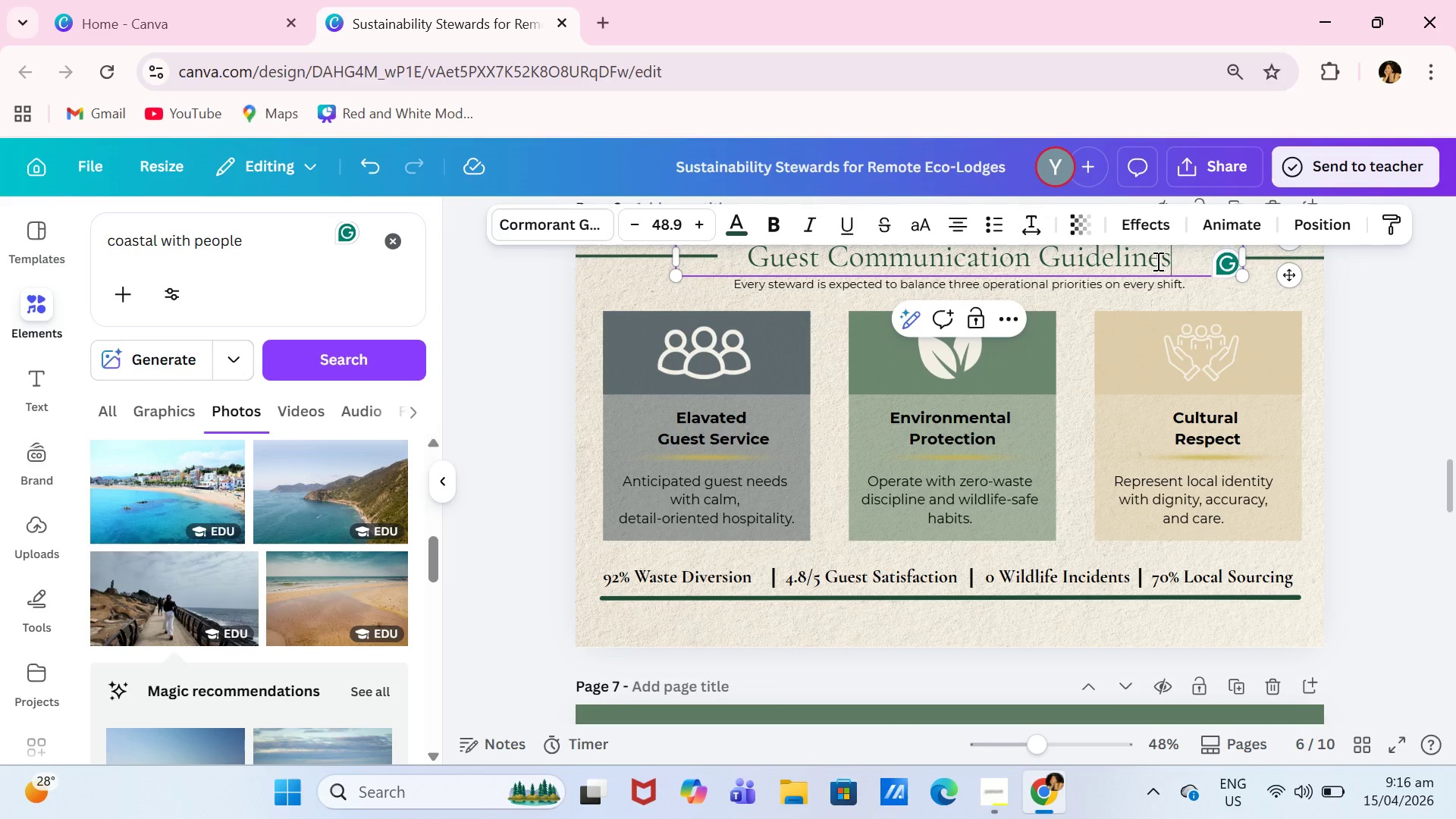 
left_click([1121, 287])
 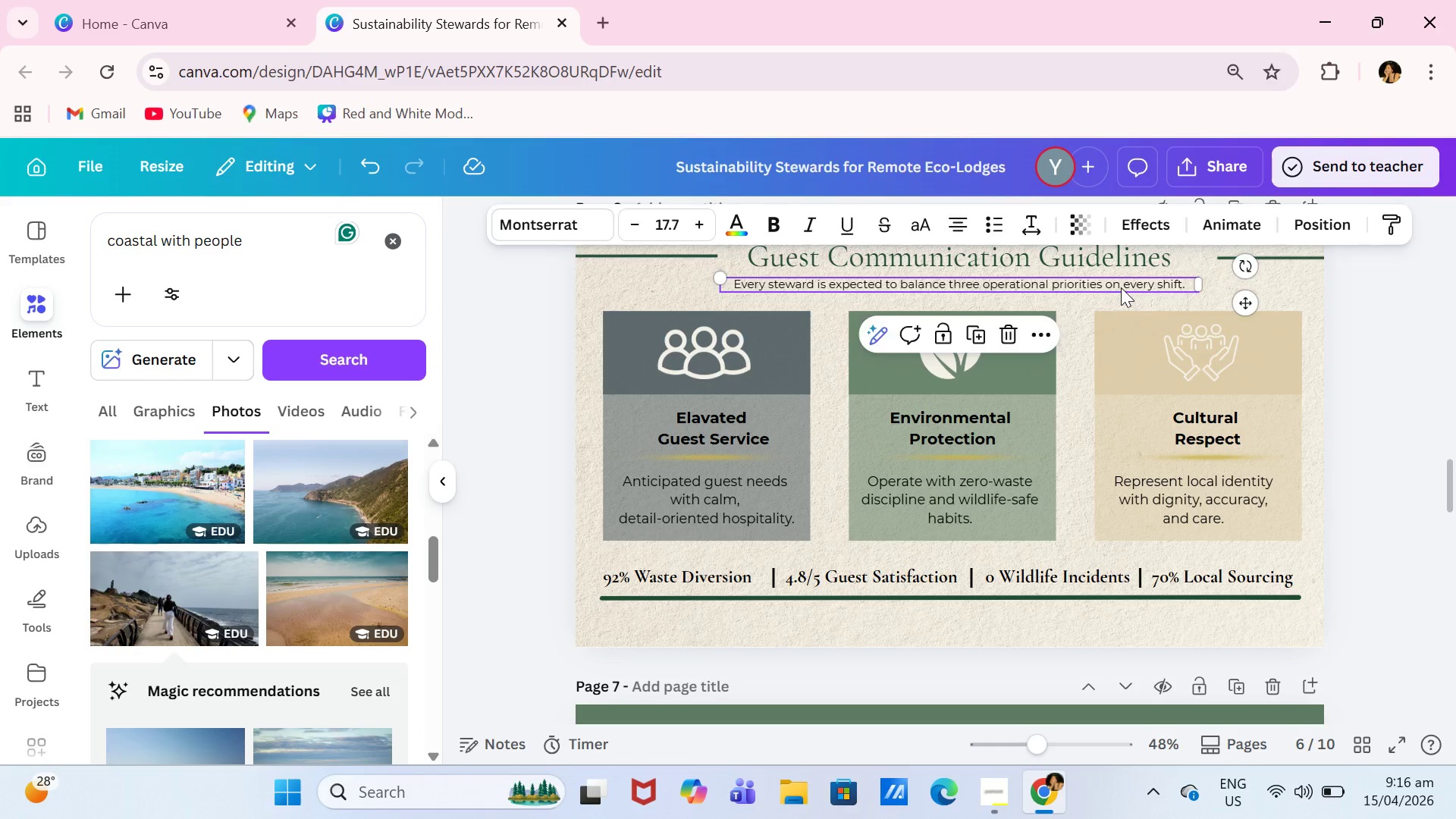 
key(Backspace)
 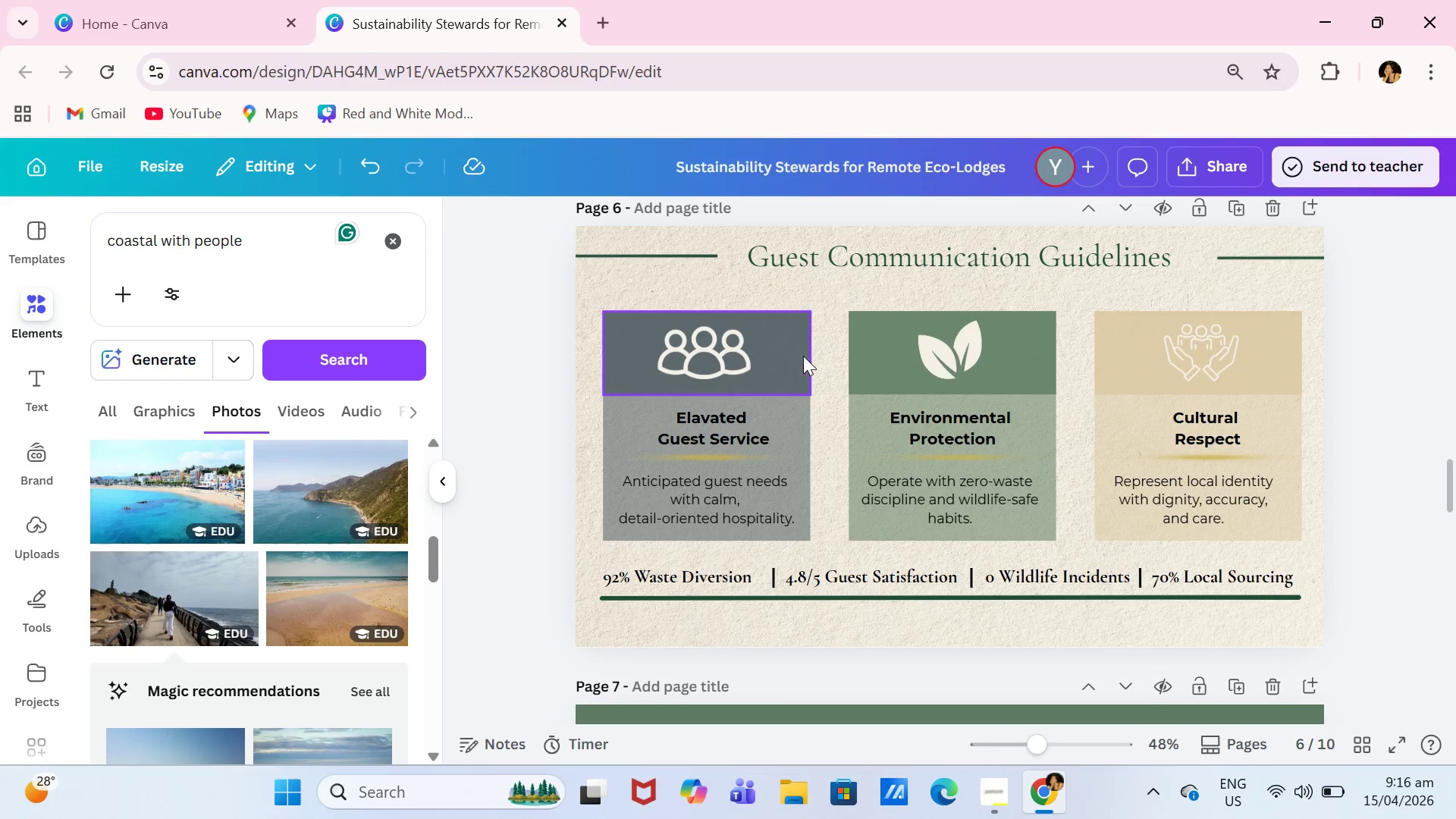 
left_click([790, 355])
 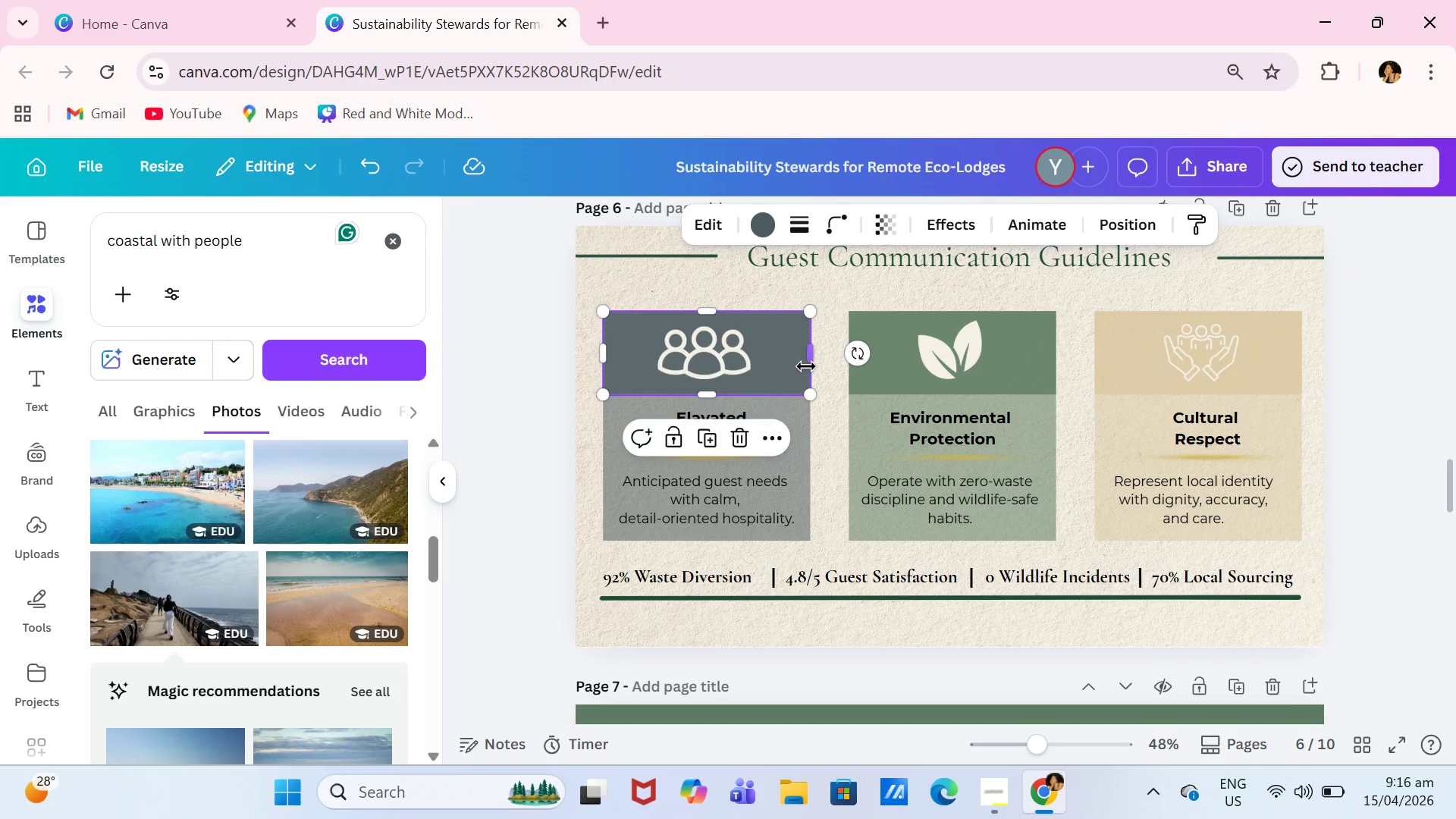 
left_click_drag(start_coordinate=[814, 353], to_coordinate=[774, 347])
 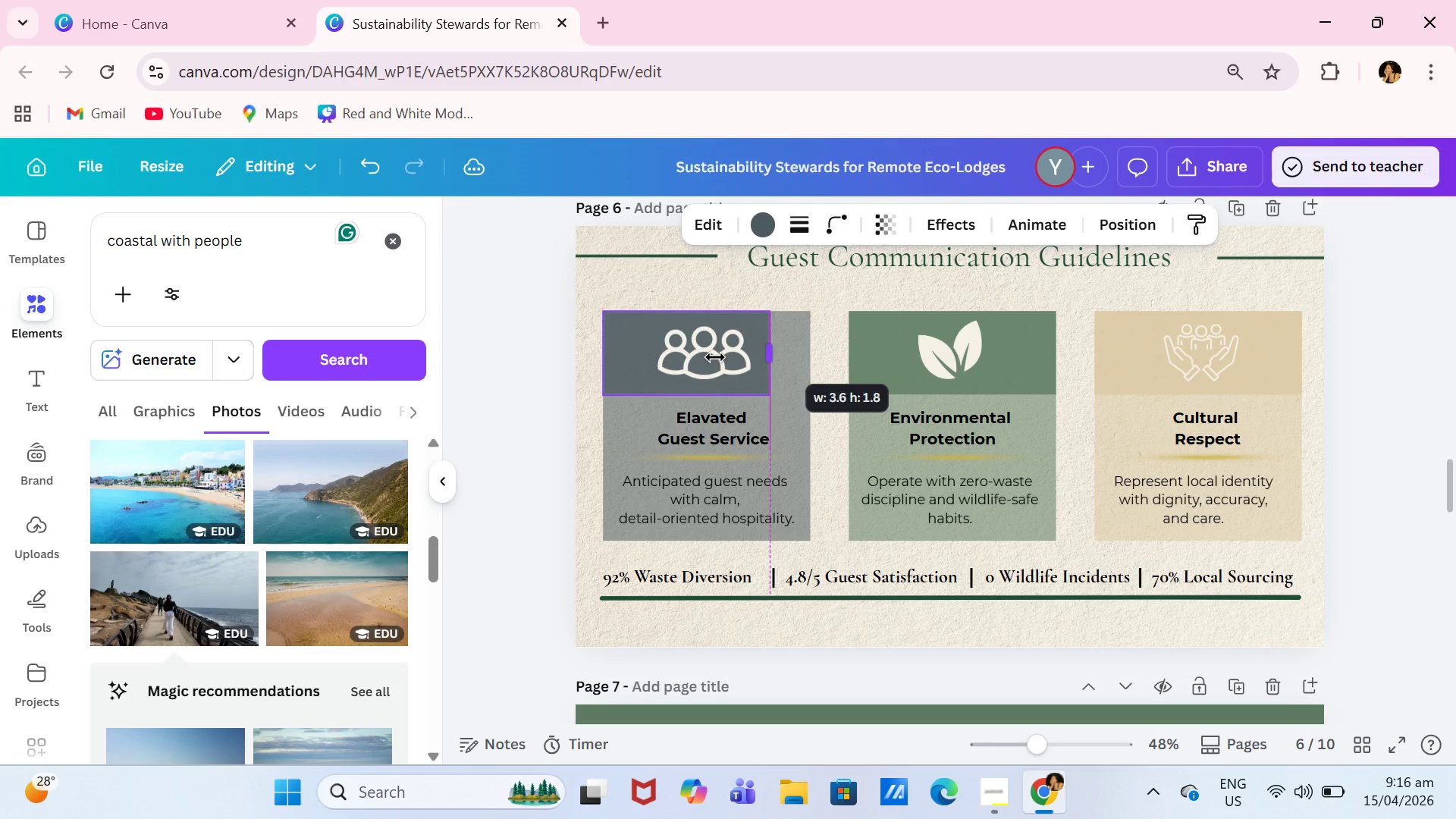 
left_click([715, 357])
 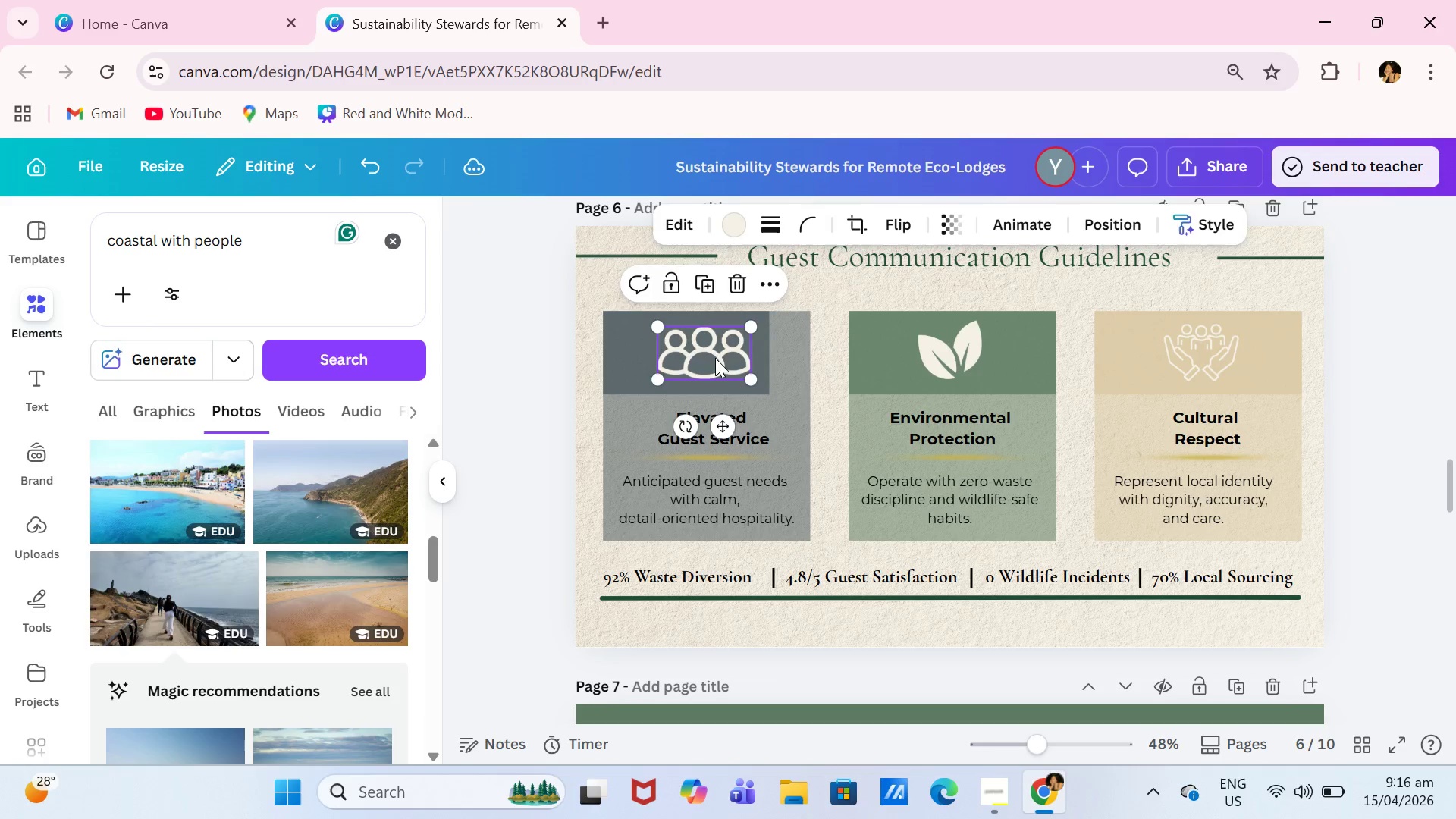 
key(Backspace)
 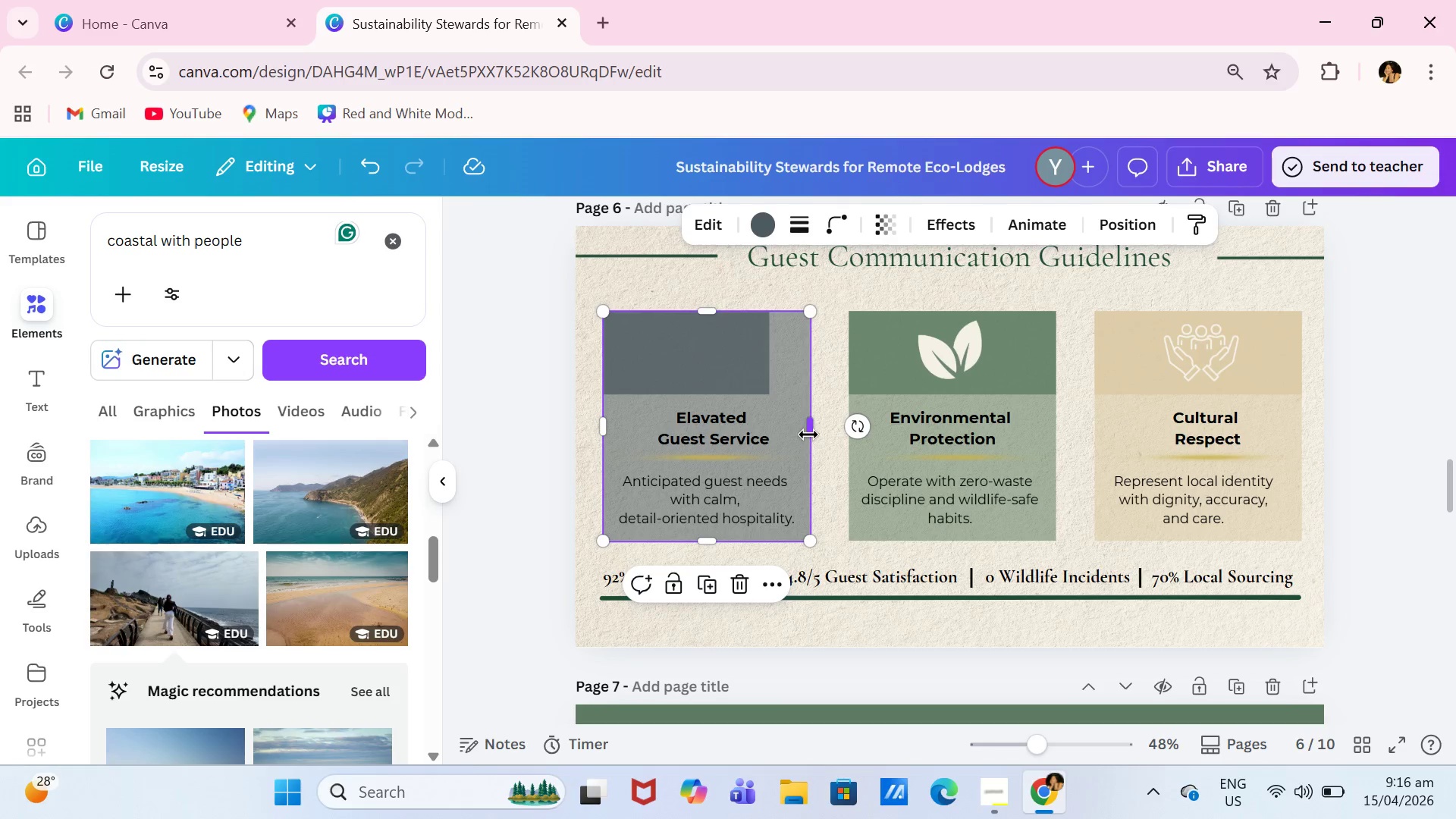 
left_click_drag(start_coordinate=[807, 435], to_coordinate=[764, 436])
 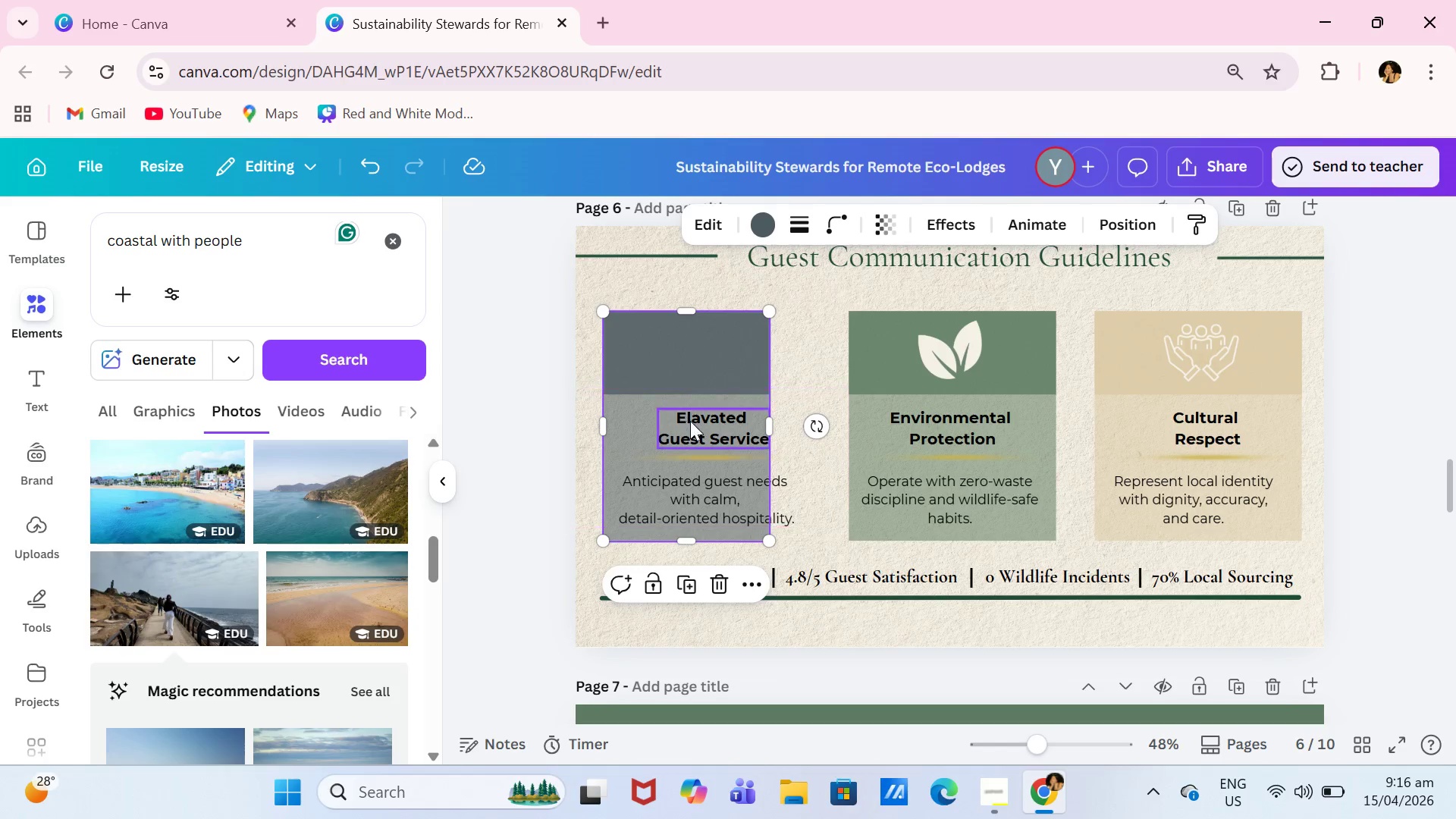 
wait(5.67)
 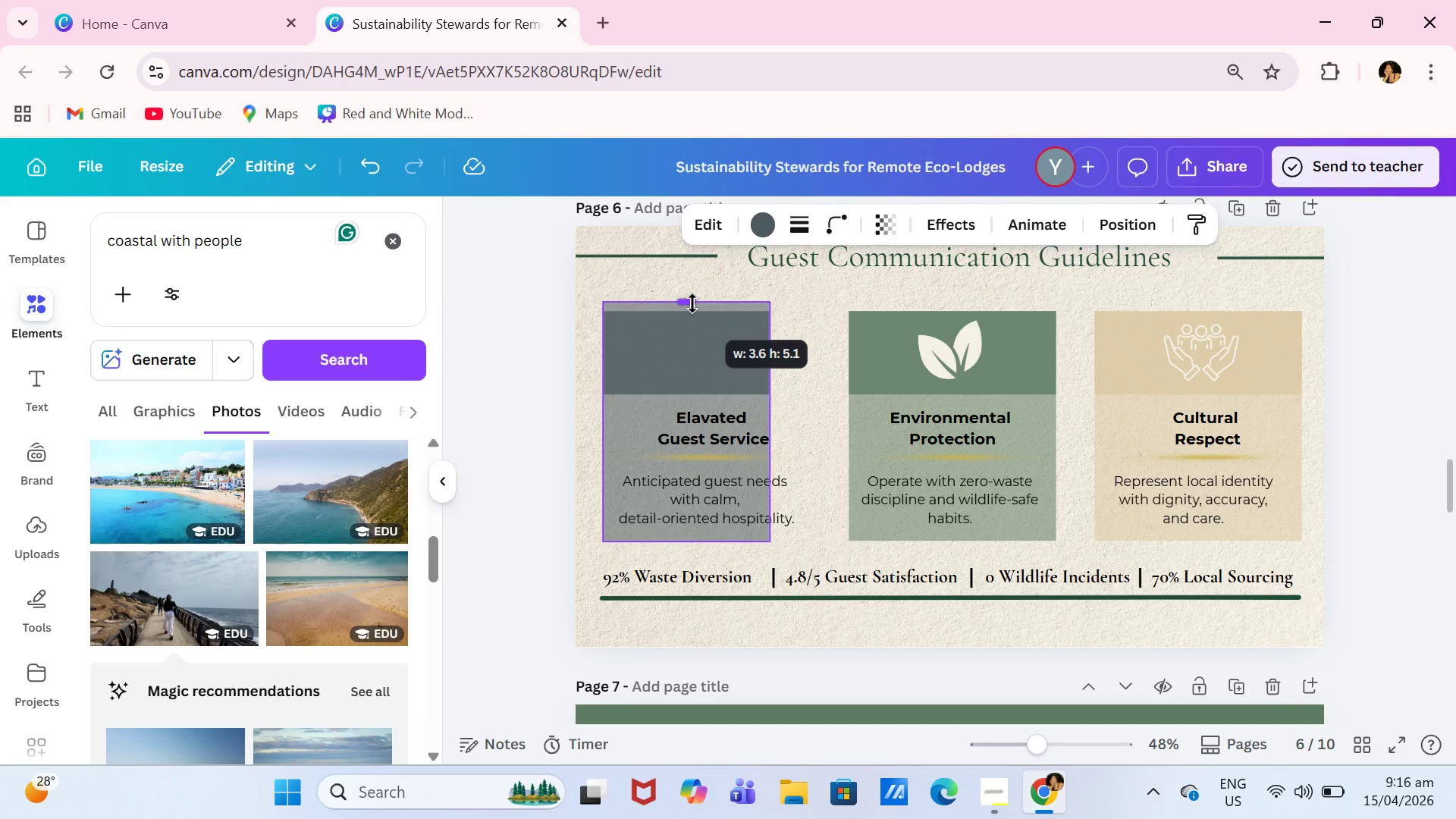 
left_click([706, 372])
 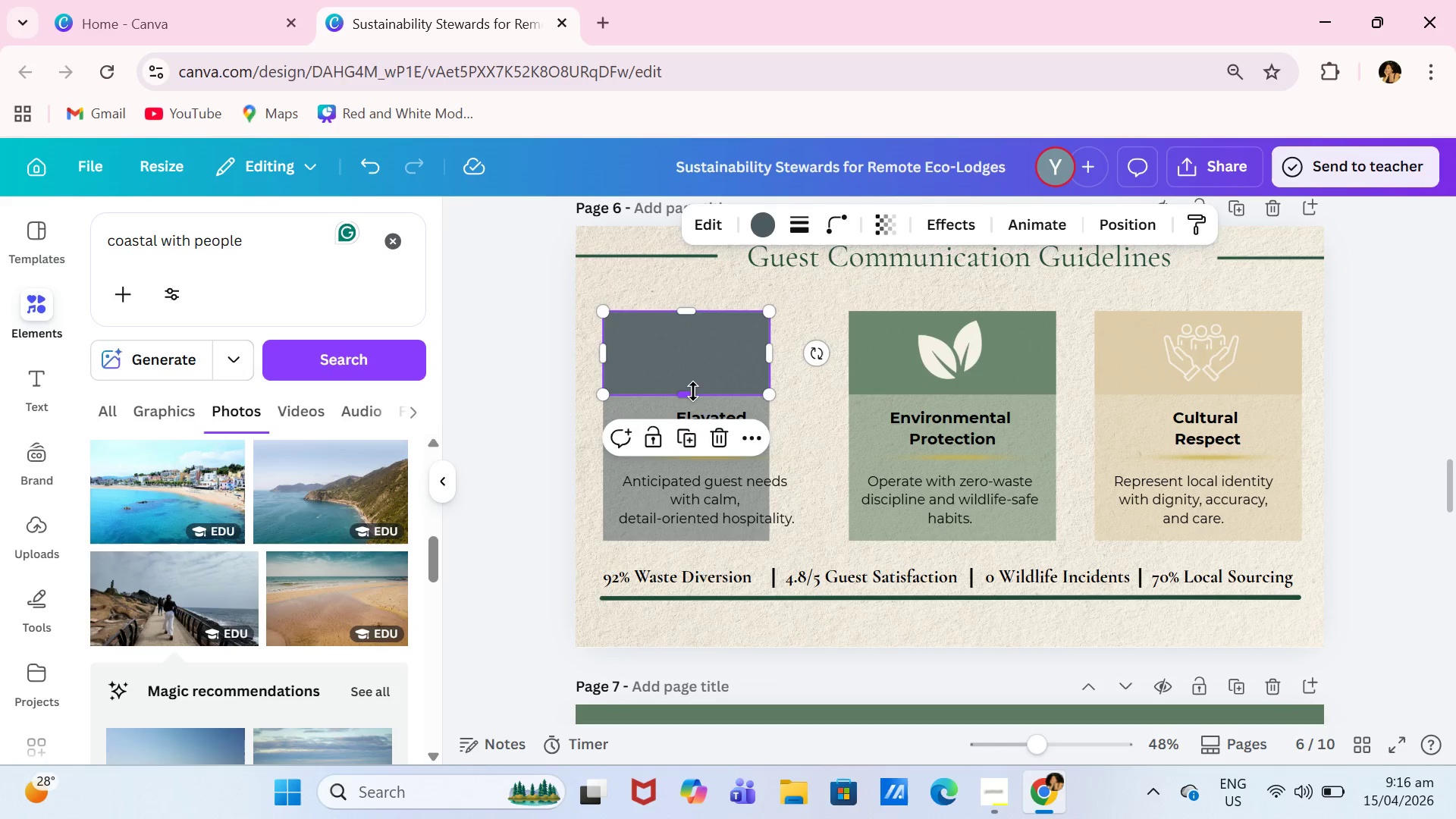 
left_click_drag(start_coordinate=[693, 391], to_coordinate=[695, 381])
 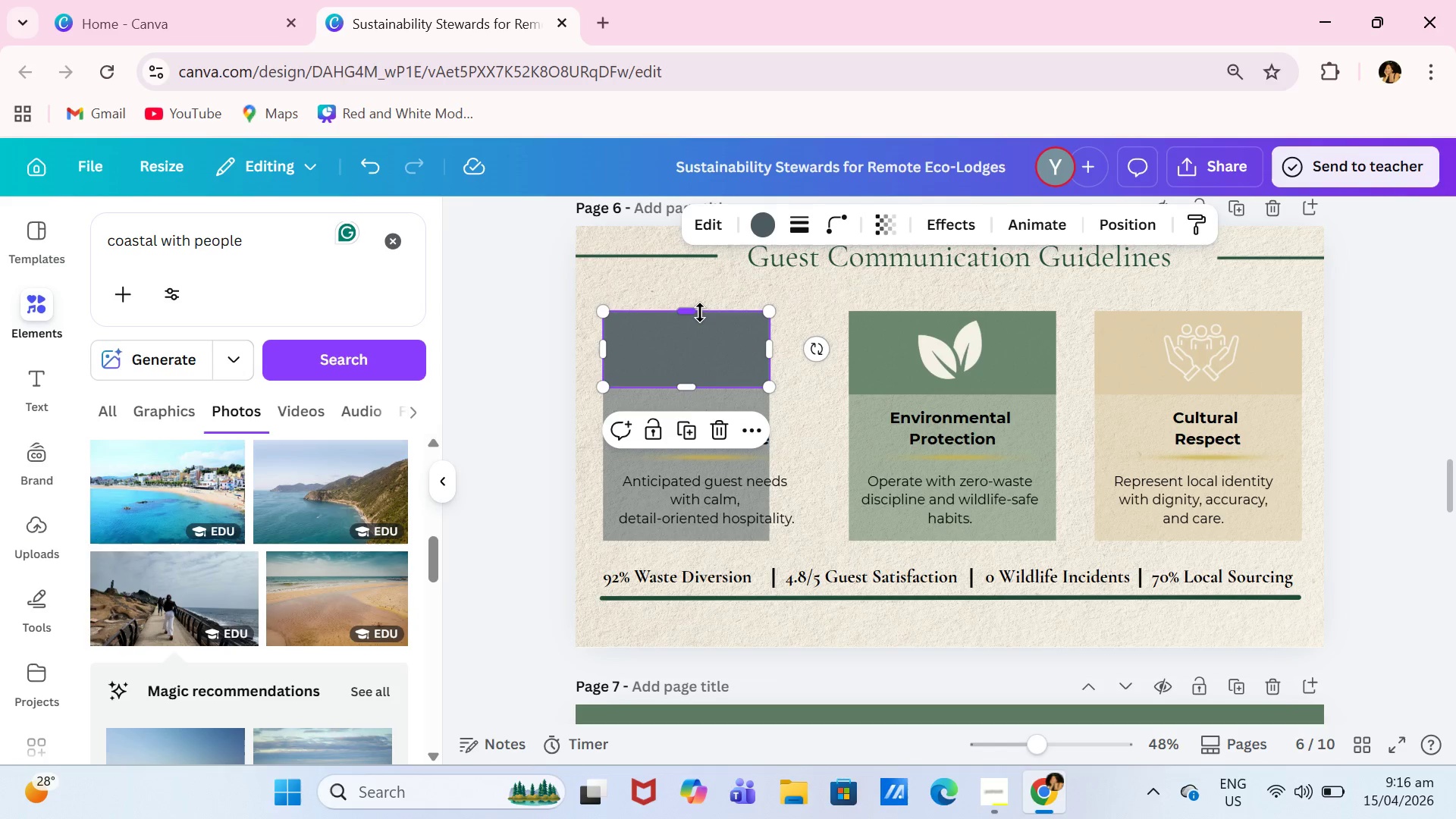 
left_click_drag(start_coordinate=[700, 312], to_coordinate=[696, 334])
 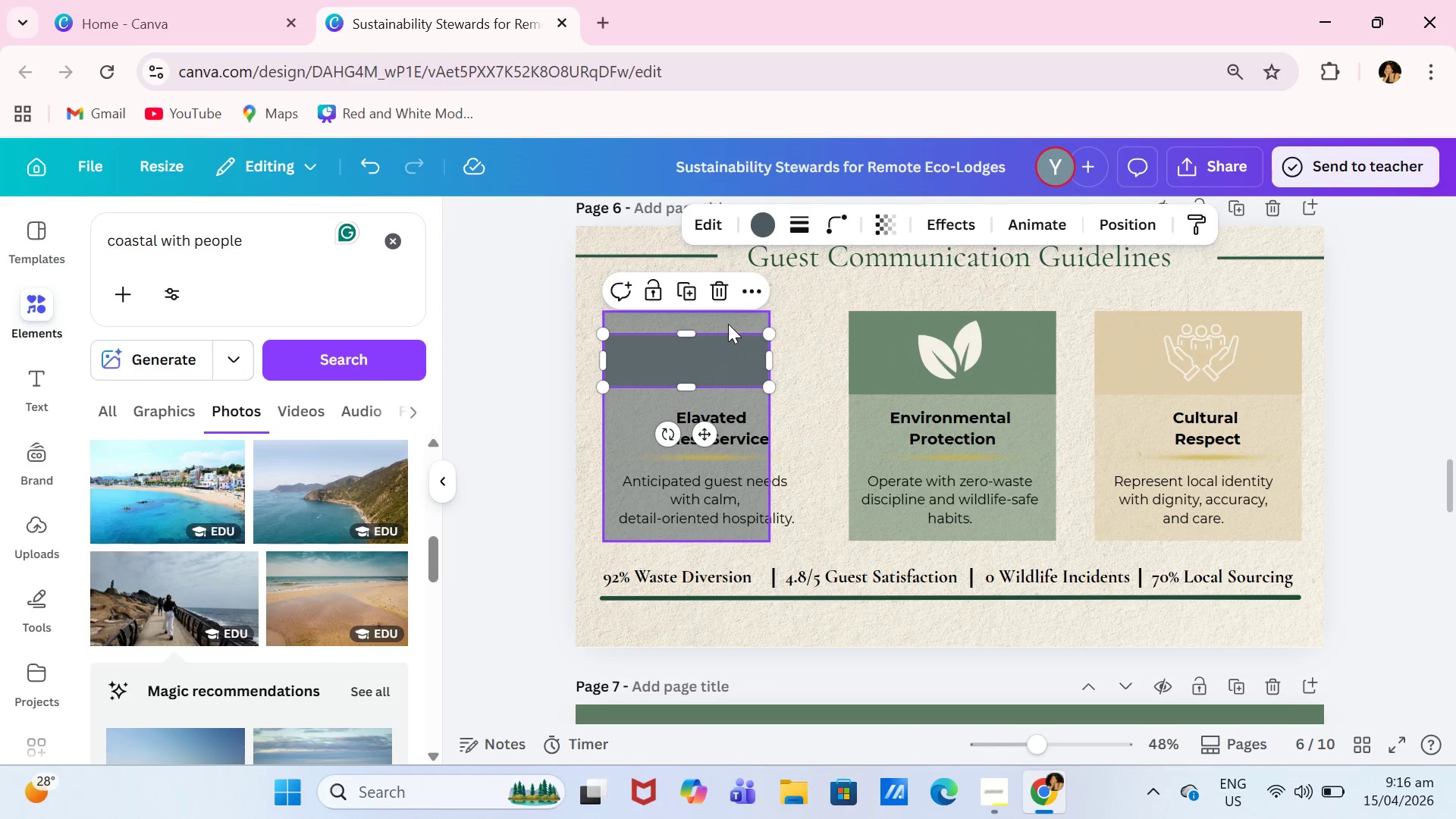 
left_click([731, 322])
 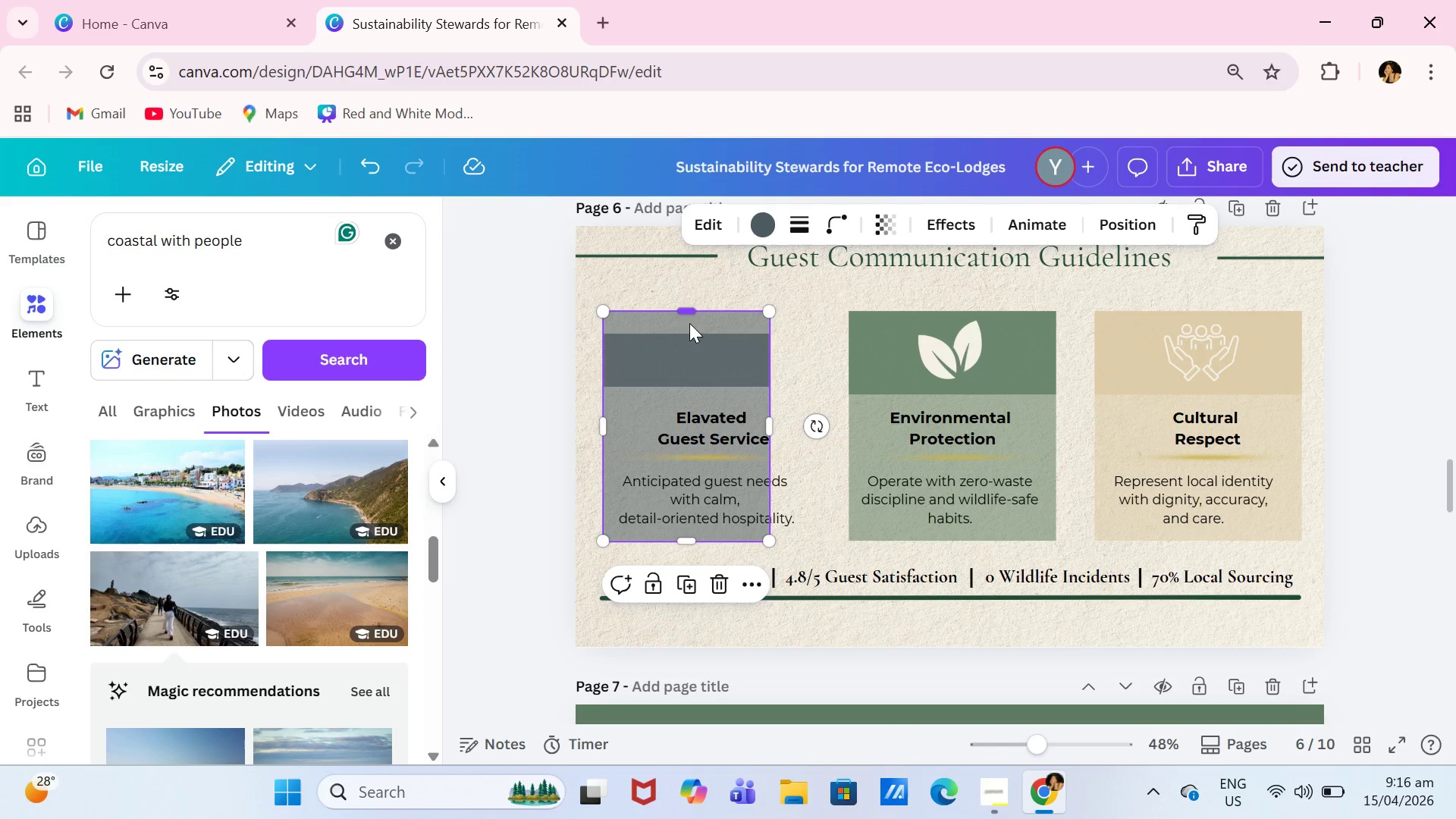 
left_click_drag(start_coordinate=[702, 358], to_coordinate=[702, 336])
 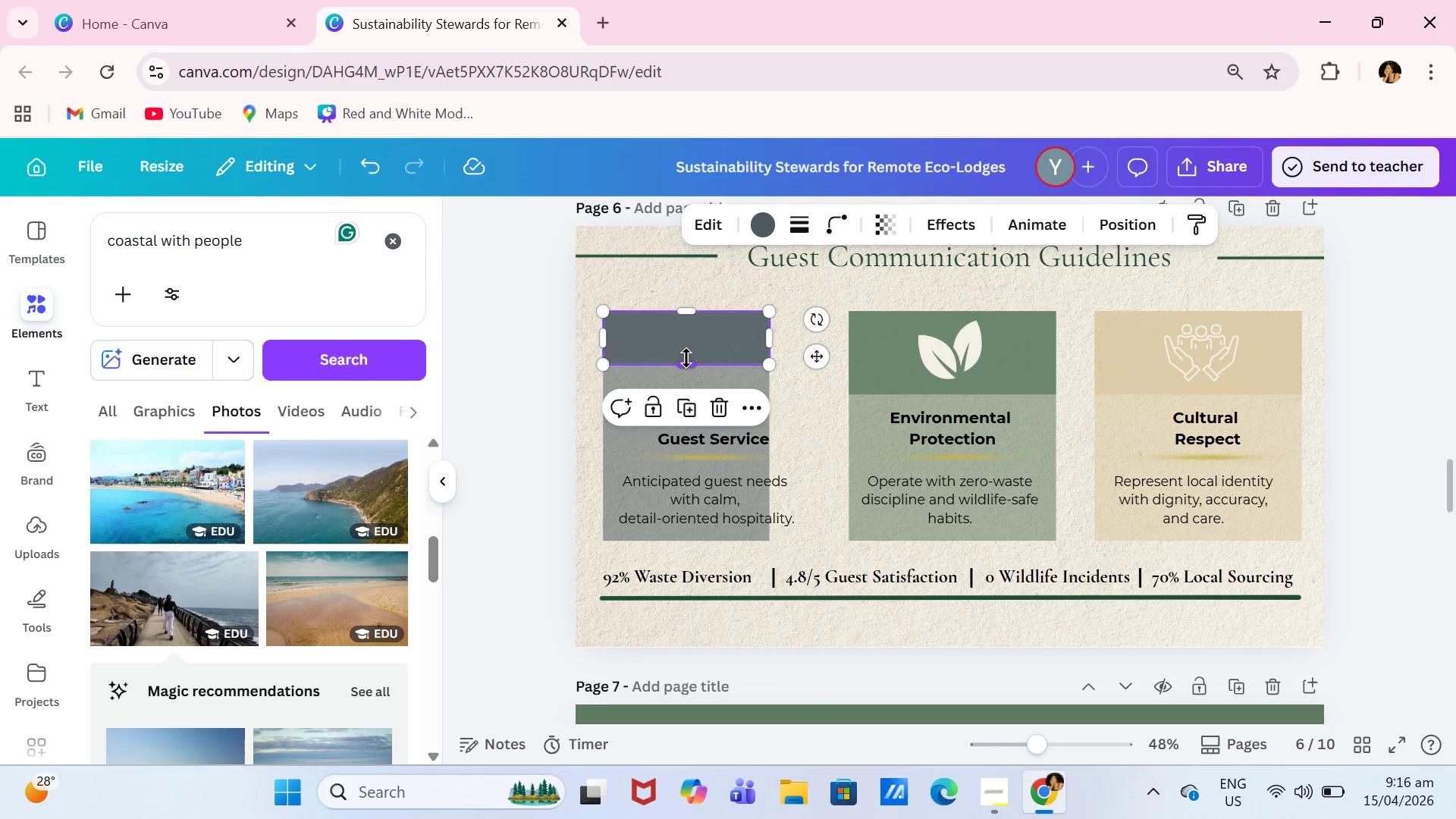 
left_click_drag(start_coordinate=[686, 358], to_coordinate=[686, 381])
 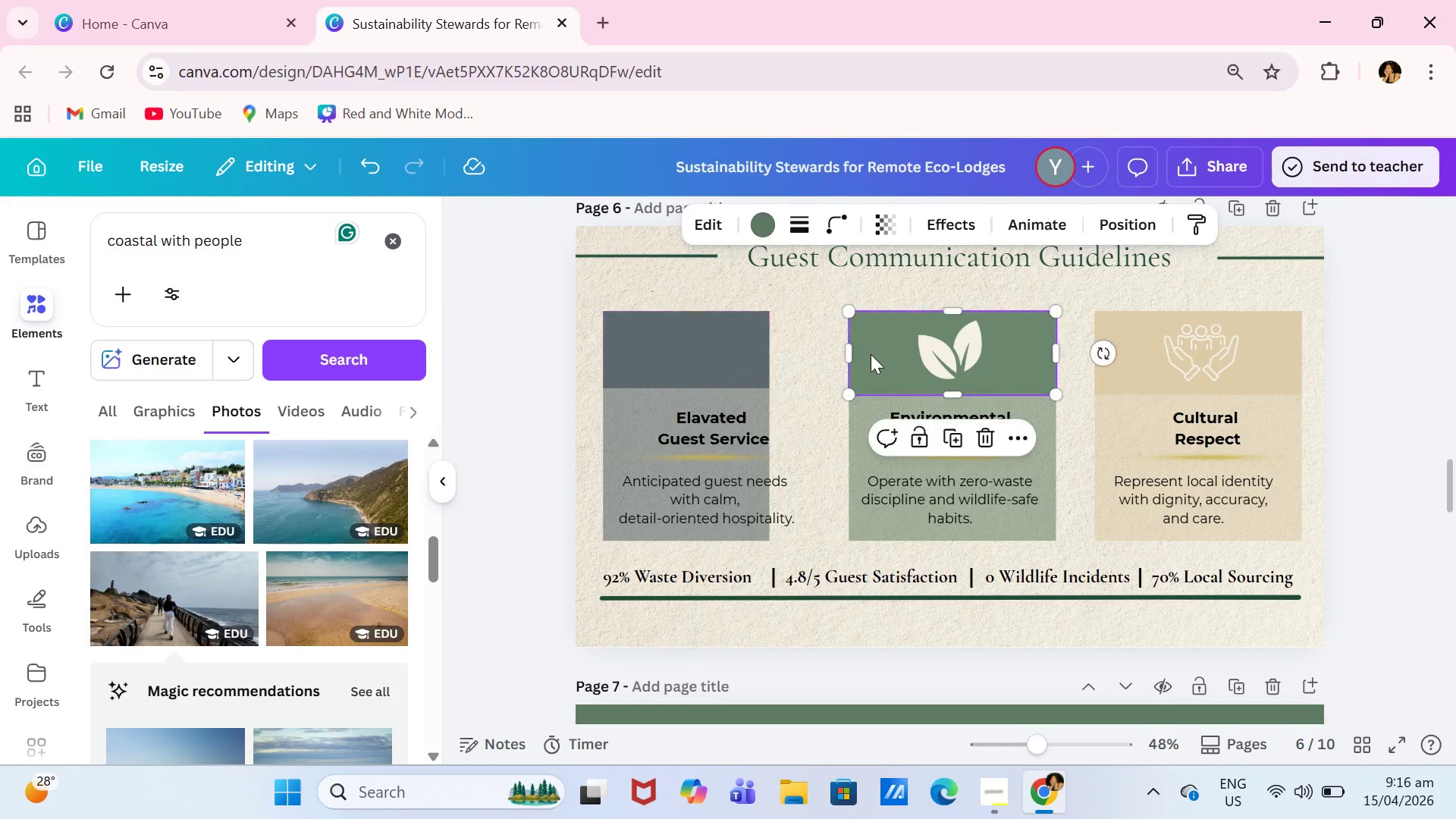 
left_click([871, 354])
 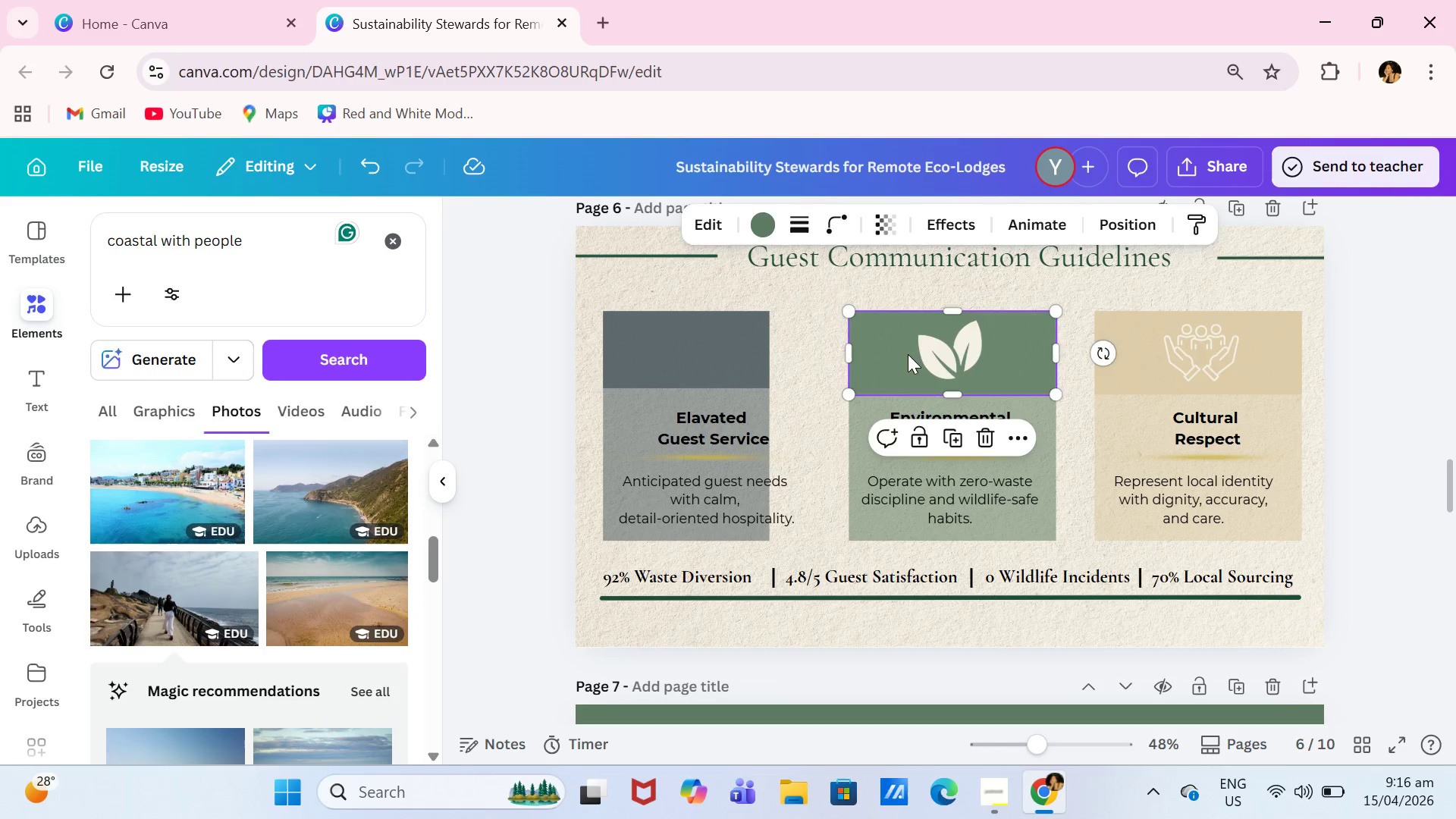 
key(Backspace)
 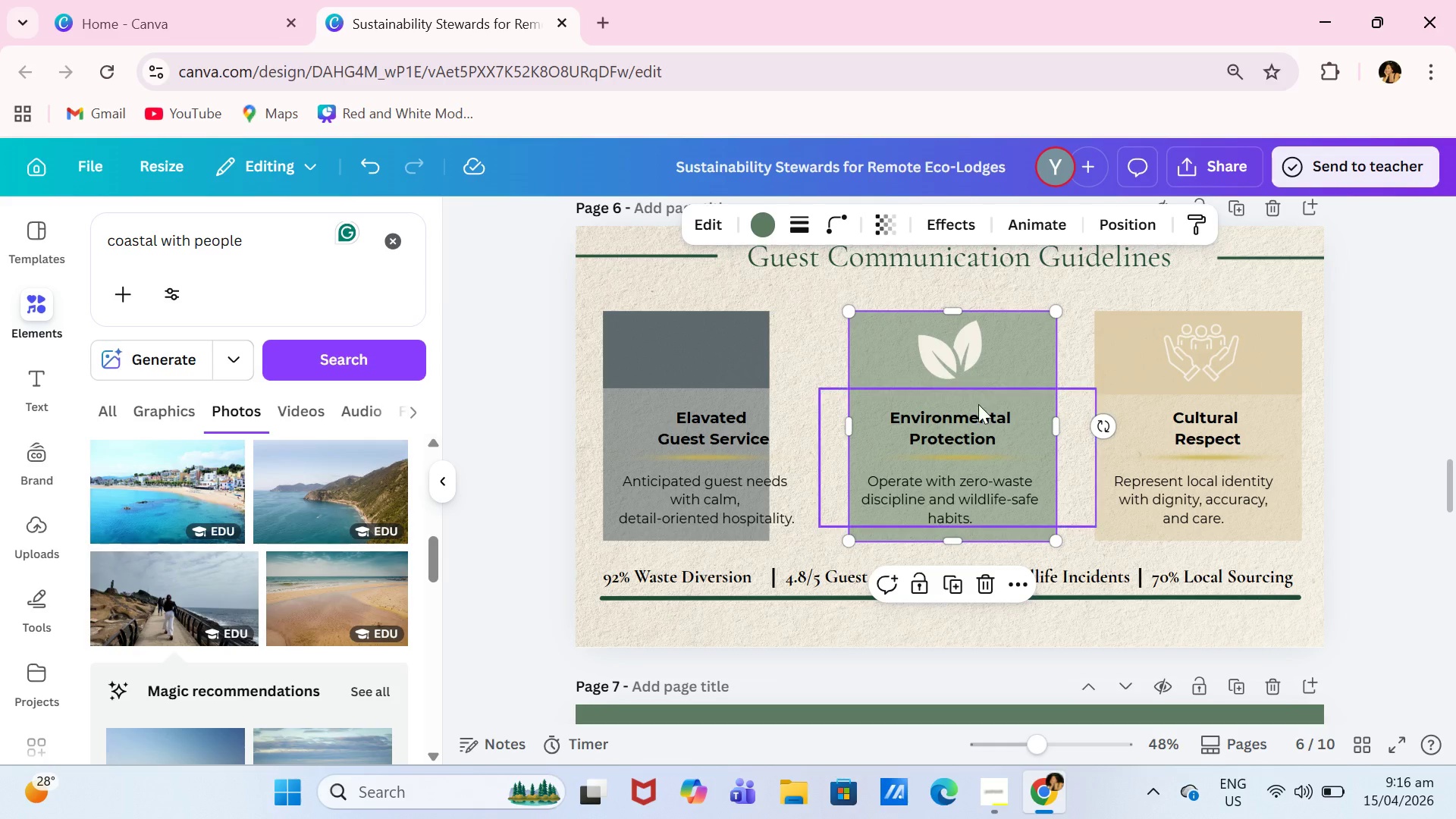 
double_click([977, 421])
 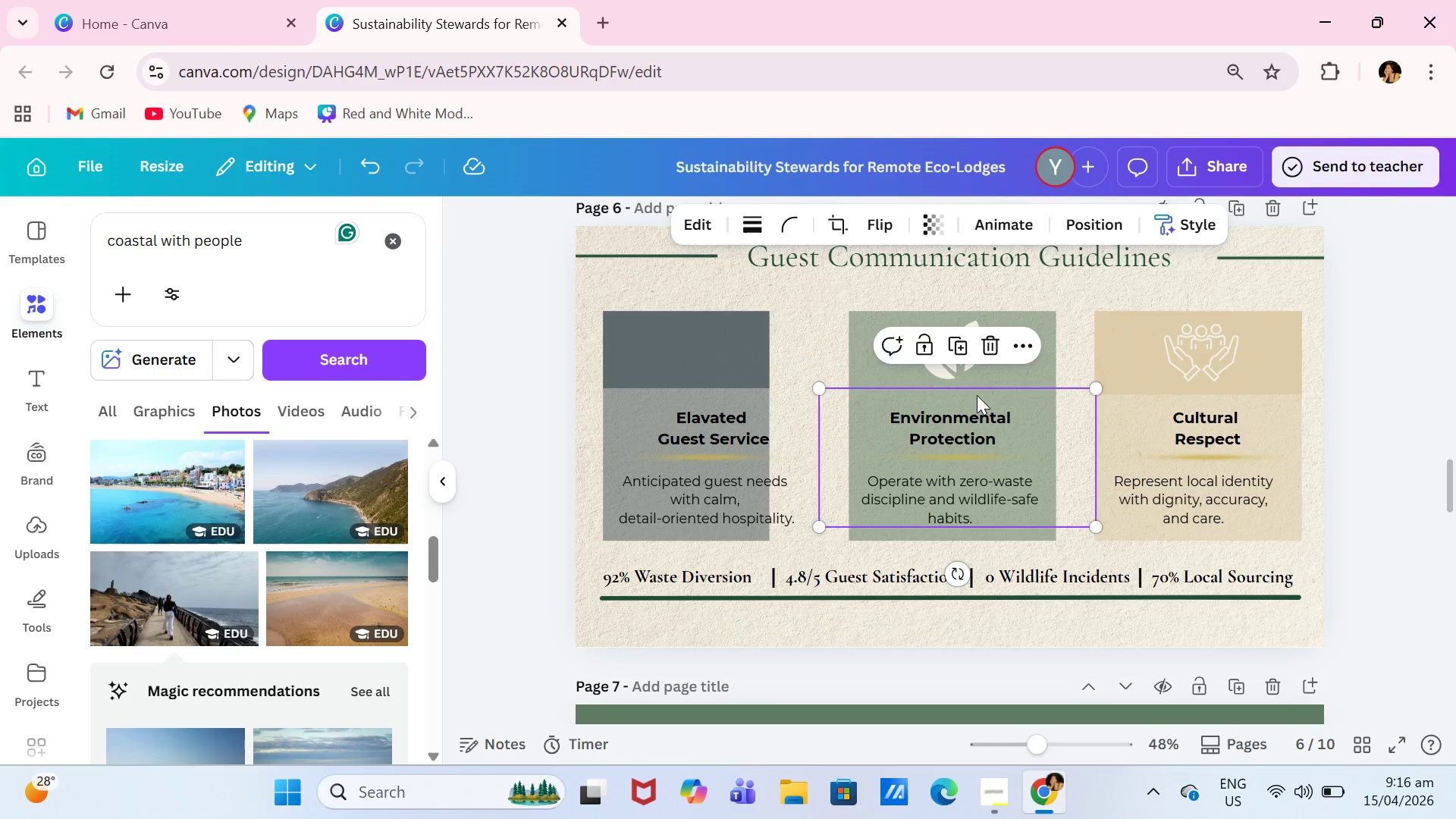 
key(Backspace)
 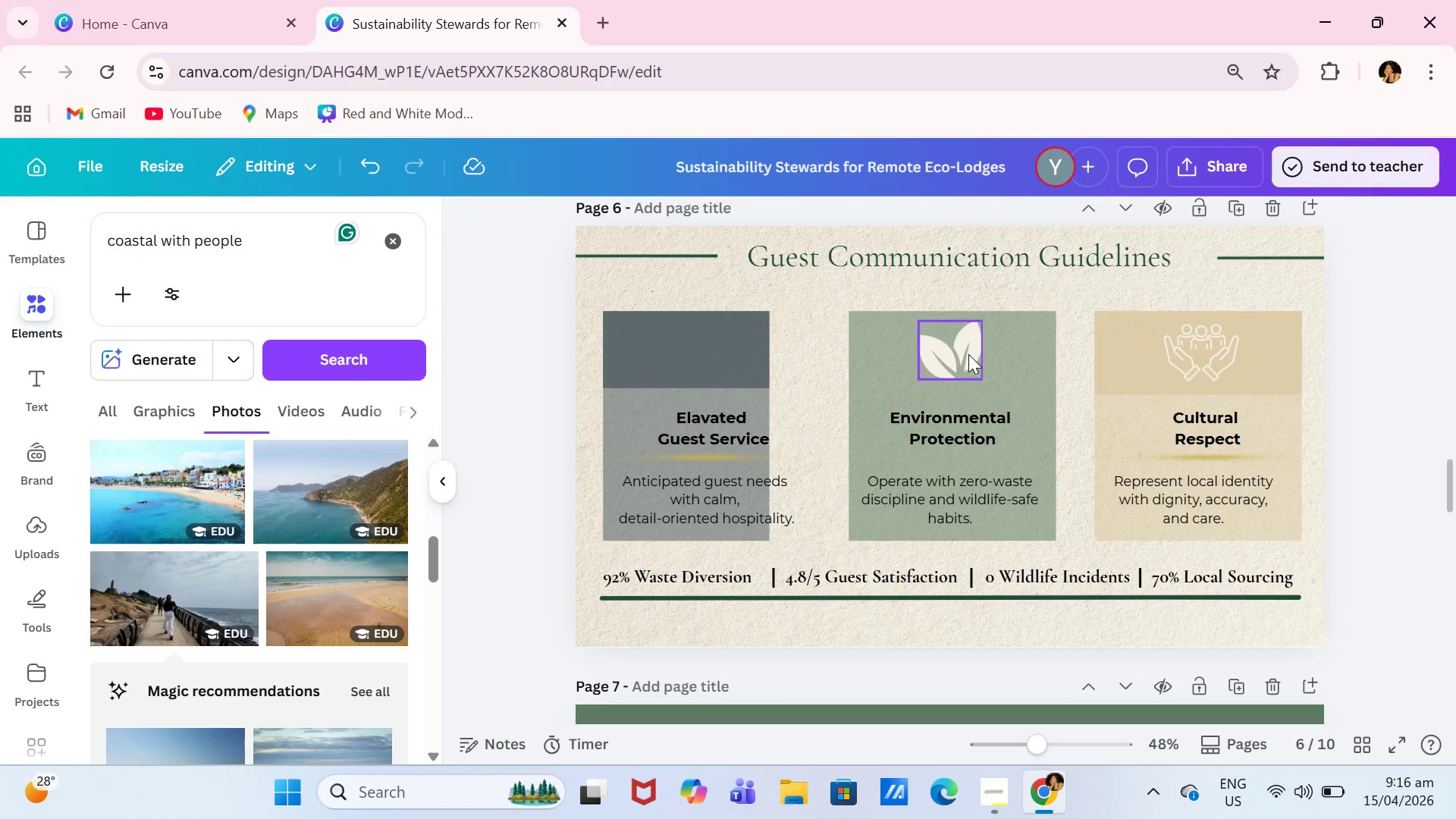 
triple_click([968, 354])
 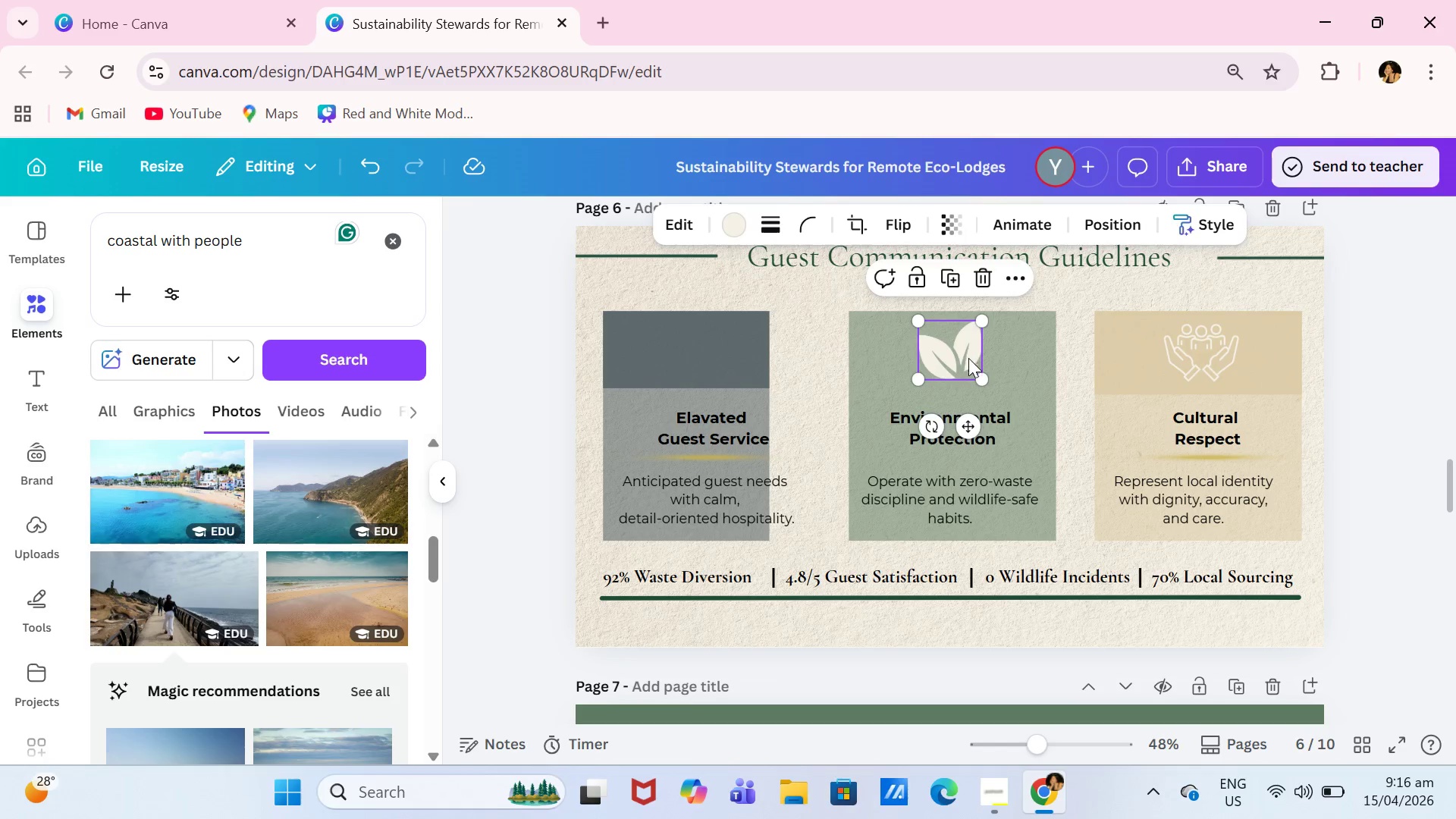 
key(Backspace)
 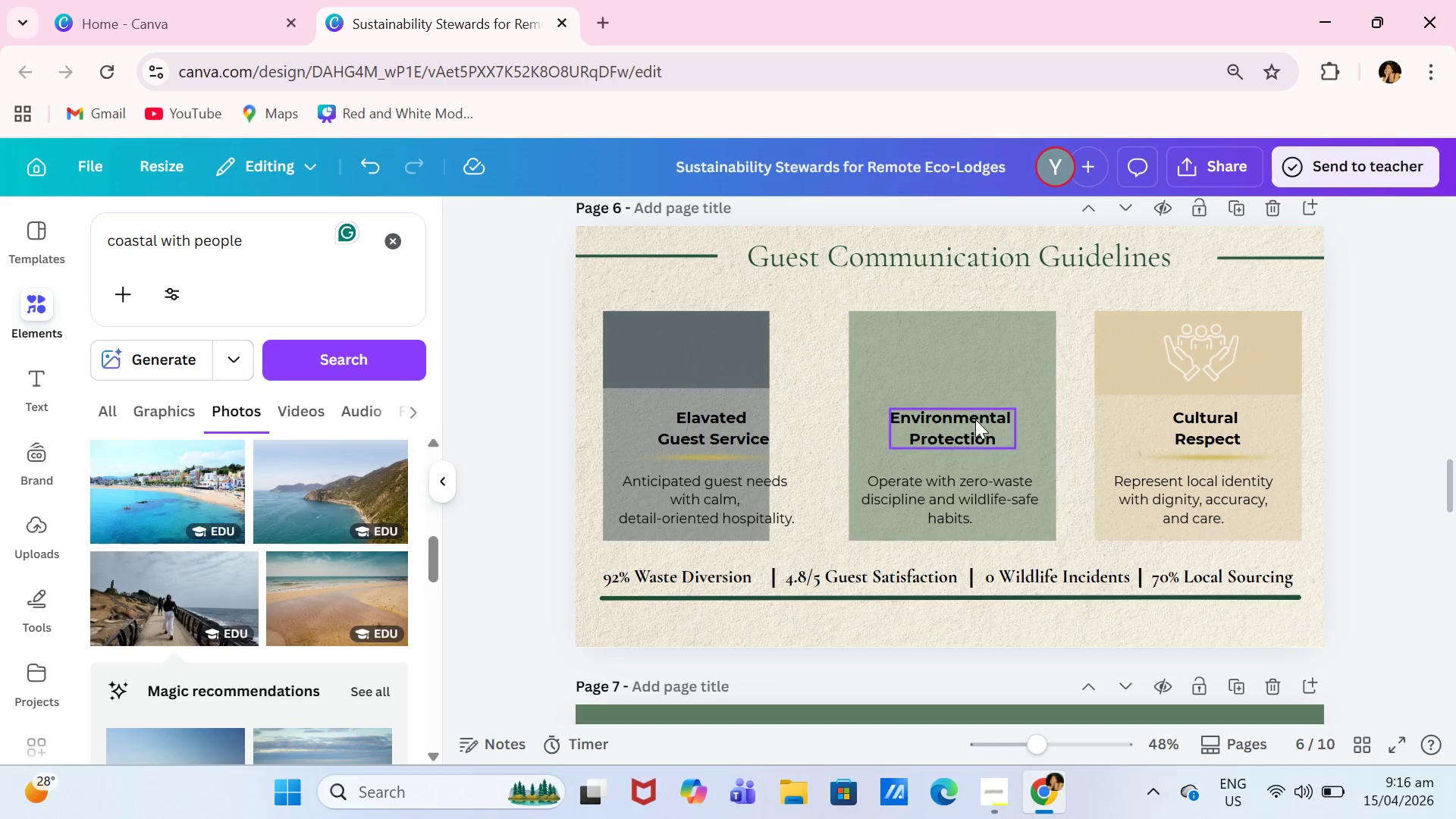 
triple_click([975, 419])
 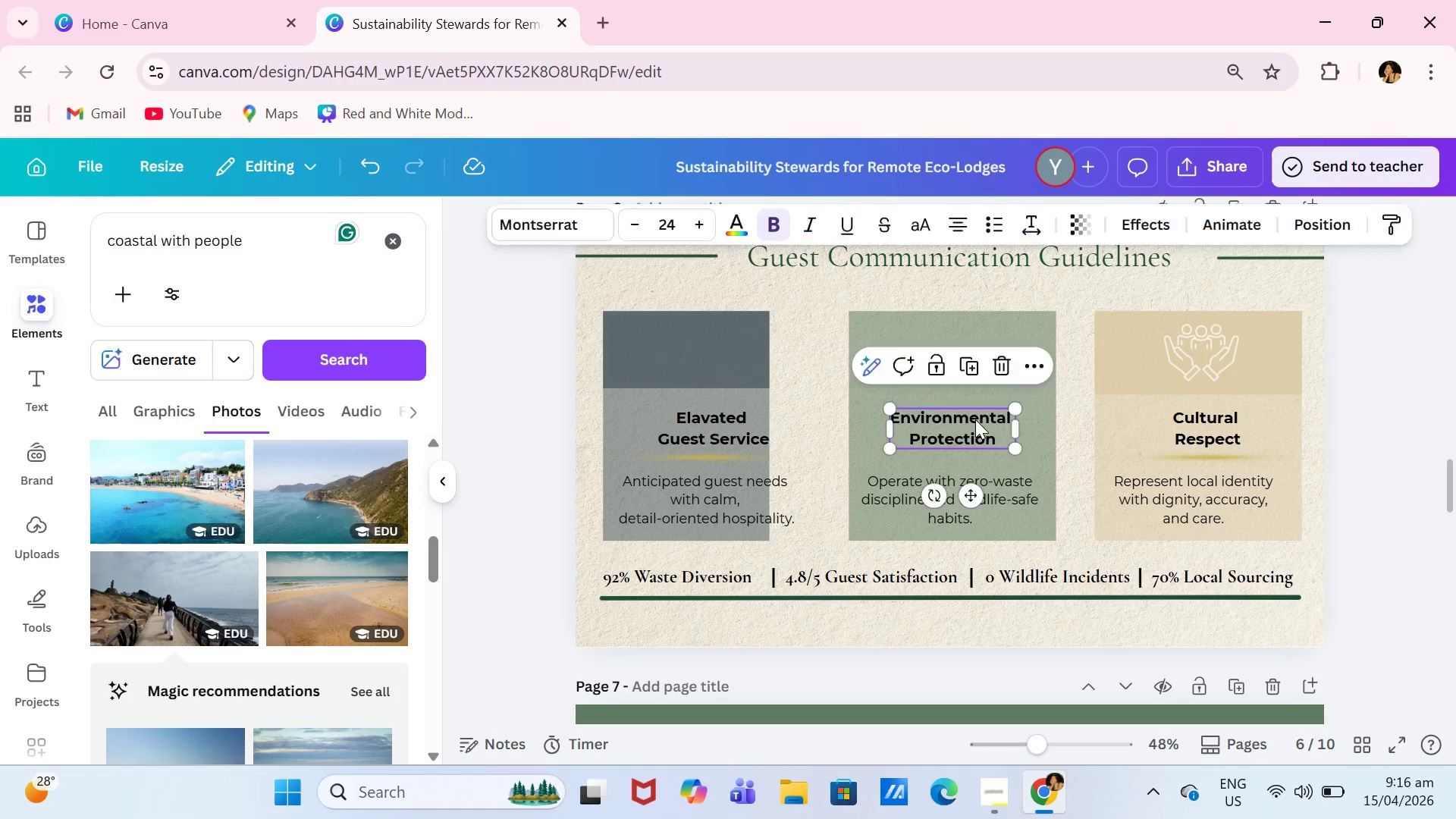 
key(Backspace)
 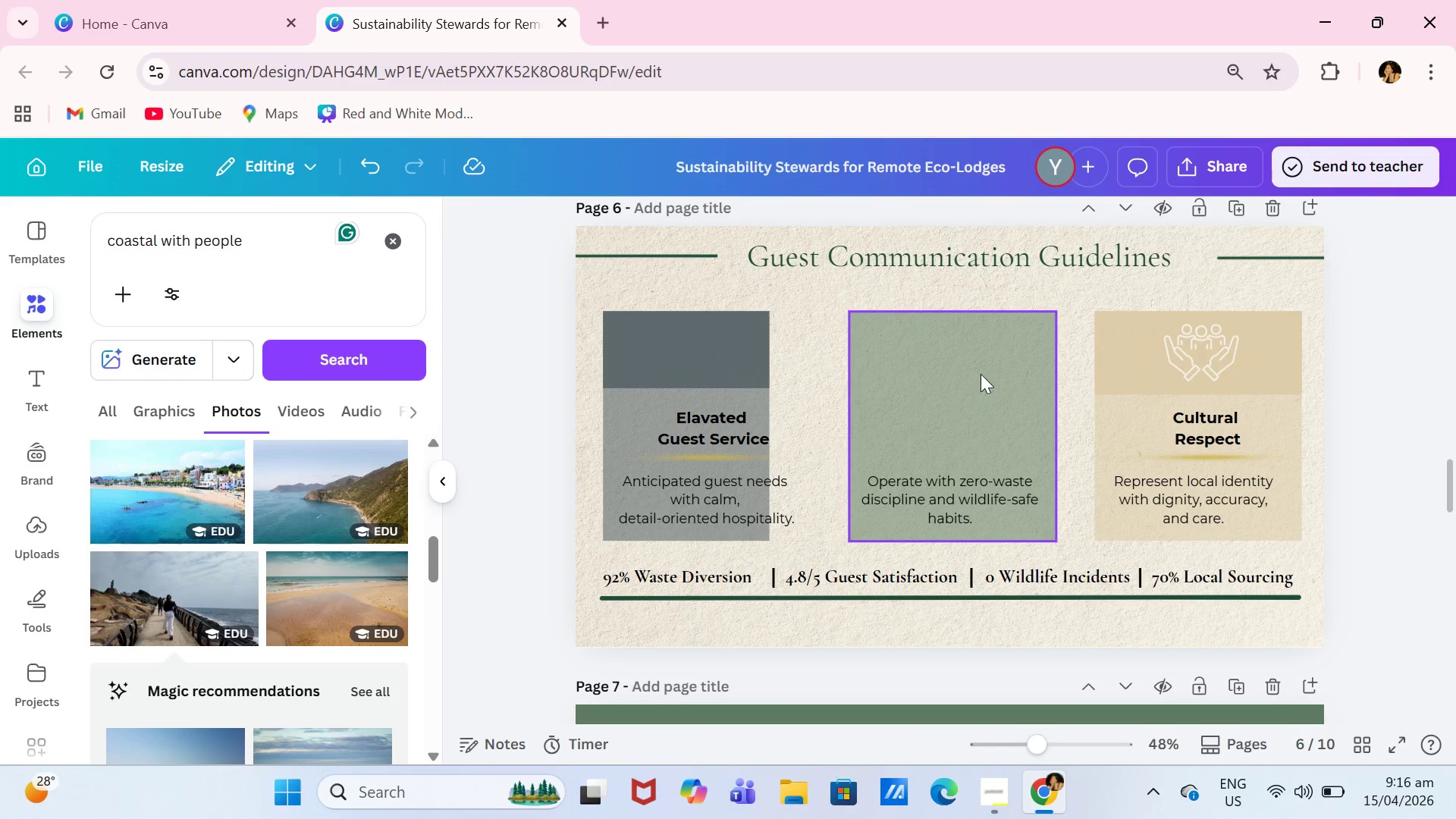 
triple_click([981, 374])
 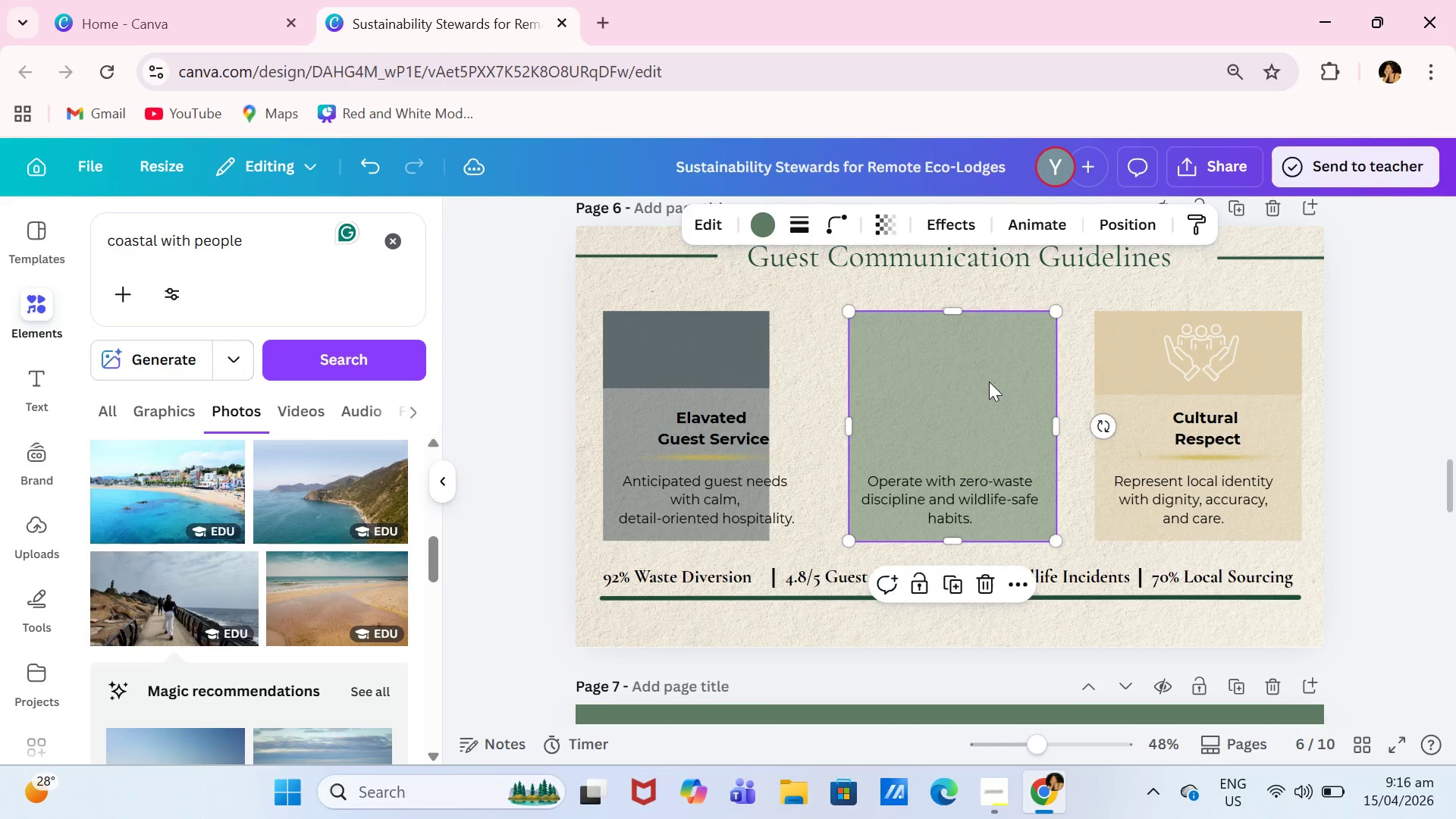 
key(Backspace)
 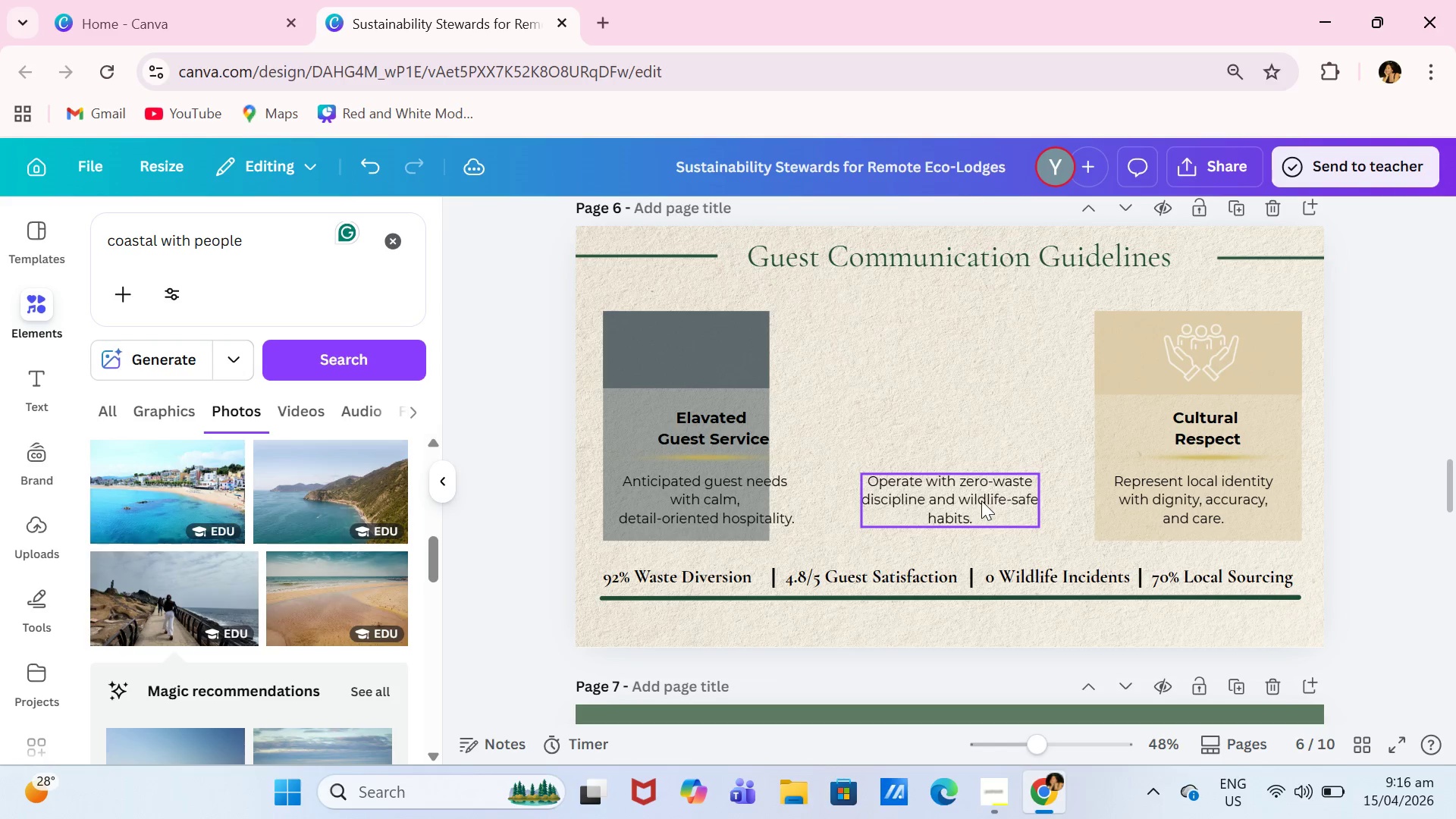 
key(Backspace)
 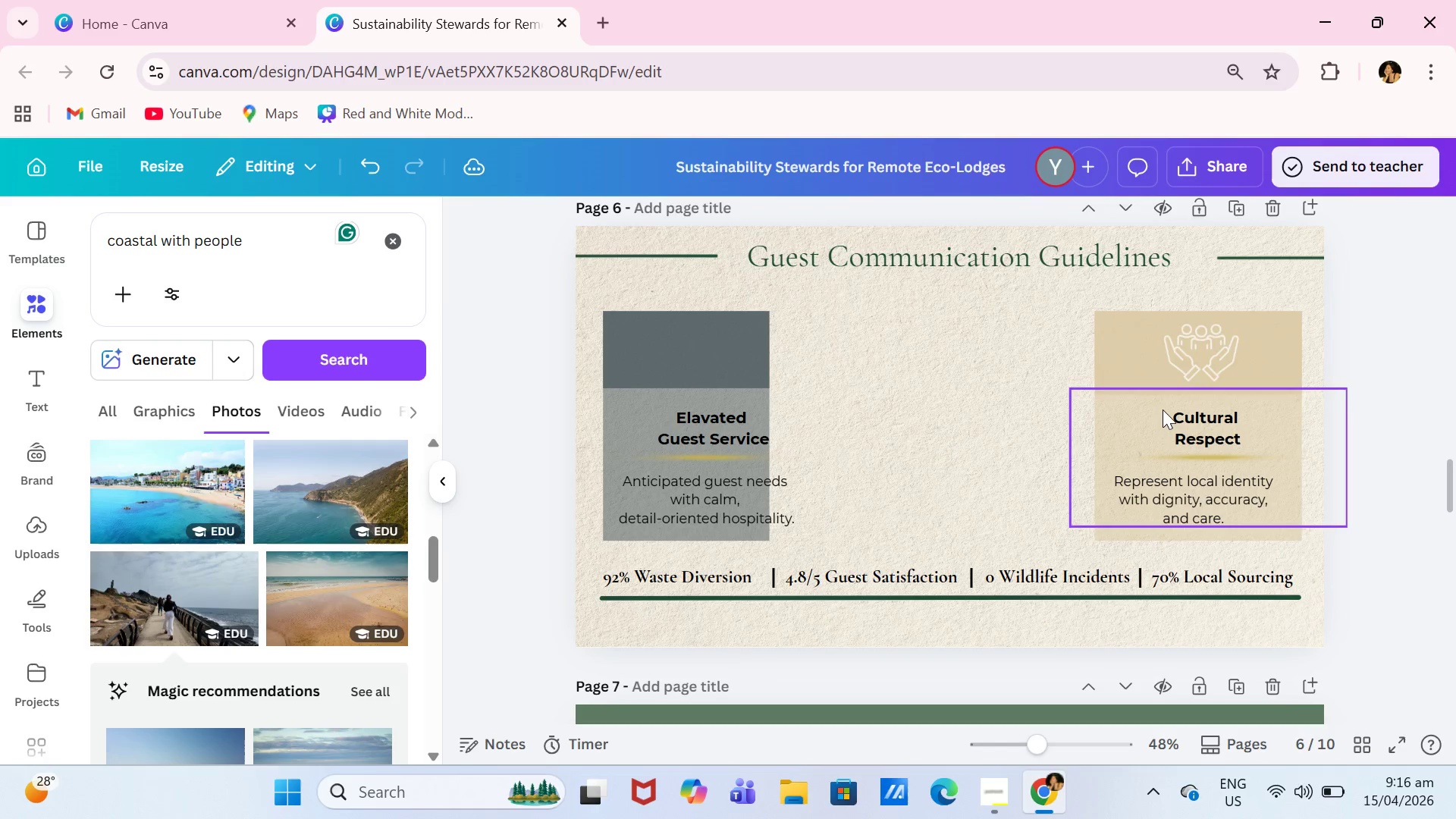 
double_click([1163, 410])
 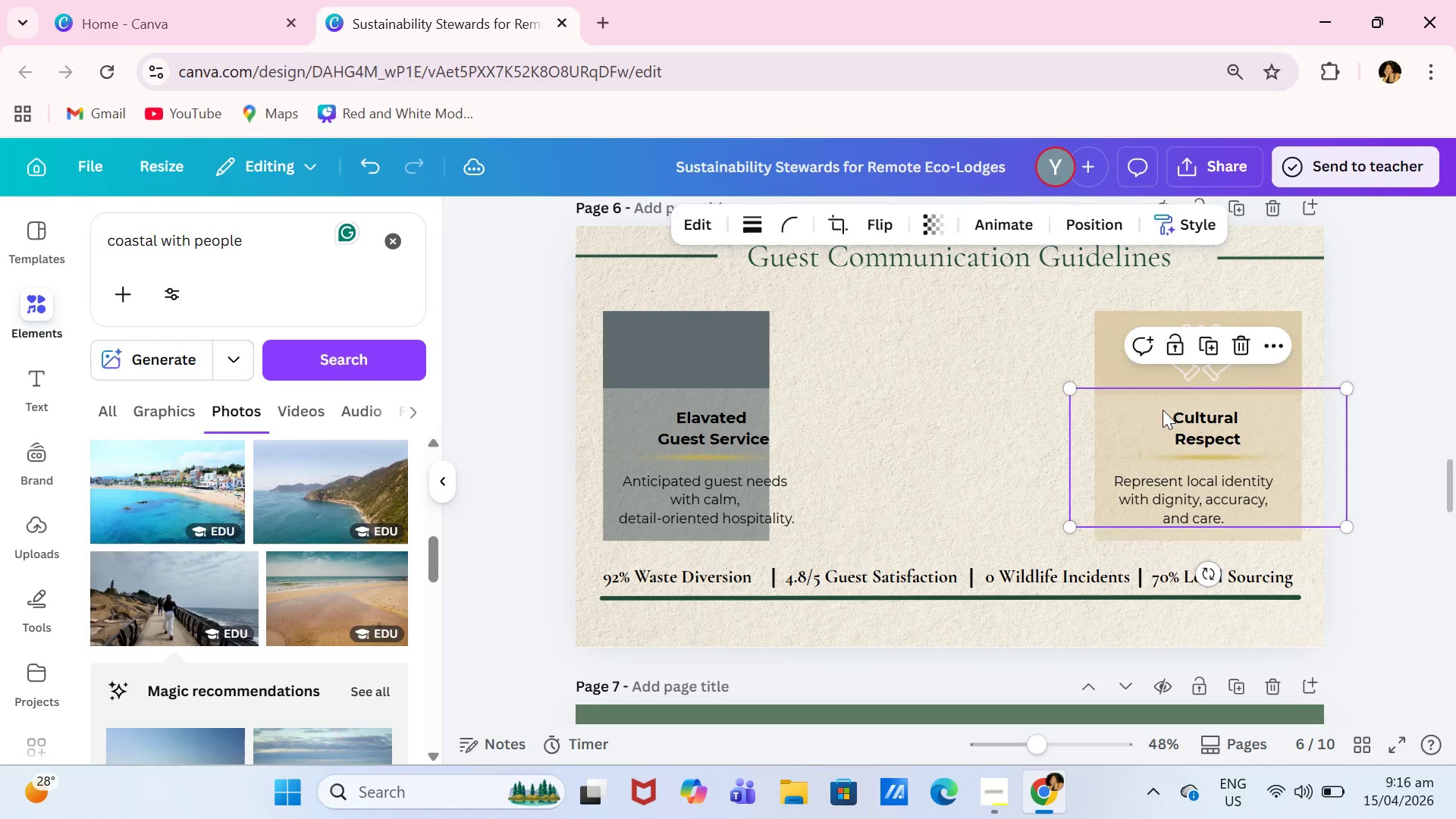 
key(Backspace)
 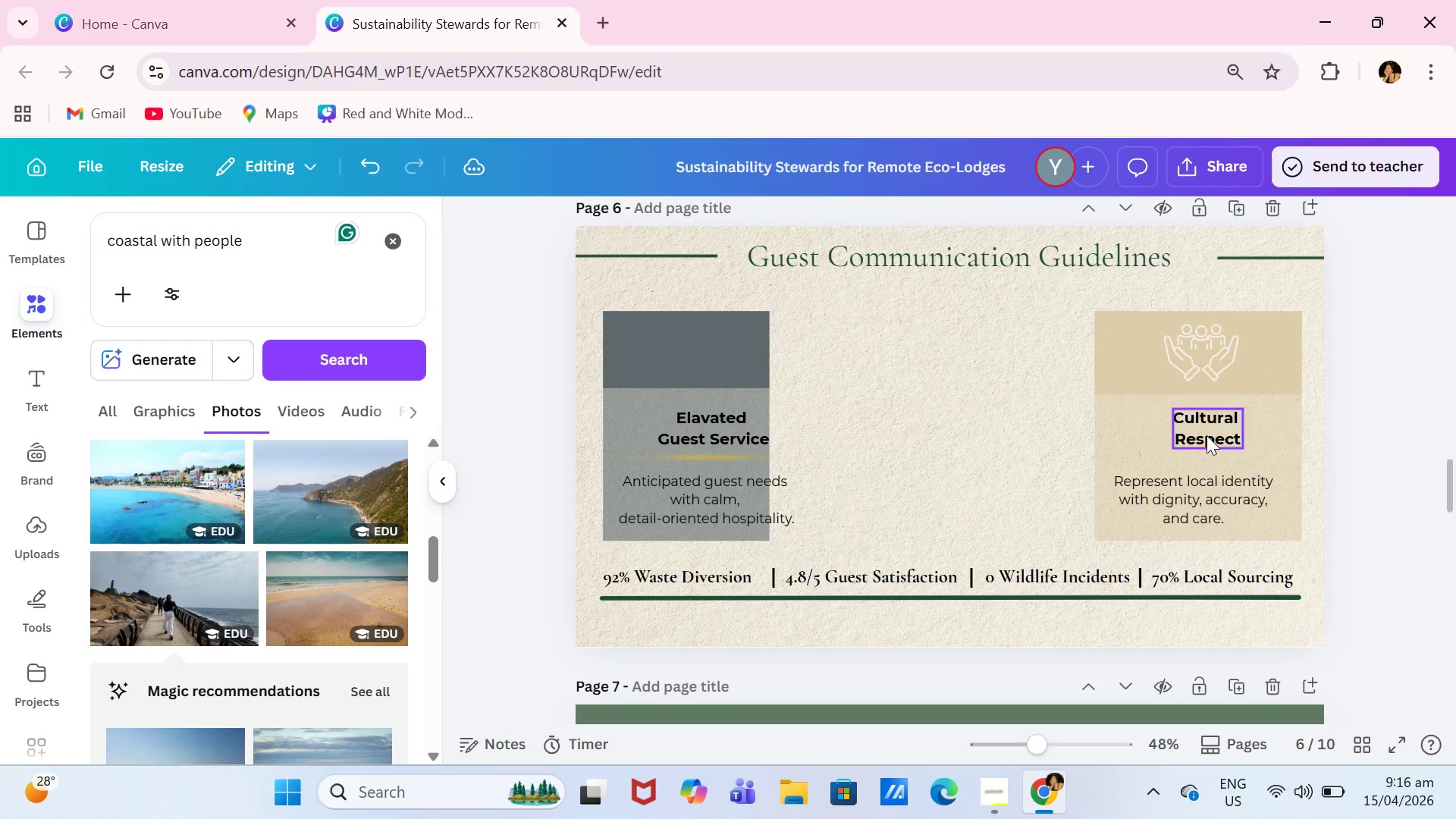 
triple_click([1207, 435])
 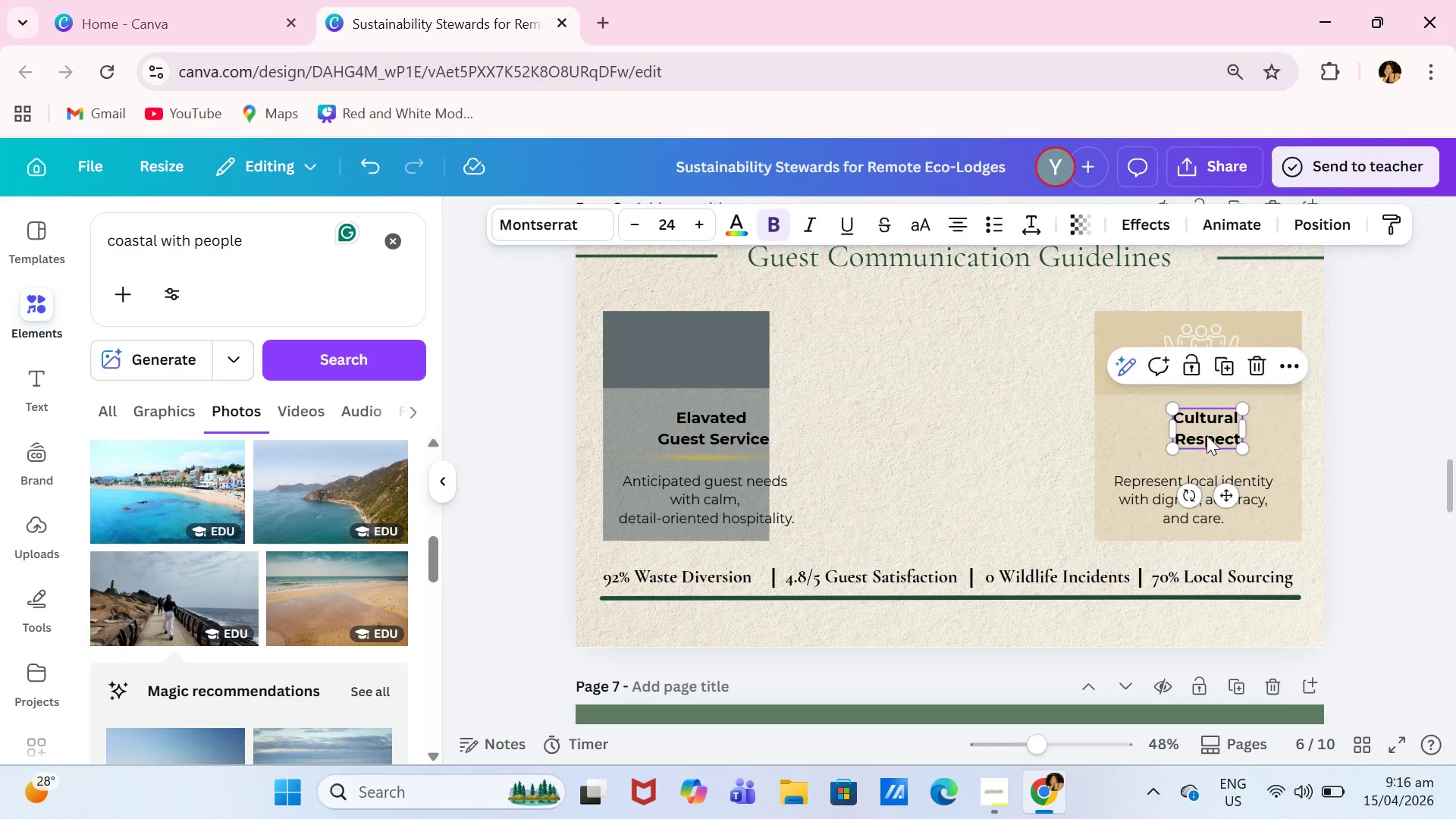 
key(Backspace)
 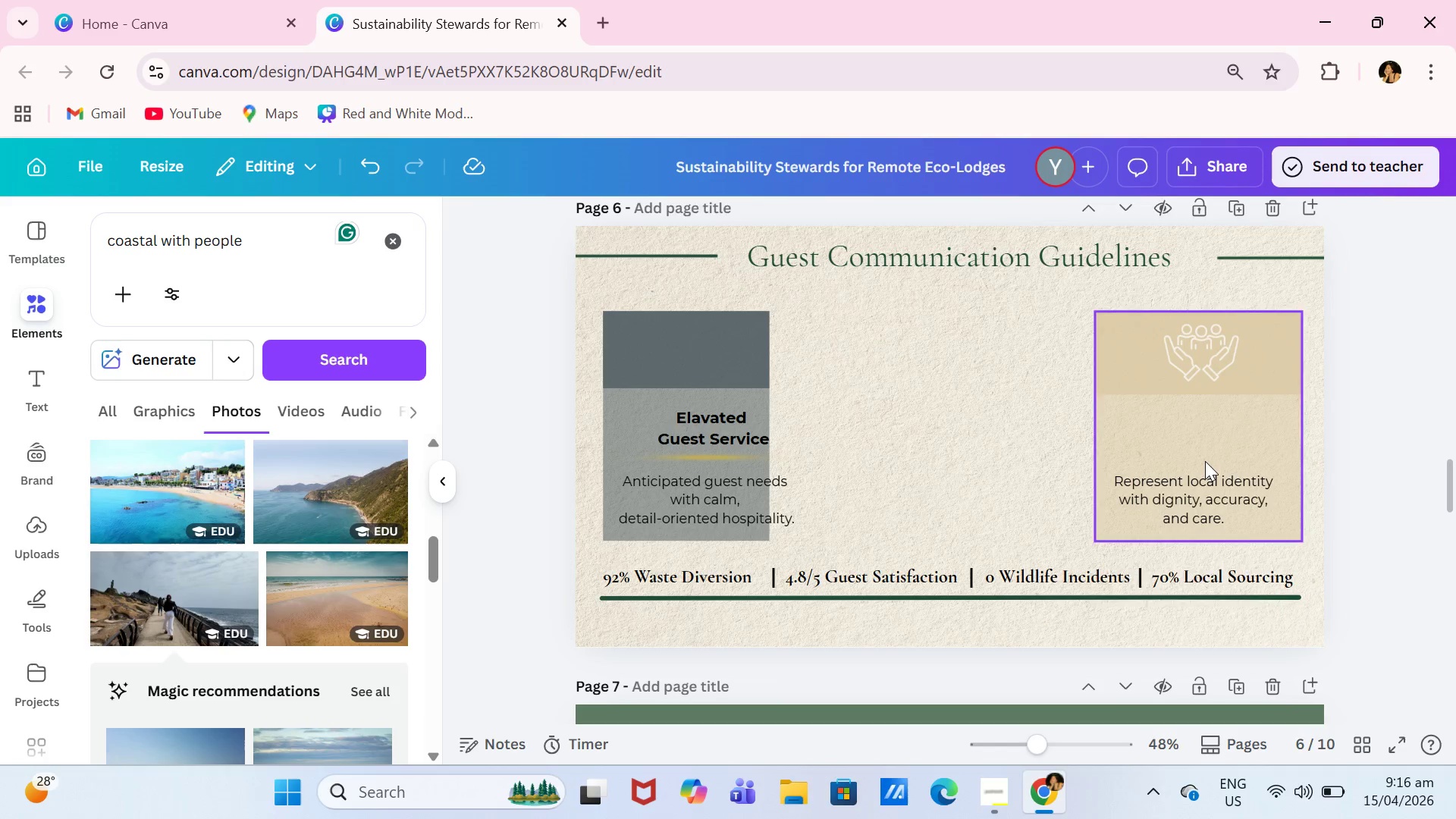 
triple_click([1205, 461])
 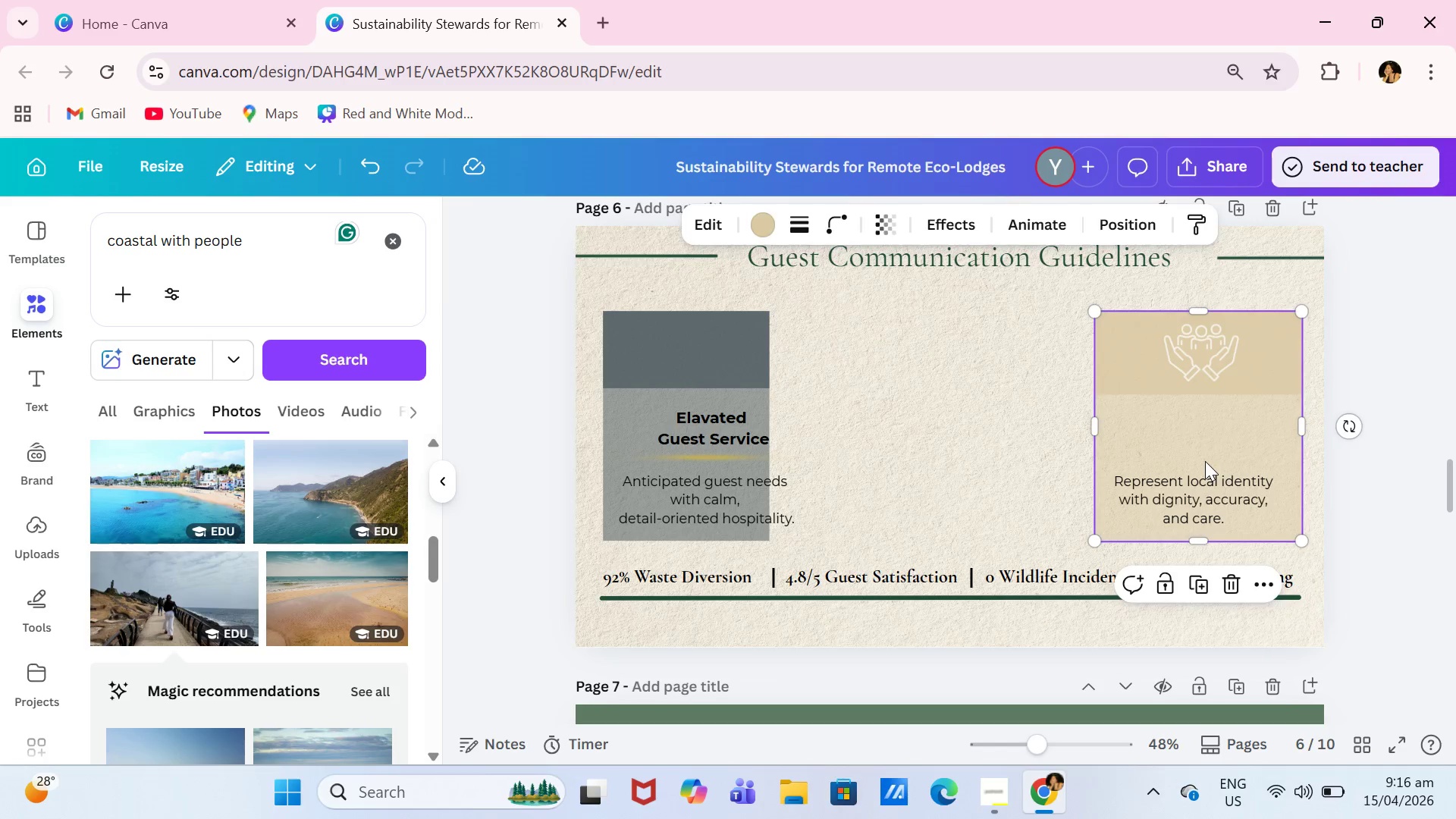 
key(Backspace)
 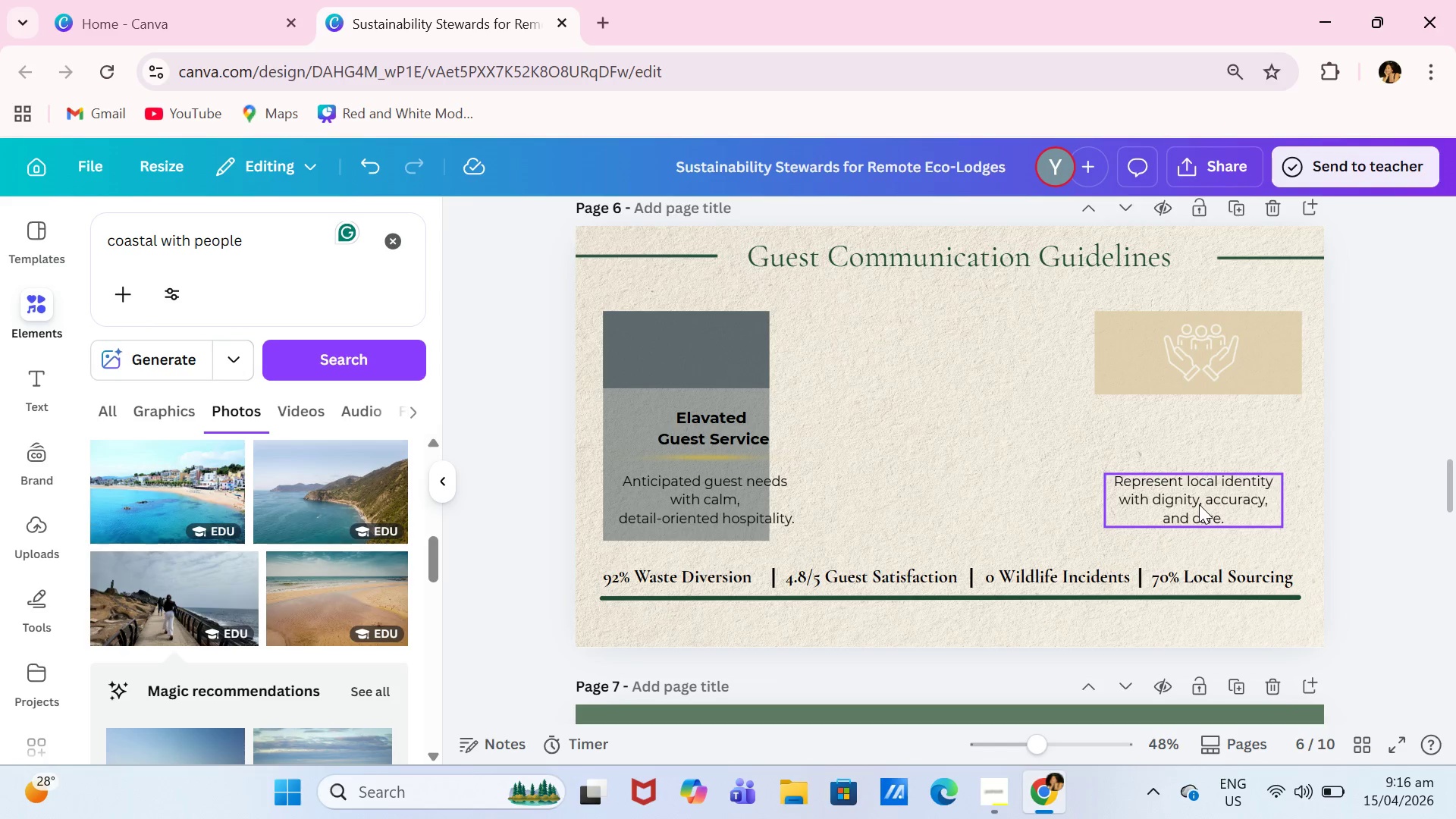 
key(Backspace)
 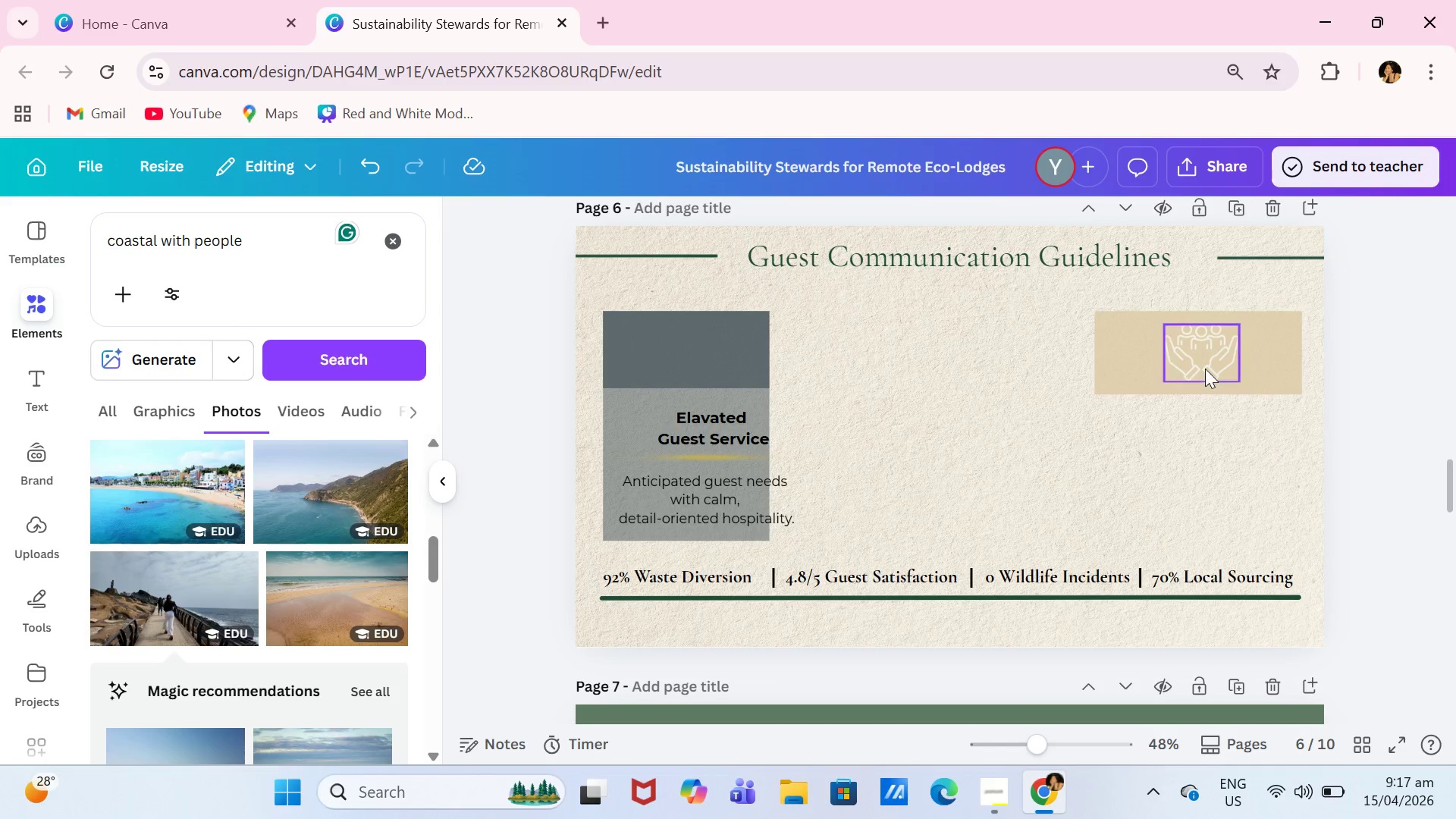 
key(Backspace)
 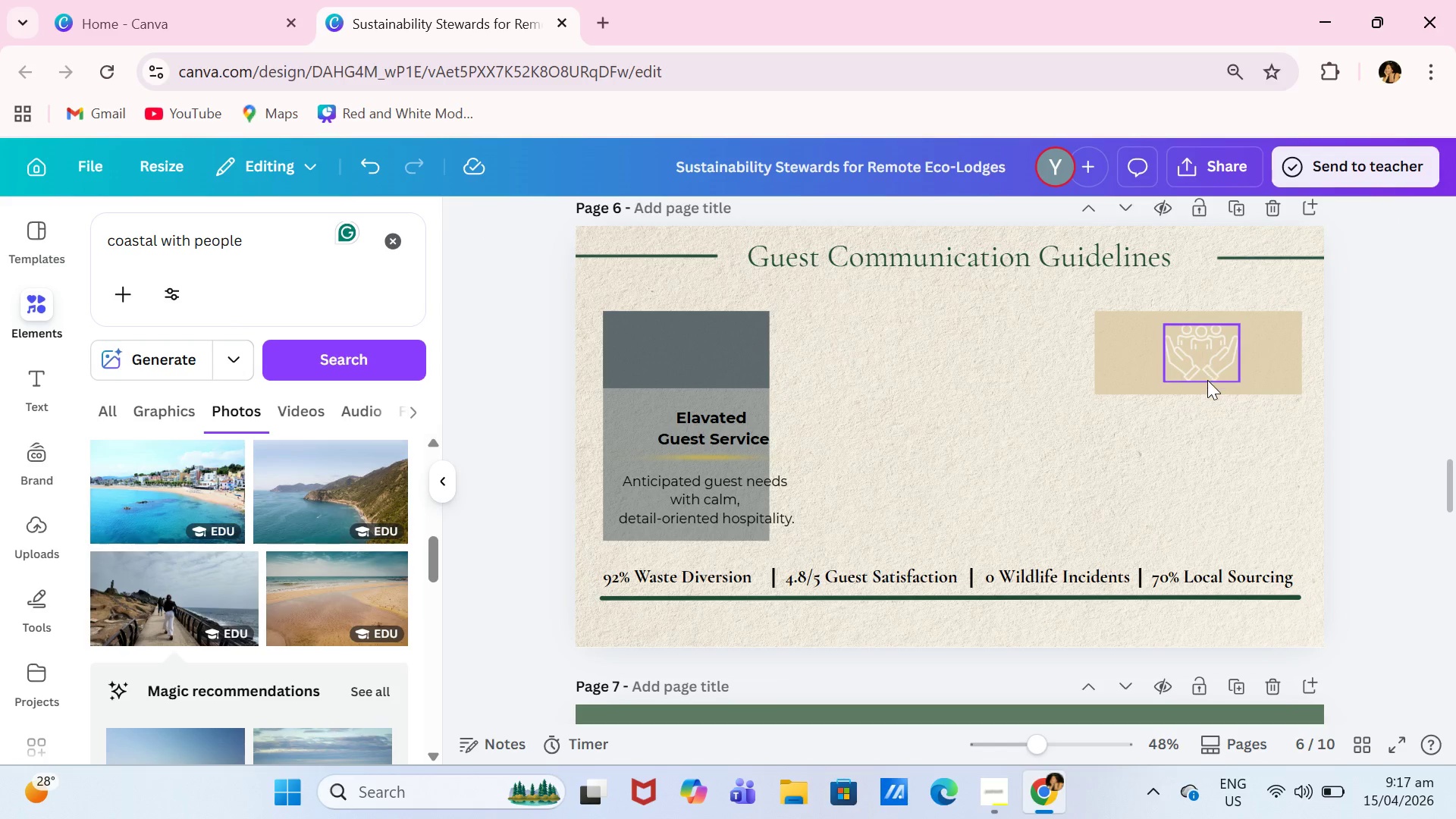 
left_click([1207, 380])
 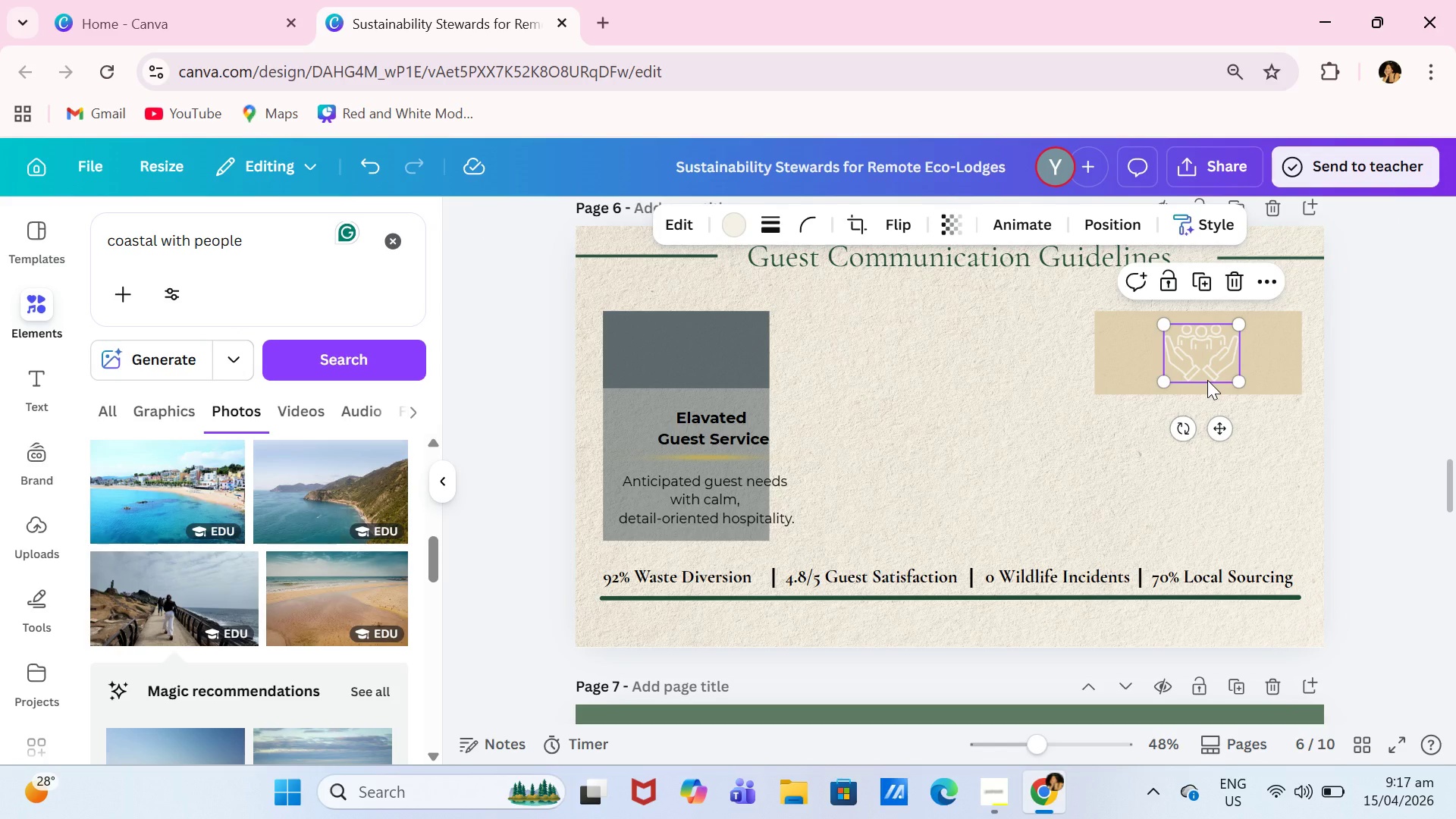 
key(Backspace)
 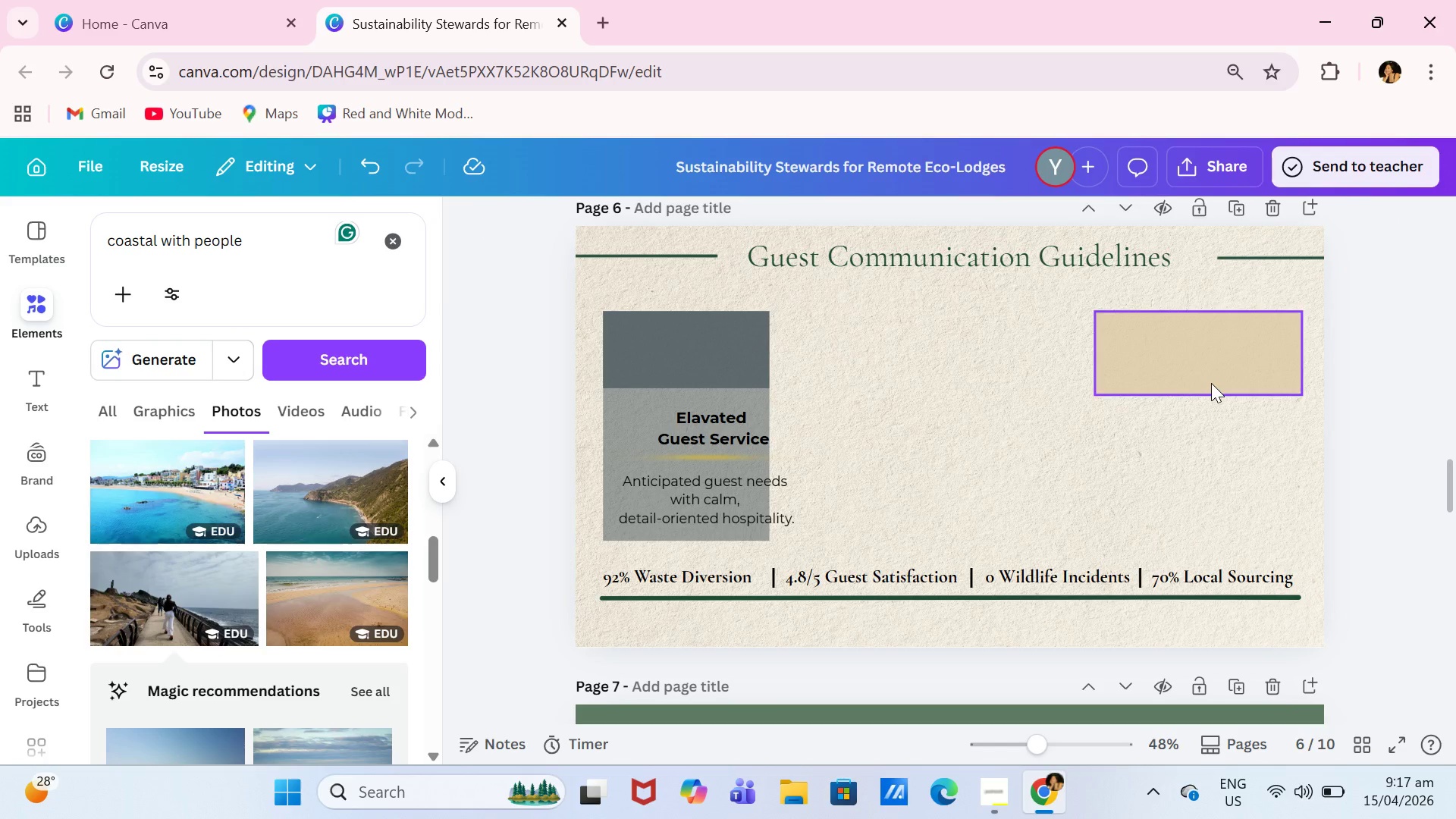 
left_click([1211, 383])
 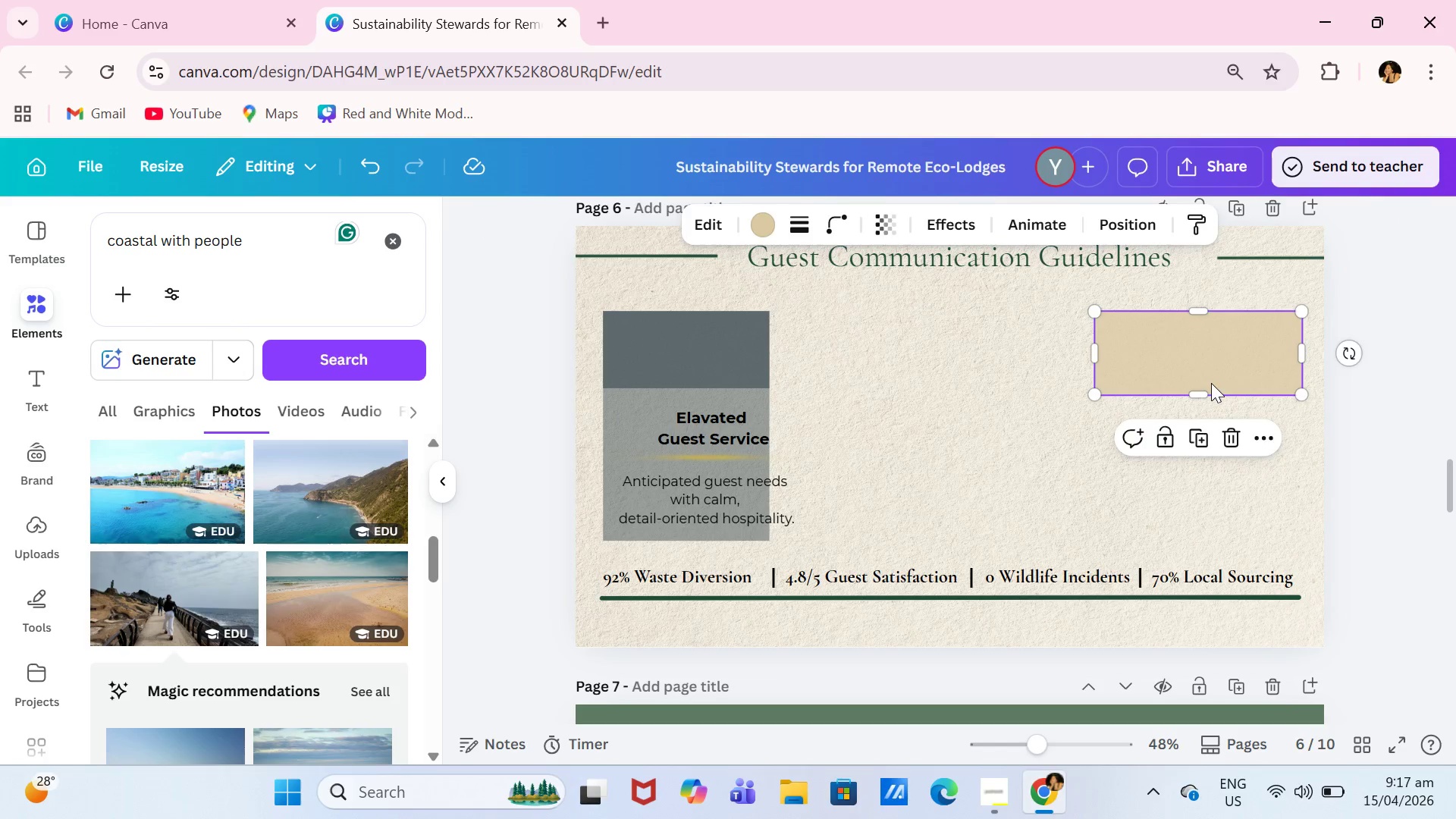 
key(Backspace)
 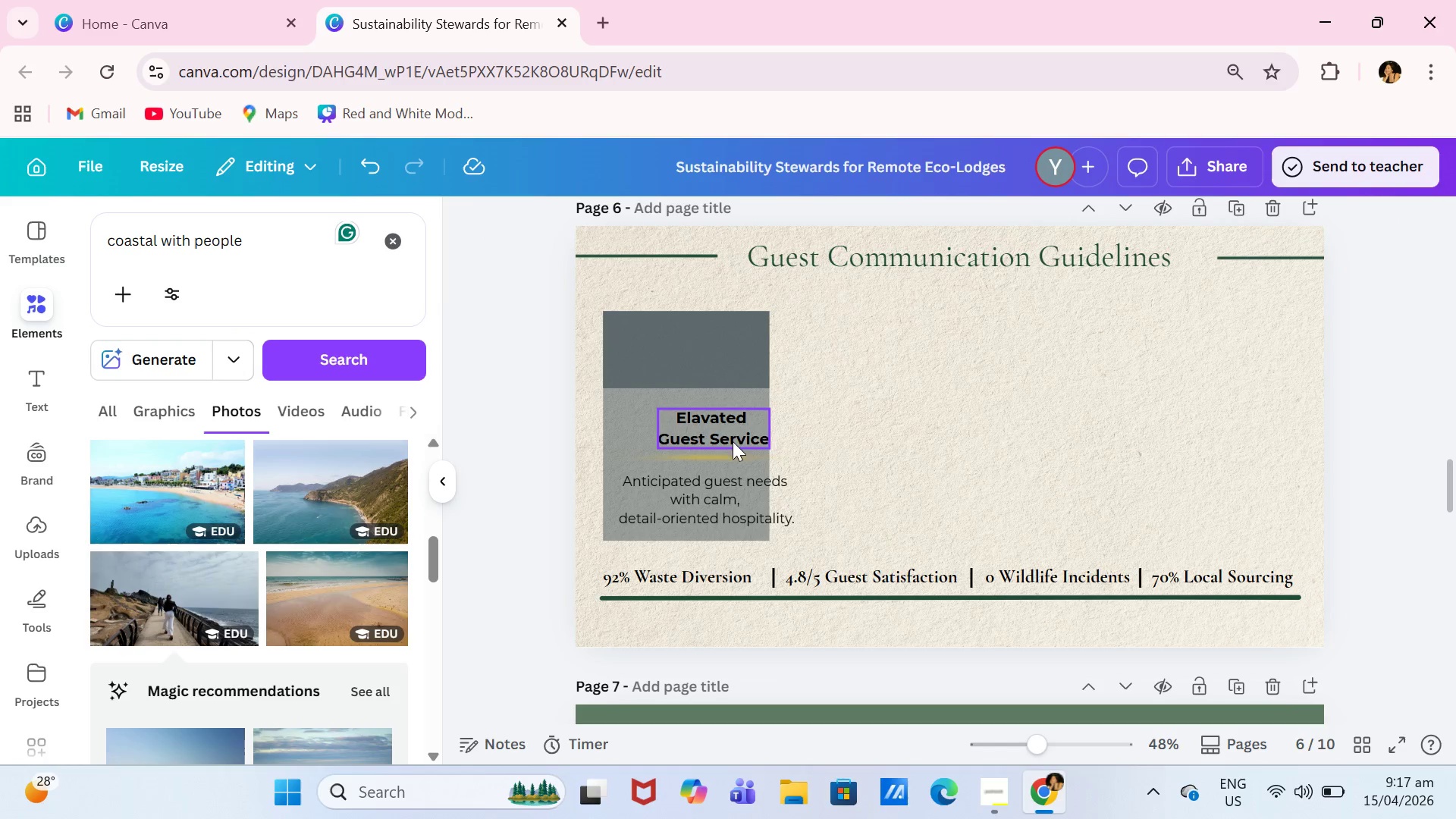 
double_click([731, 485])
 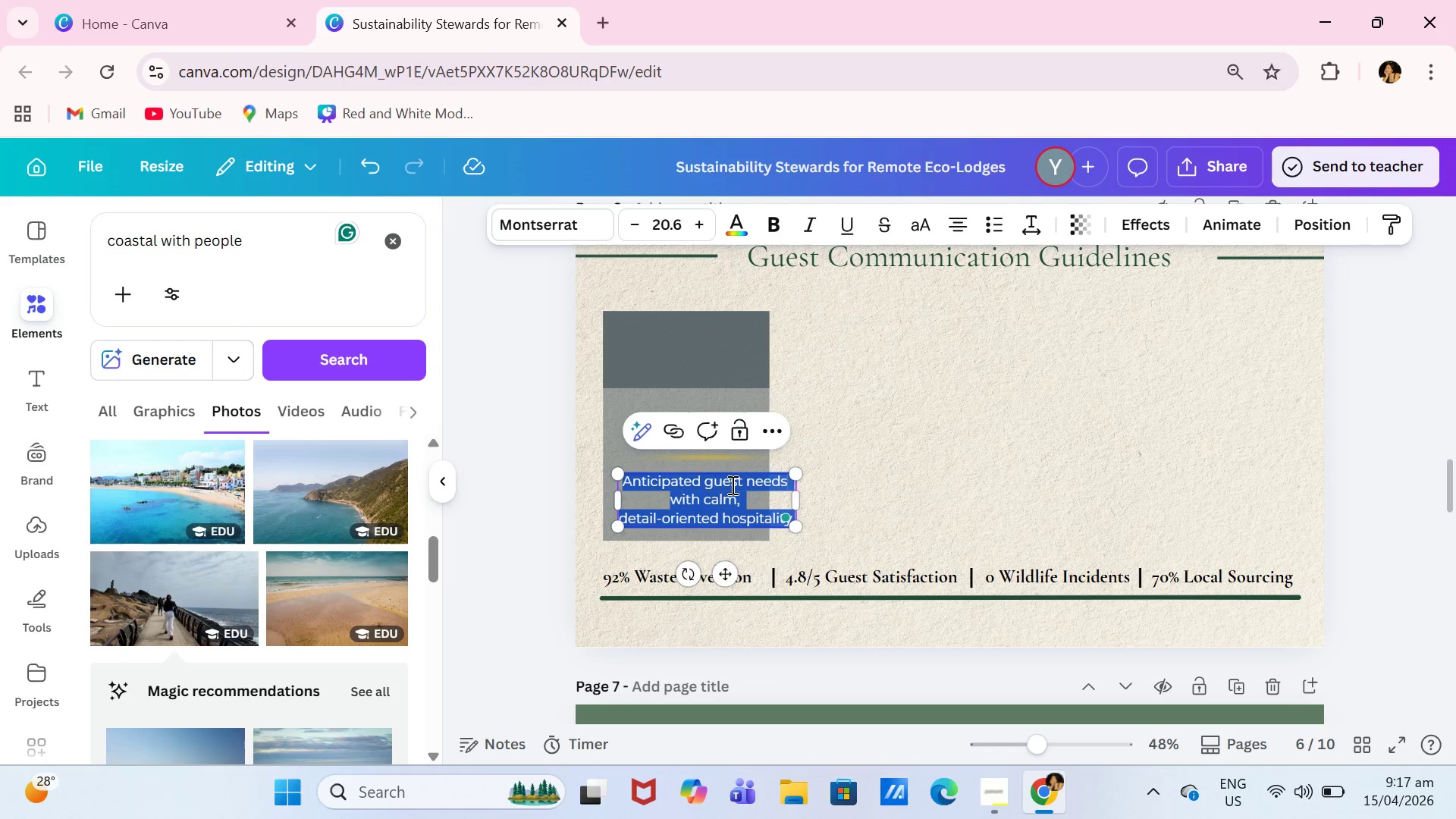 
type(Respond with calm assurance; offer solutions proactively)
 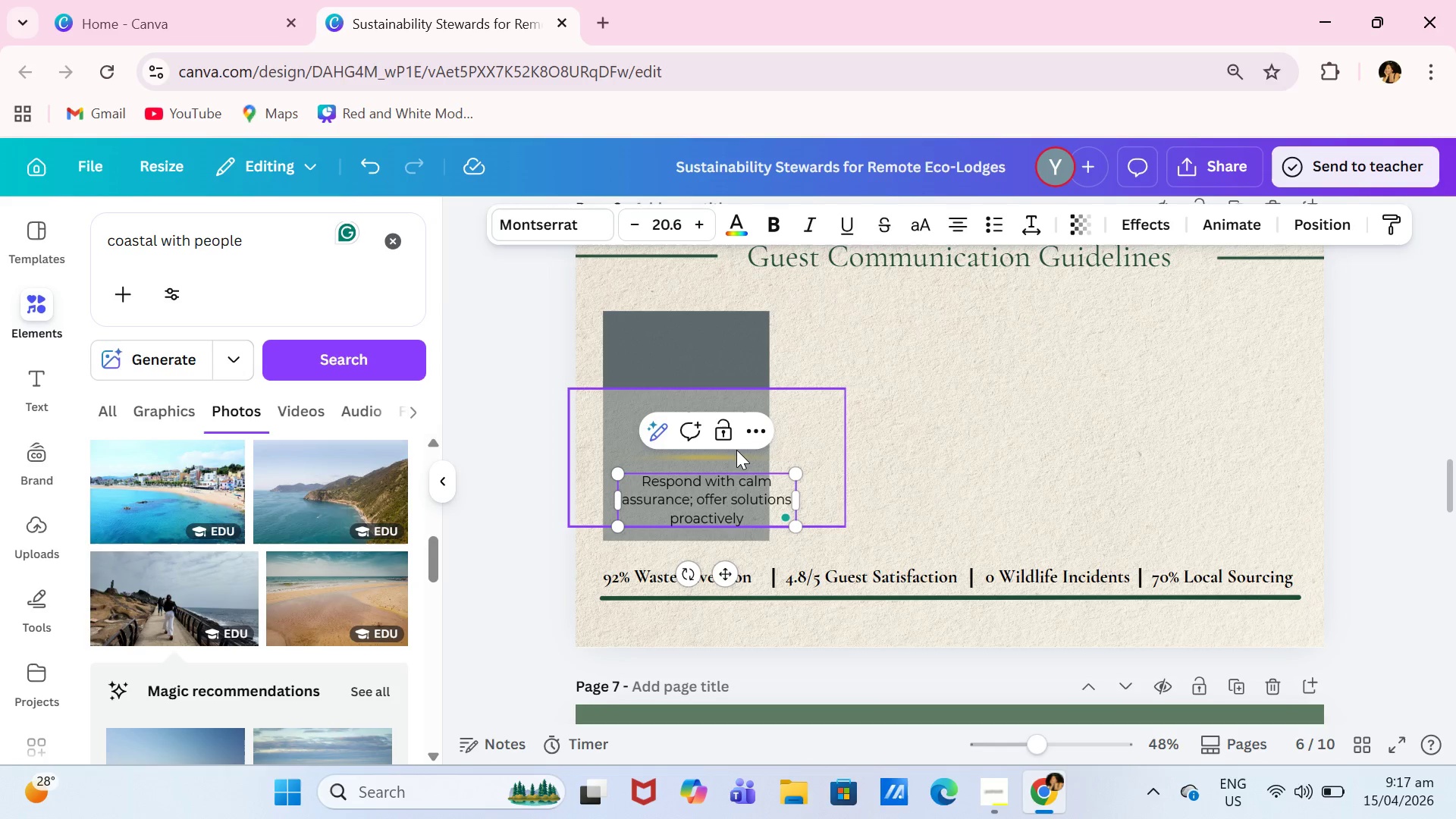 
left_click([736, 454])
 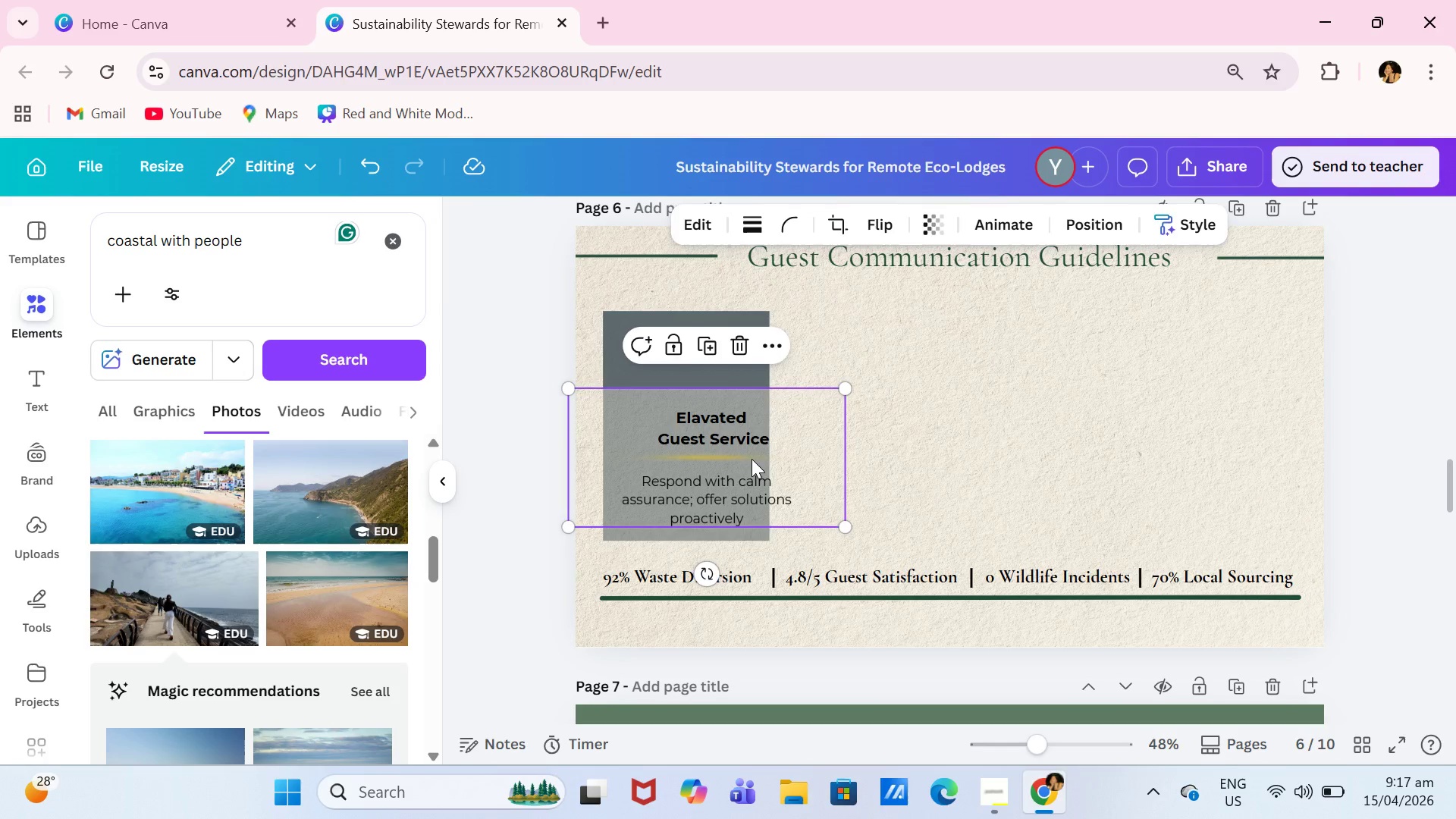 
key(Backspace)
 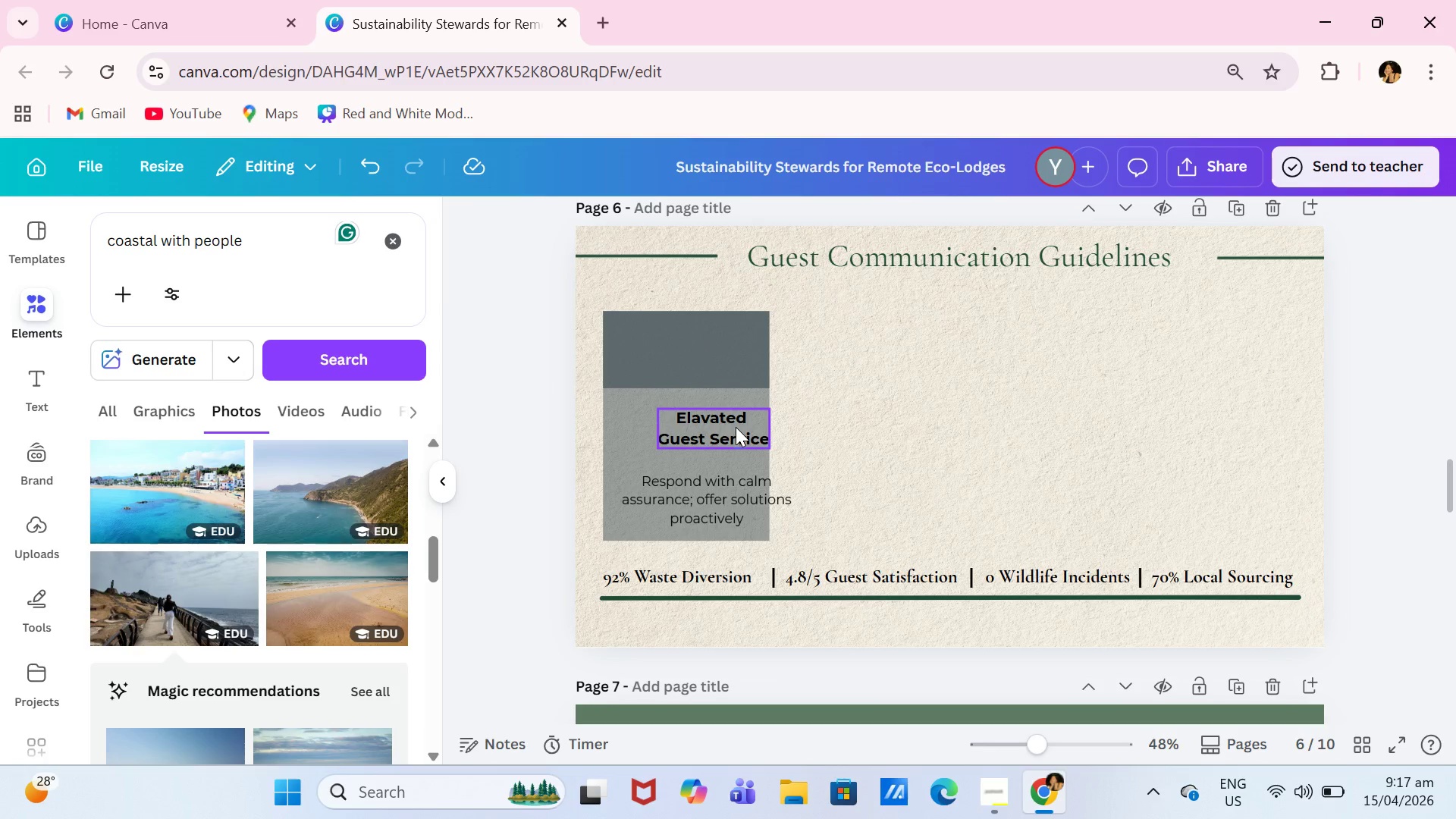 
left_click_drag(start_coordinate=[736, 427], to_coordinate=[719, 375])
 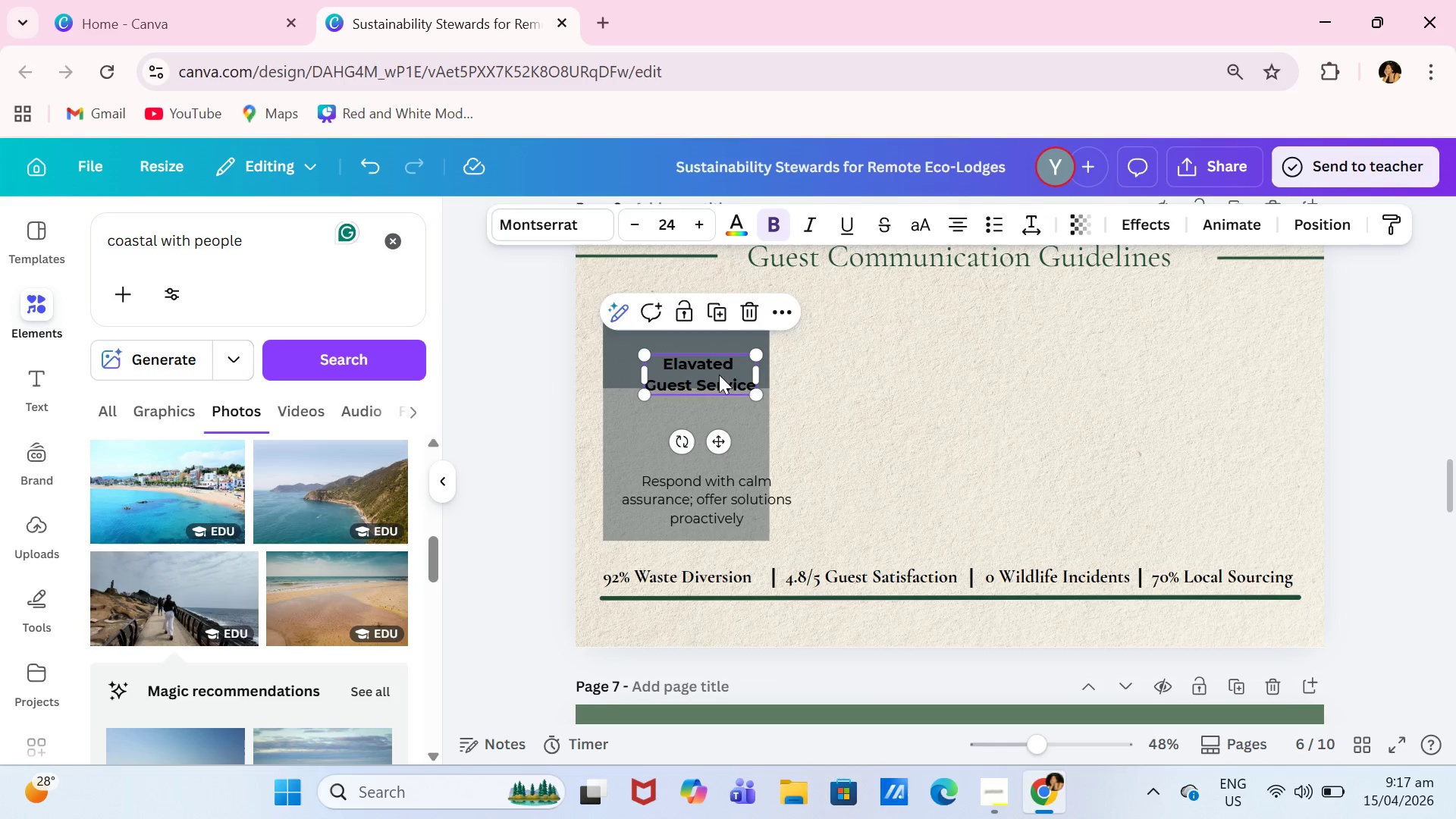 
left_click([719, 375])
 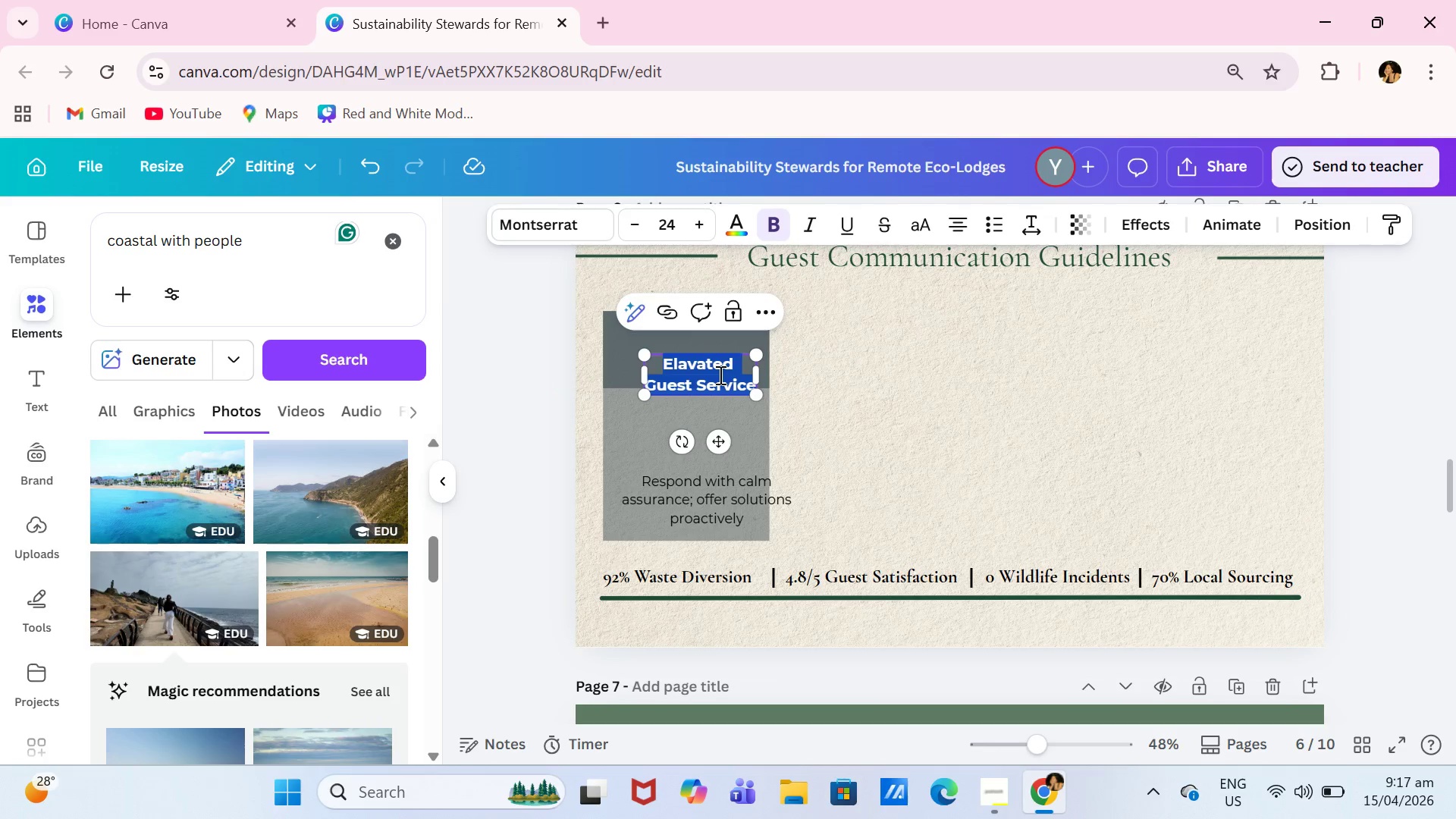 
type(TONE)
 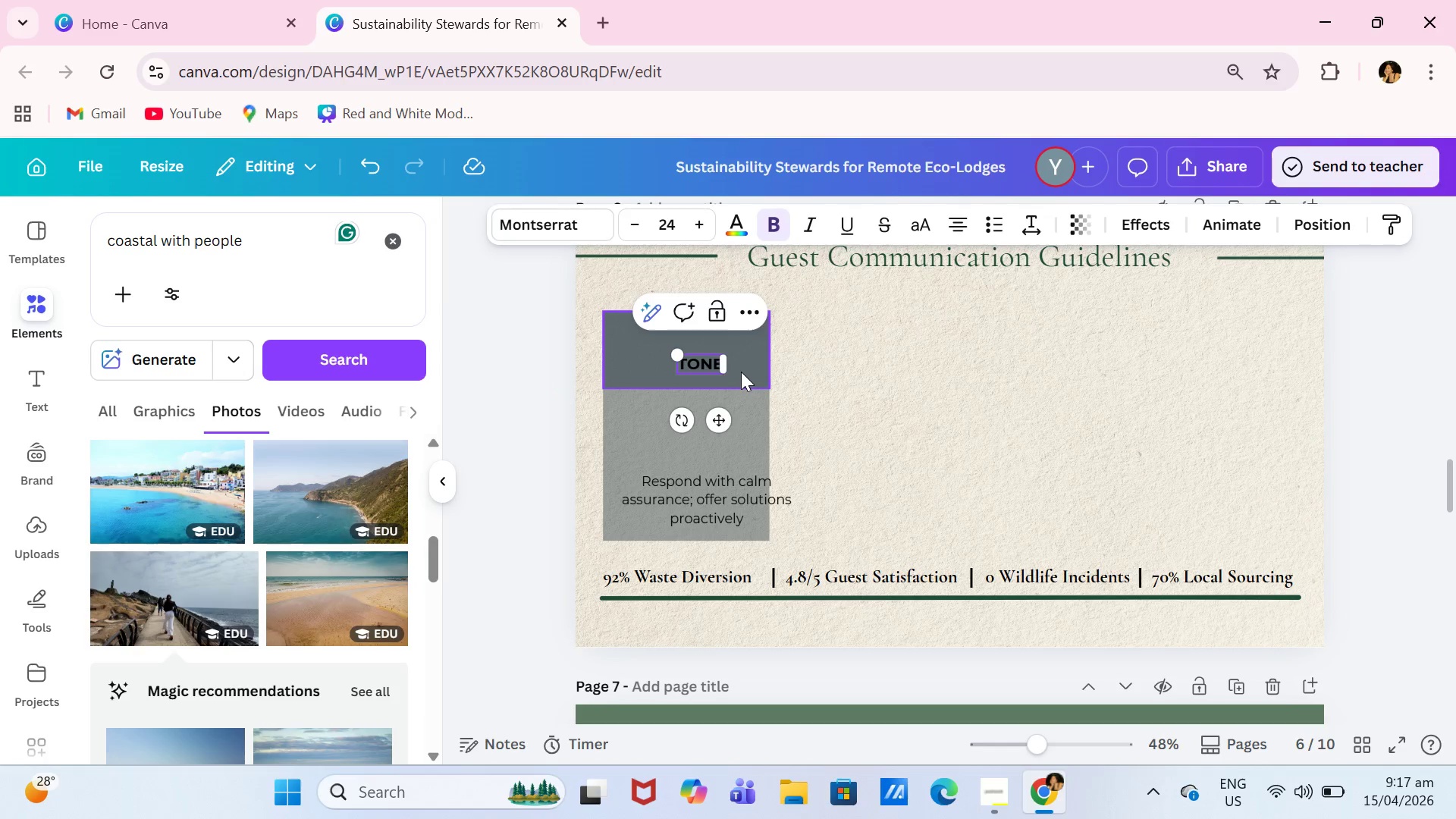 
key(Backspace)
key(Backspace)
key(Backspace)
type(one)
 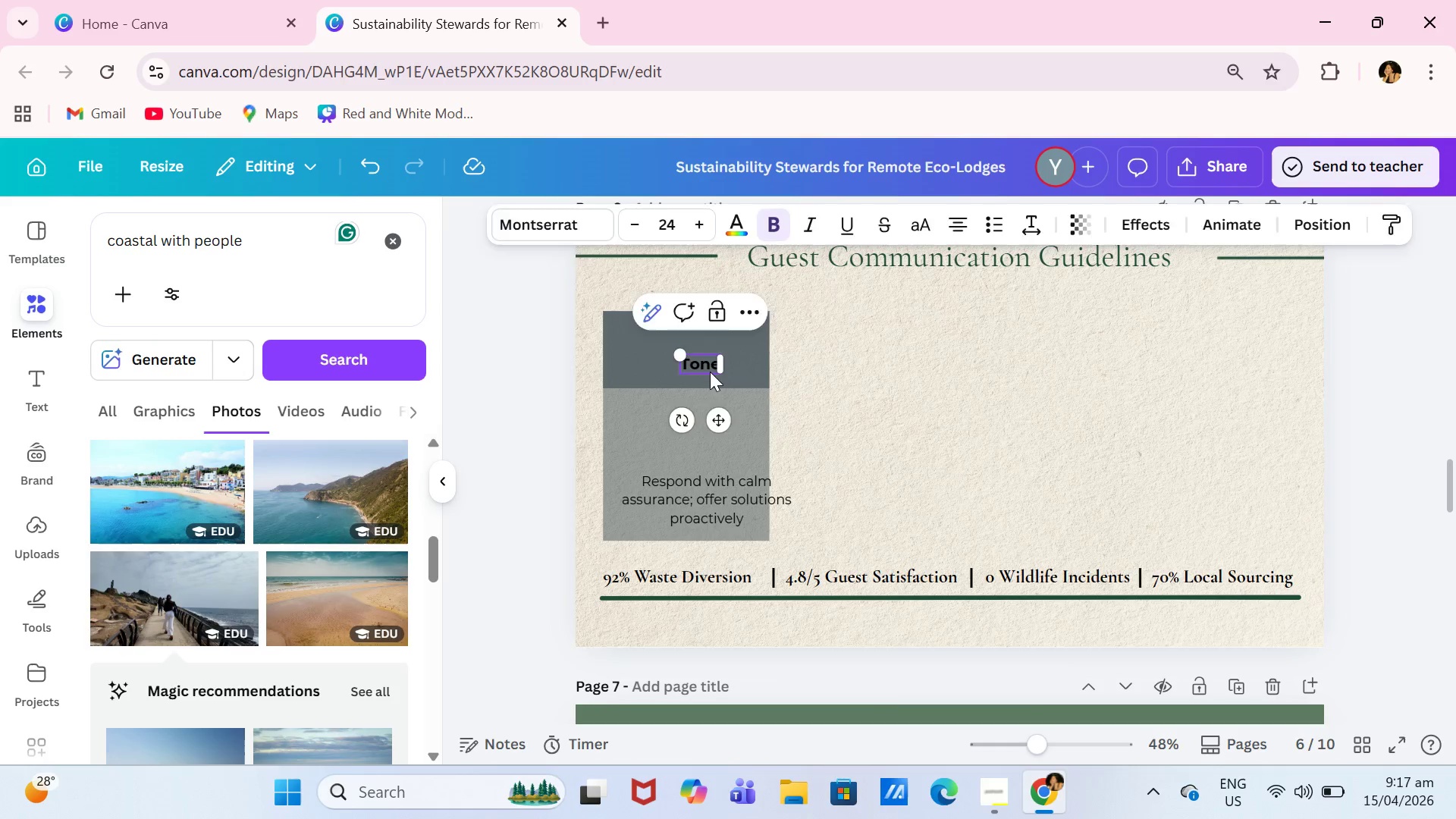 
double_click([711, 368])
 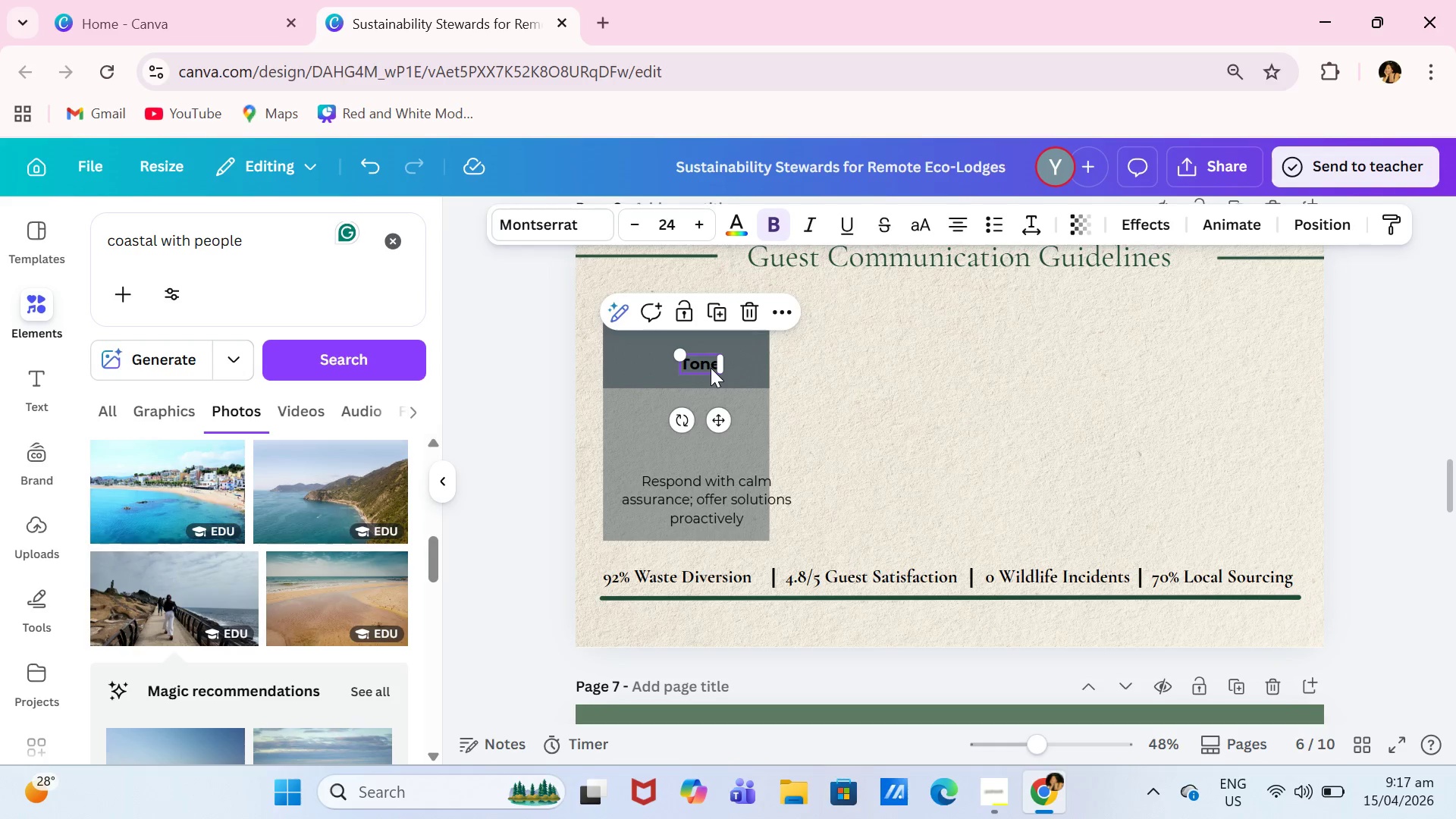 
key(Control+ControlLeft)
 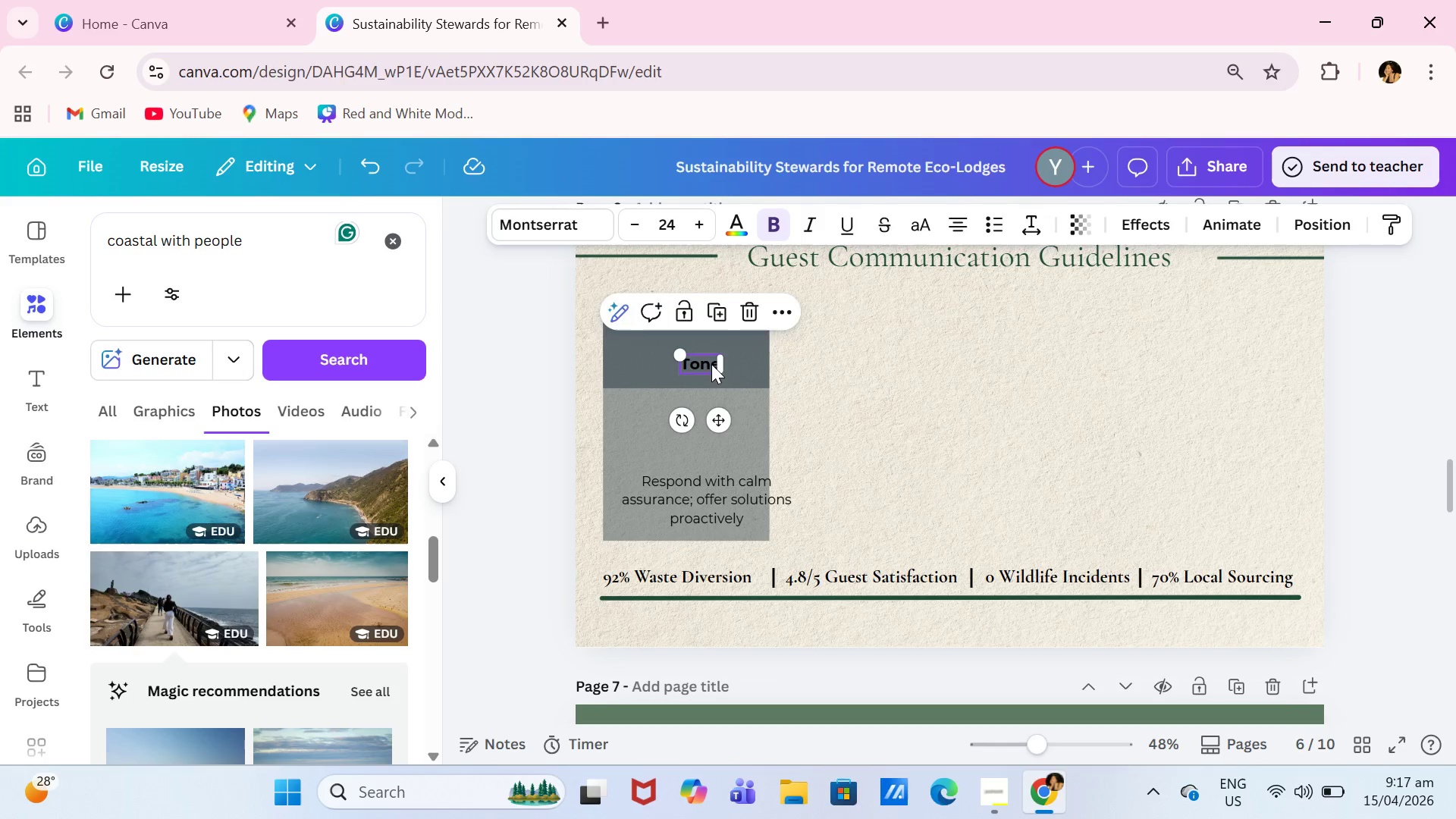 
double_click([711, 364])
 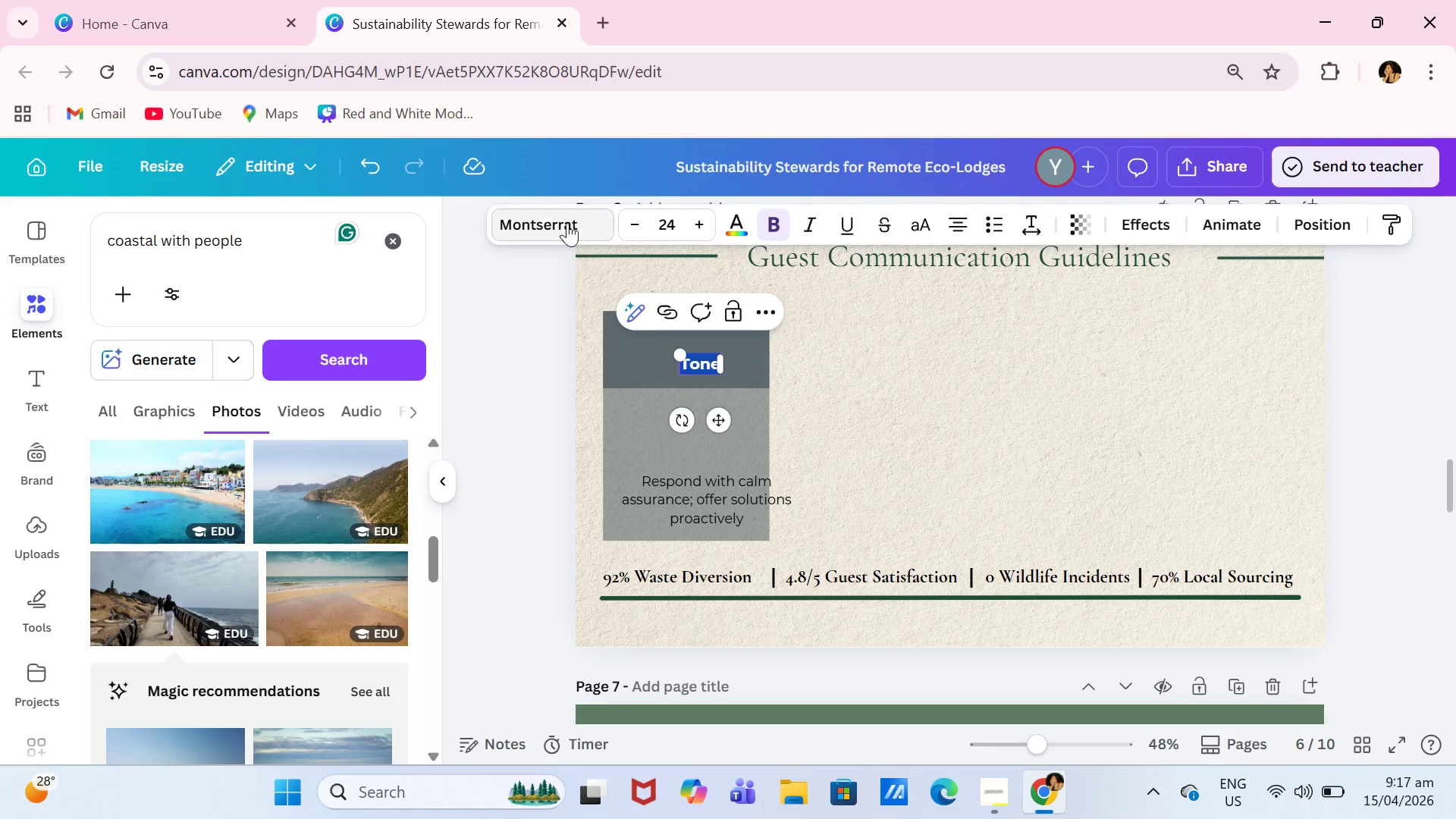 
left_click([557, 215])
 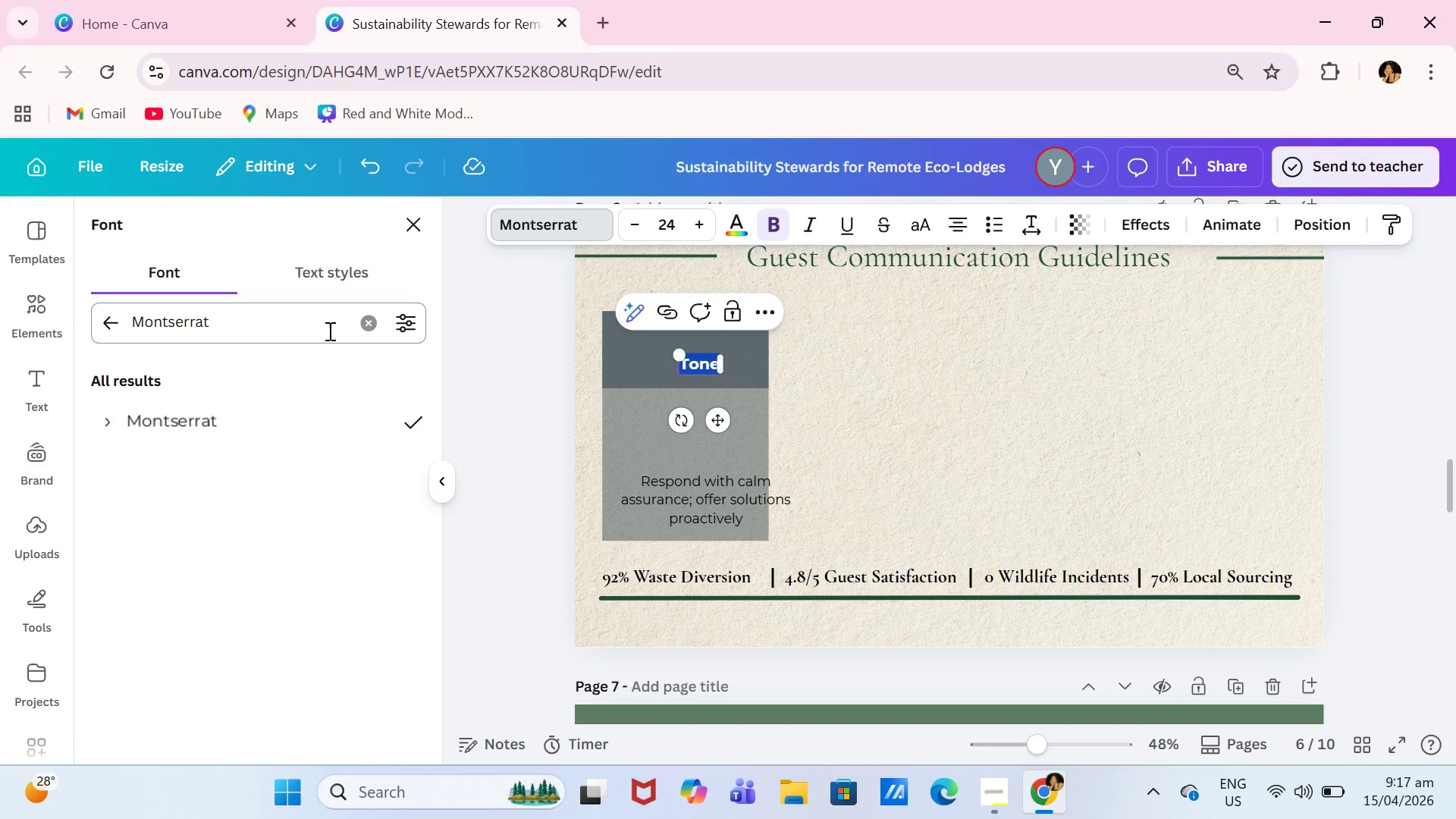 
left_click([358, 325])
 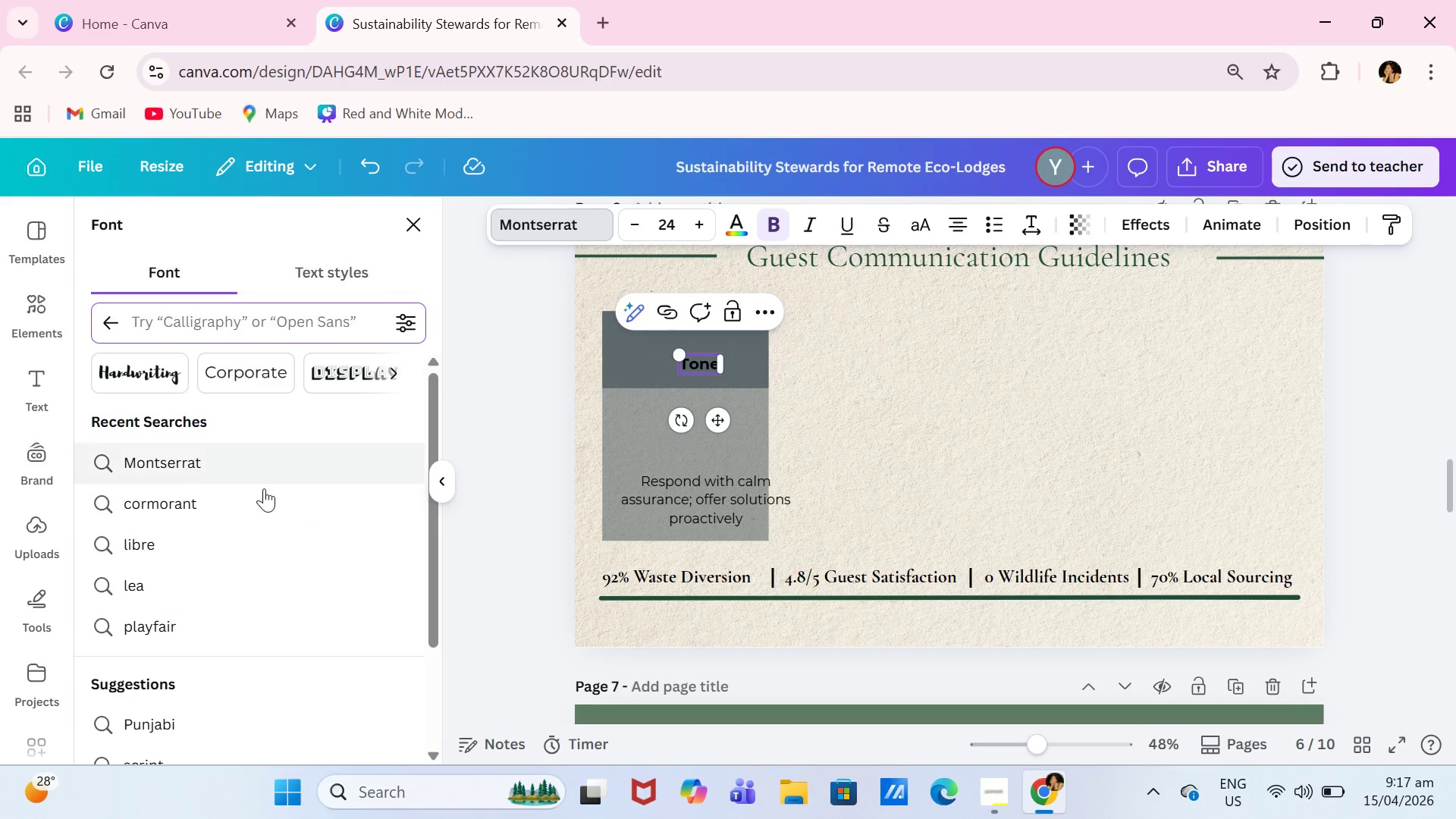 
left_click([261, 503])
 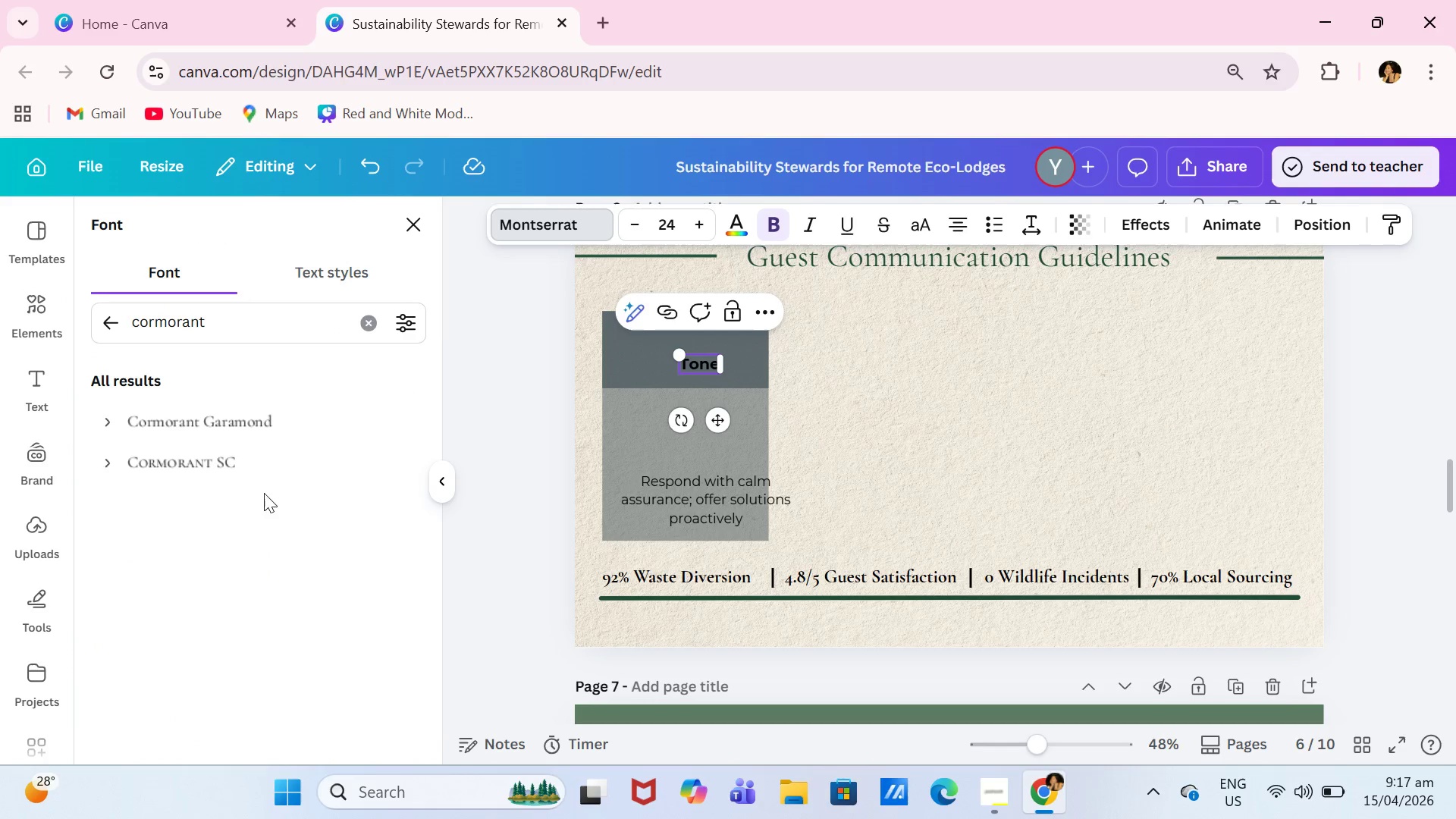 
left_click([295, 422])
 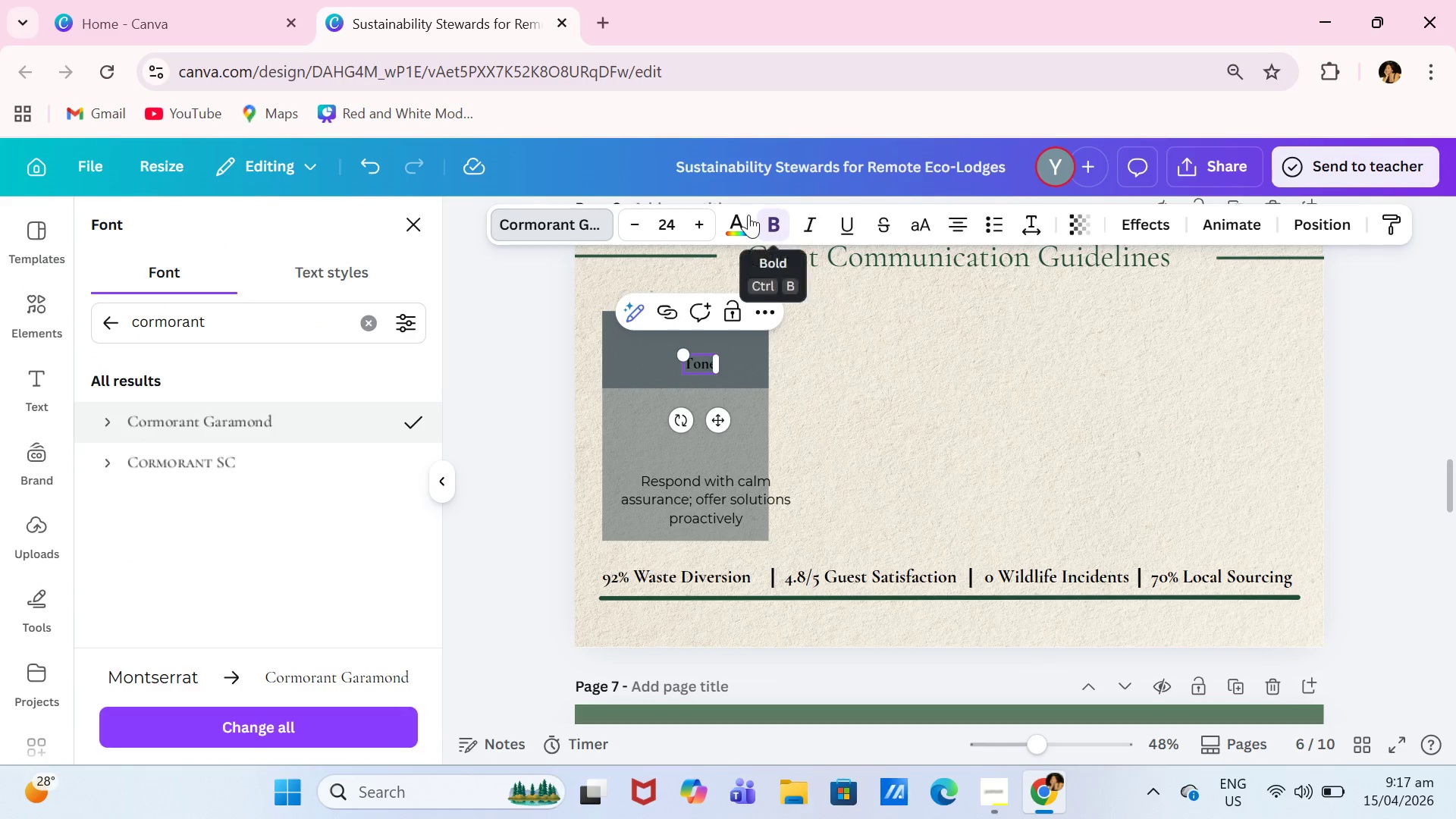 
left_click([742, 218])
 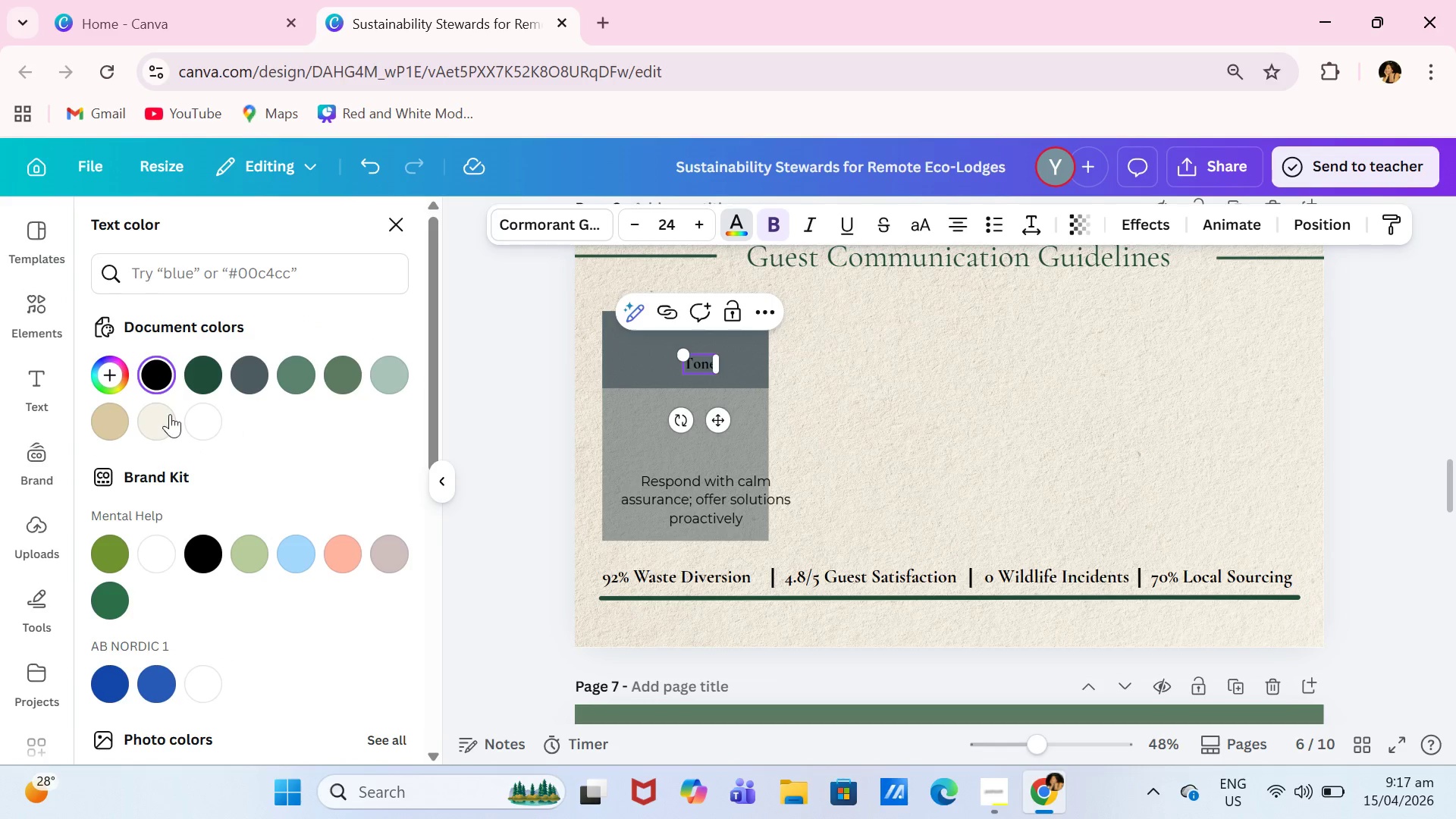 
left_click([159, 425])
 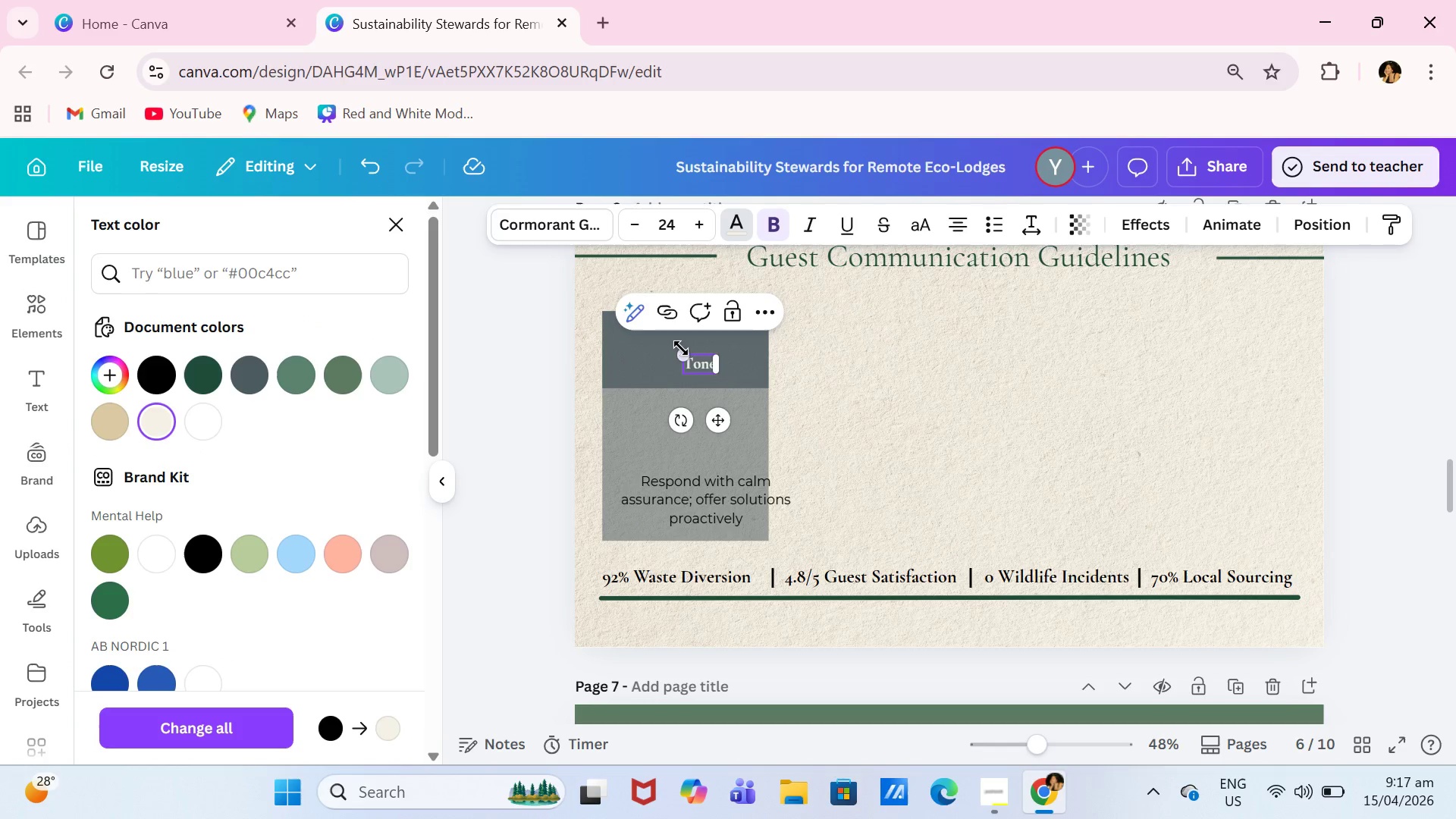 
left_click_drag(start_coordinate=[681, 348], to_coordinate=[658, 347])
 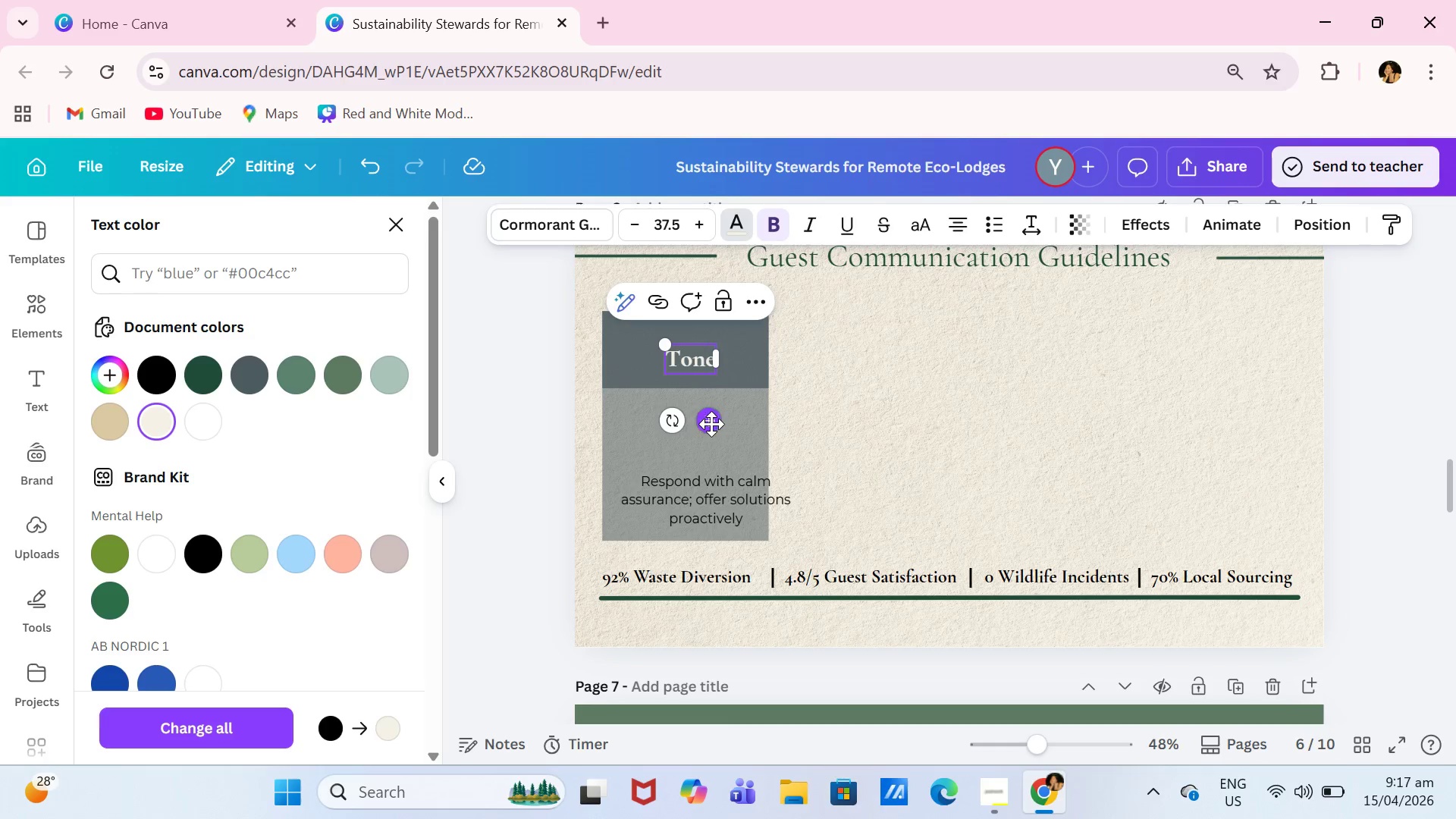 
left_click_drag(start_coordinate=[710, 425], to_coordinate=[706, 421])
 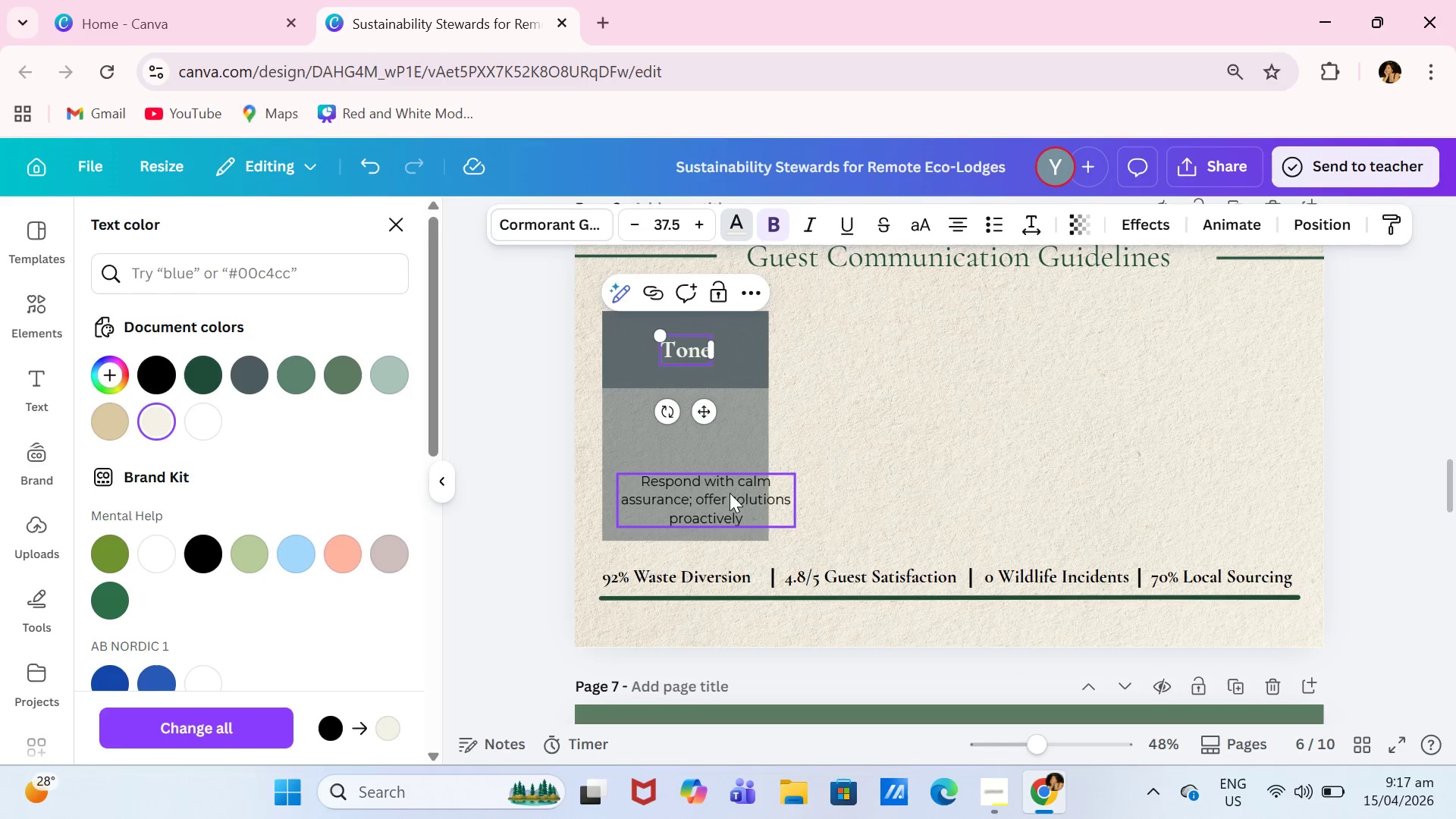 
left_click_drag(start_coordinate=[730, 493], to_coordinate=[712, 422])
 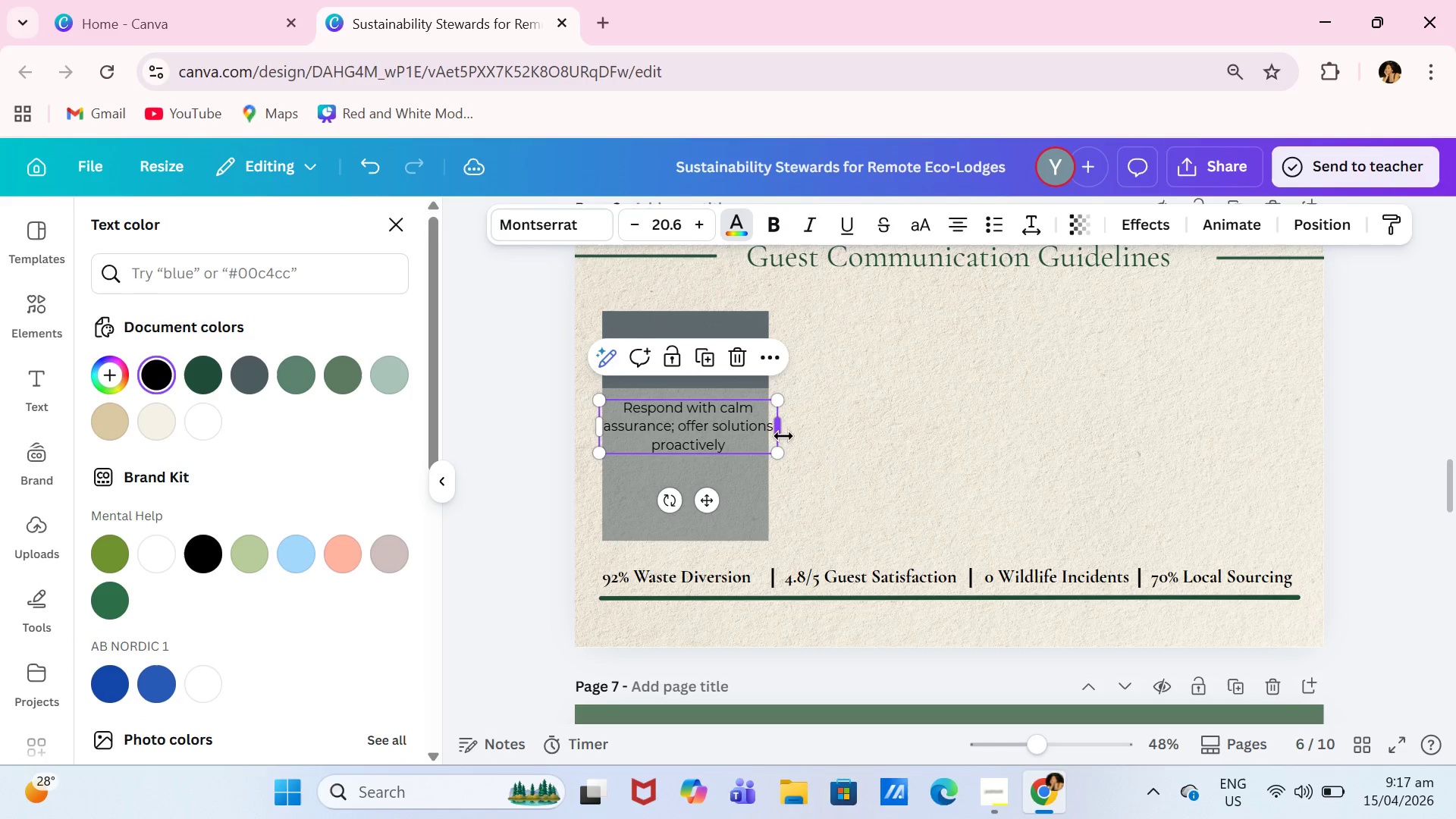 
left_click_drag(start_coordinate=[783, 436], to_coordinate=[737, 428])
 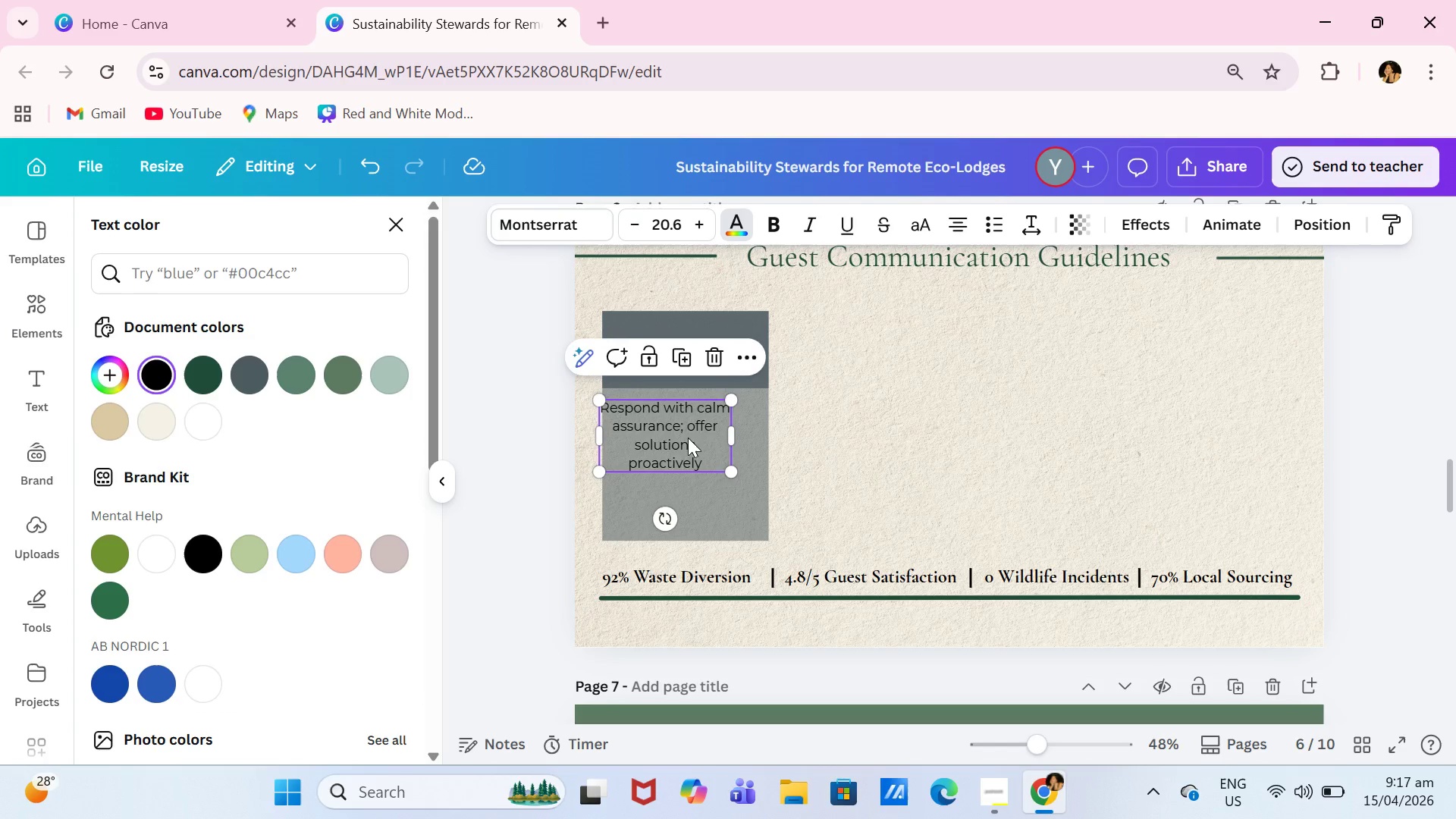 
left_click_drag(start_coordinate=[686, 438], to_coordinate=[708, 438])
 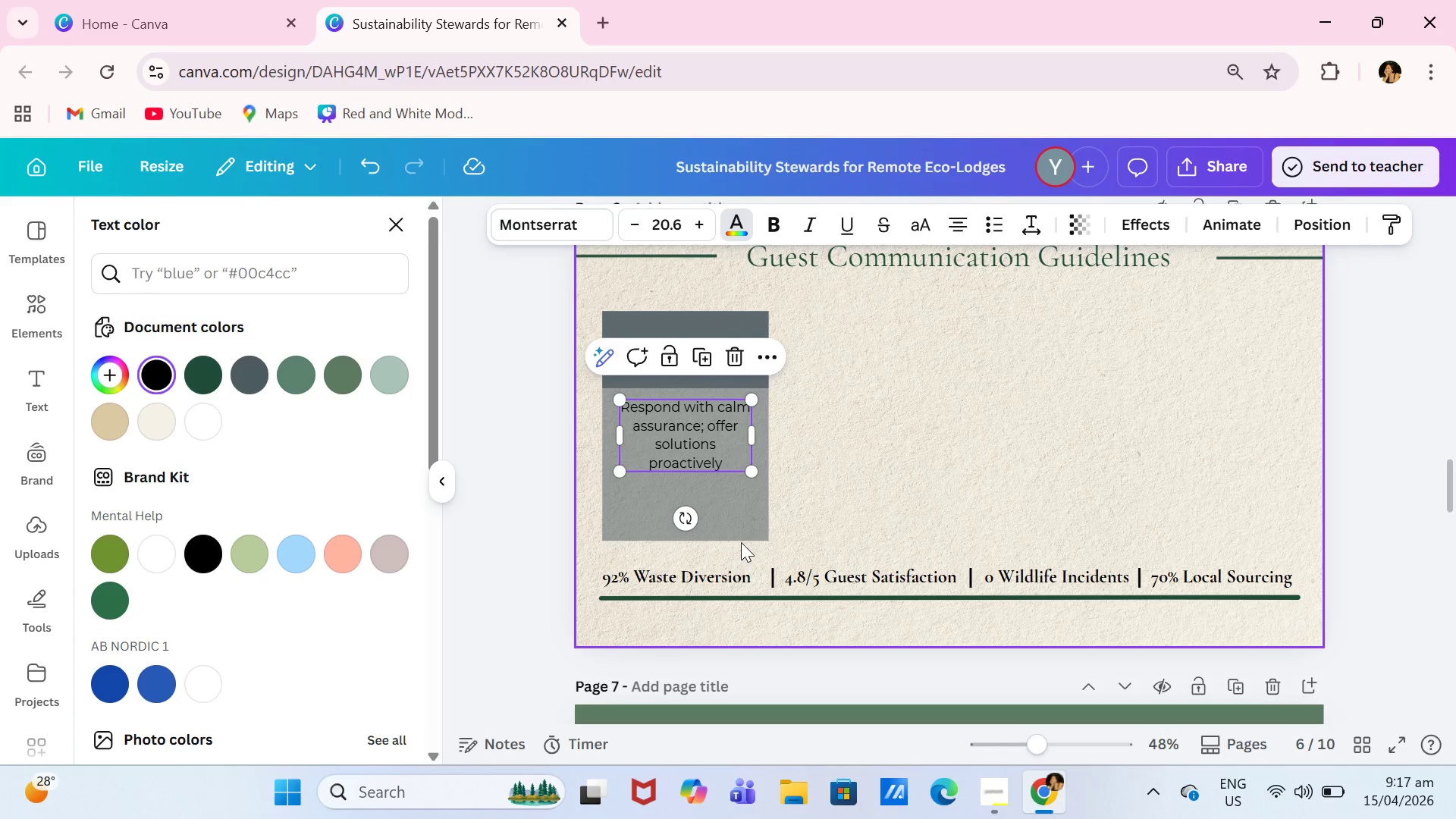 
left_click([741, 506])
 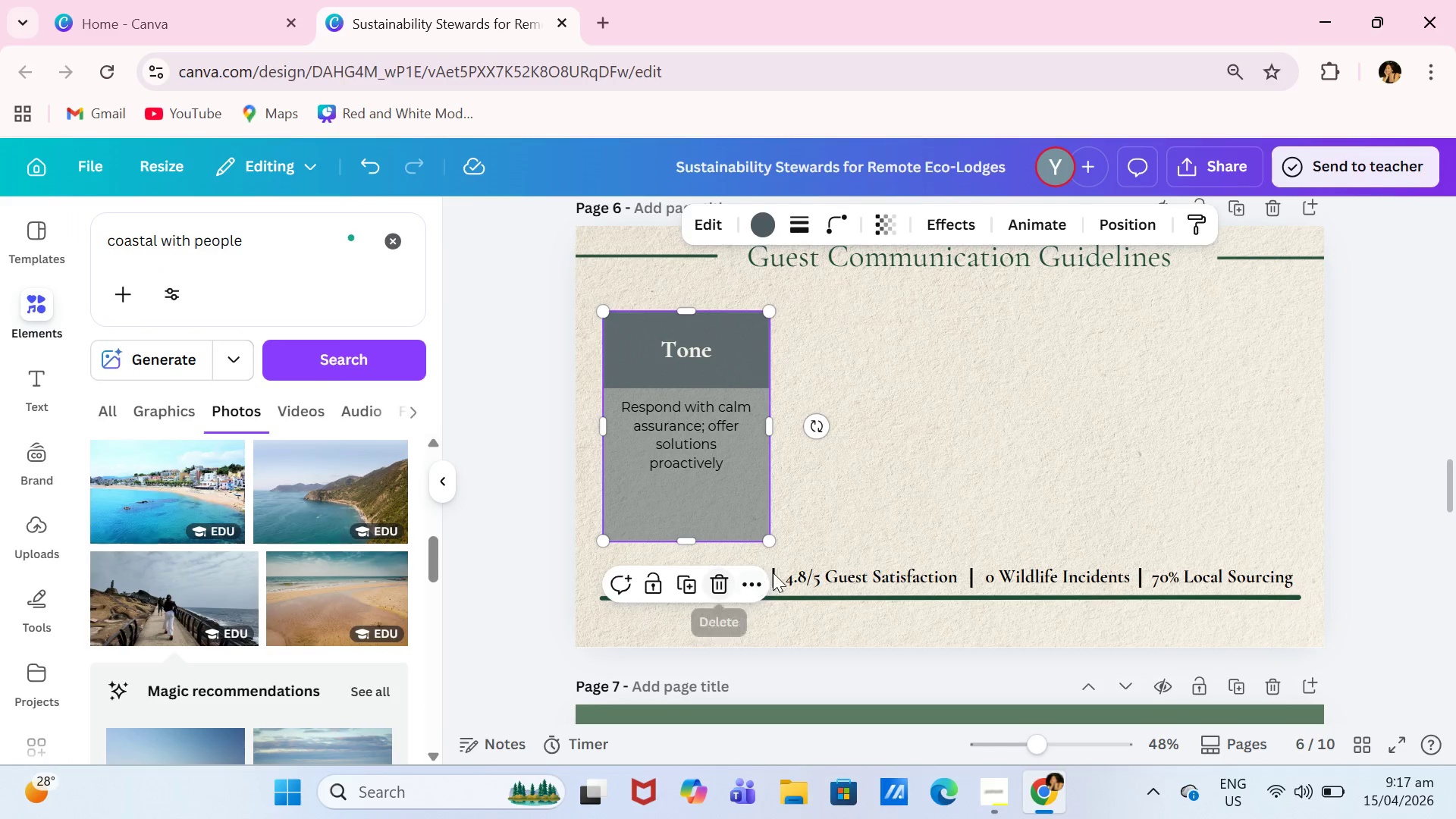 
left_click([799, 576])
 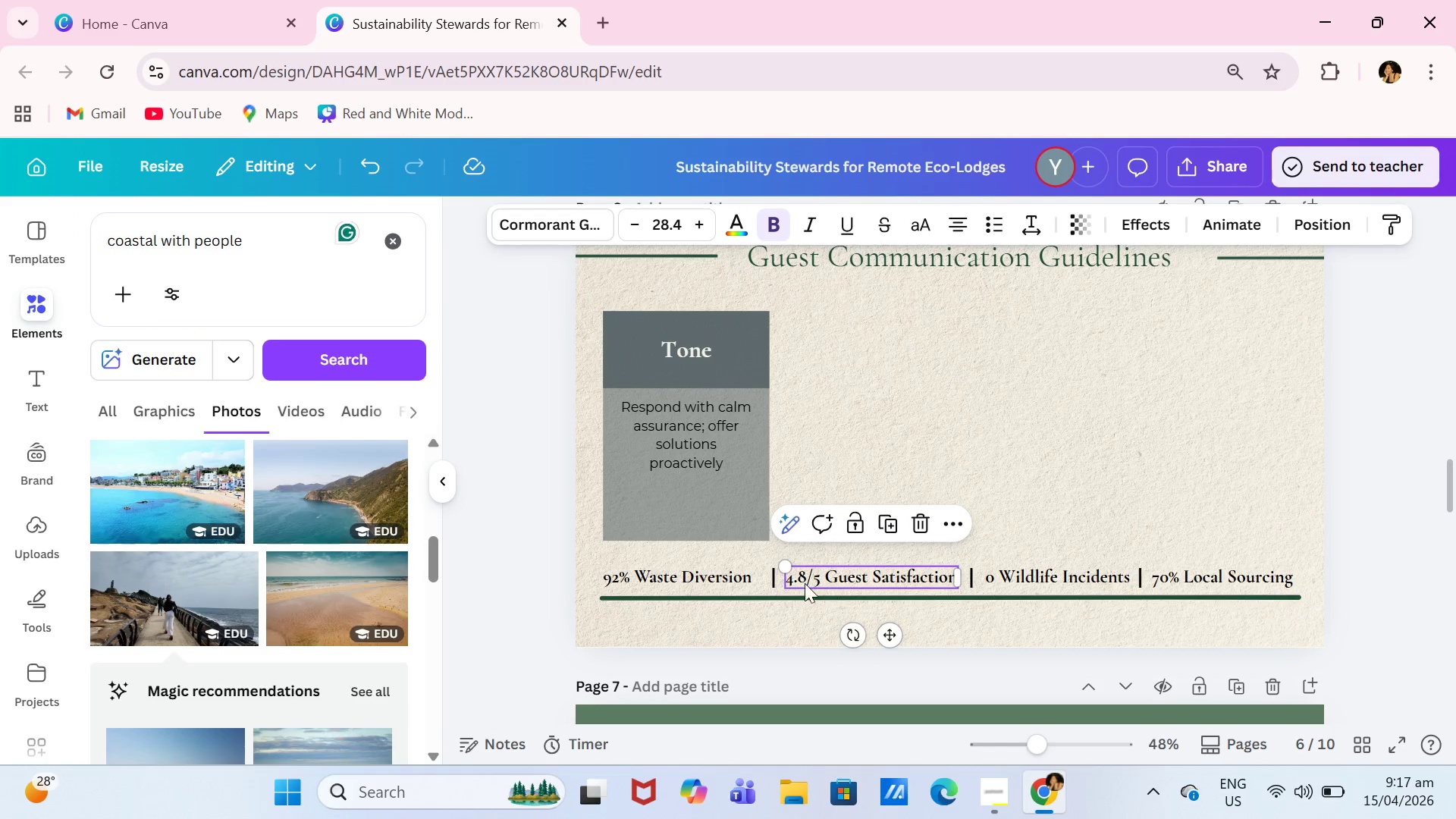 
key(Backspace)
 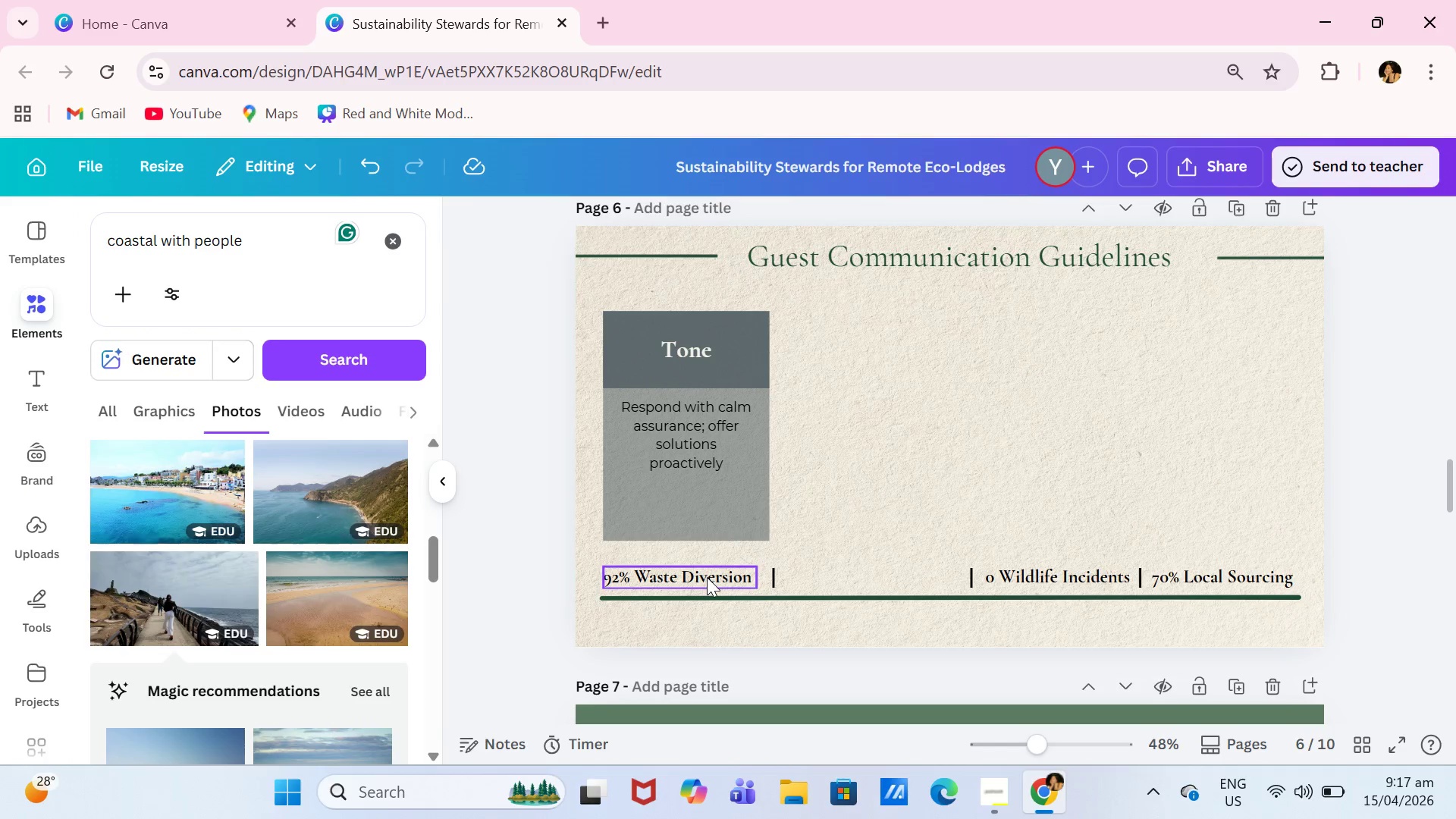 
left_click([707, 577])
 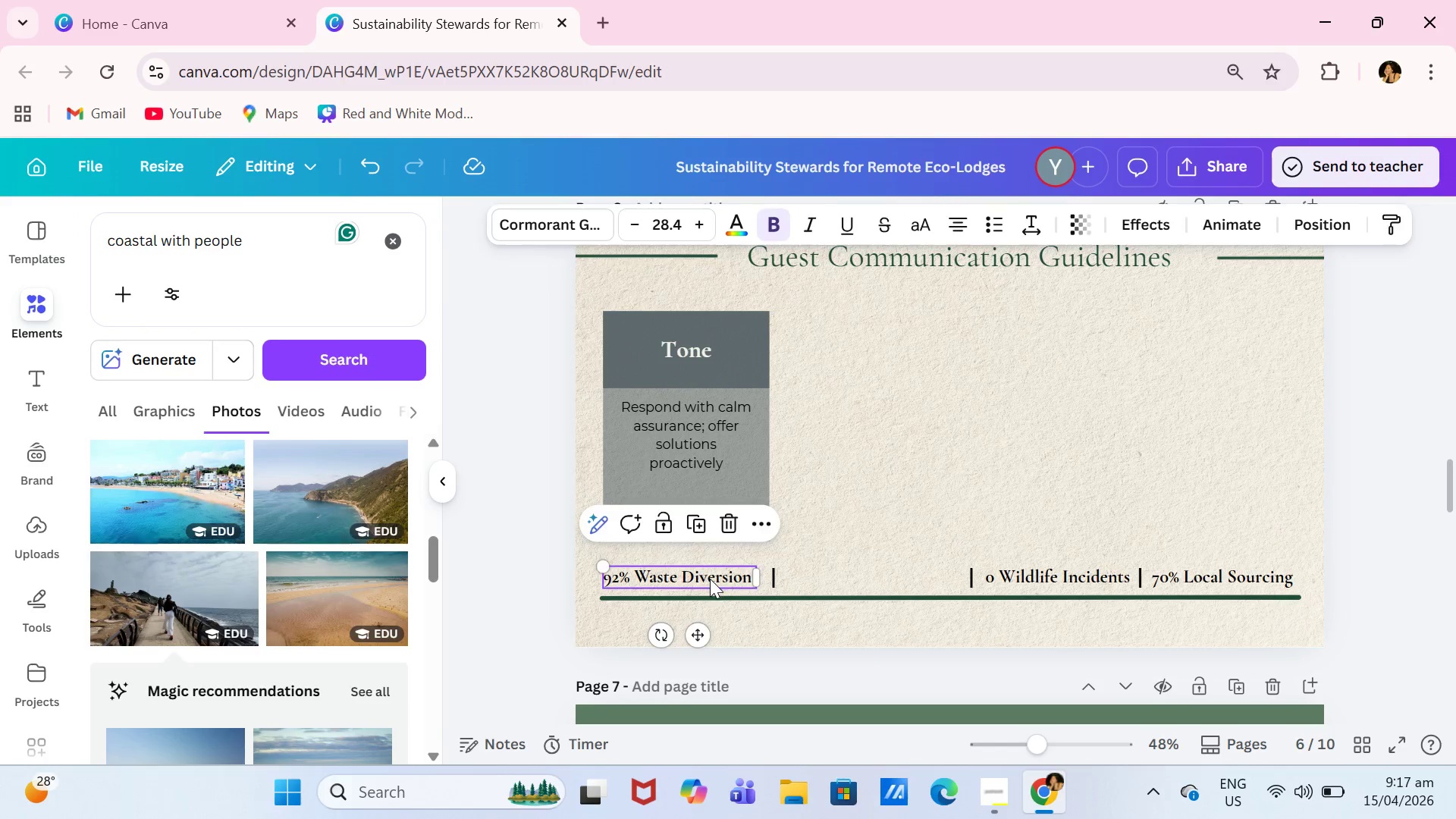 
key(Backspace)
 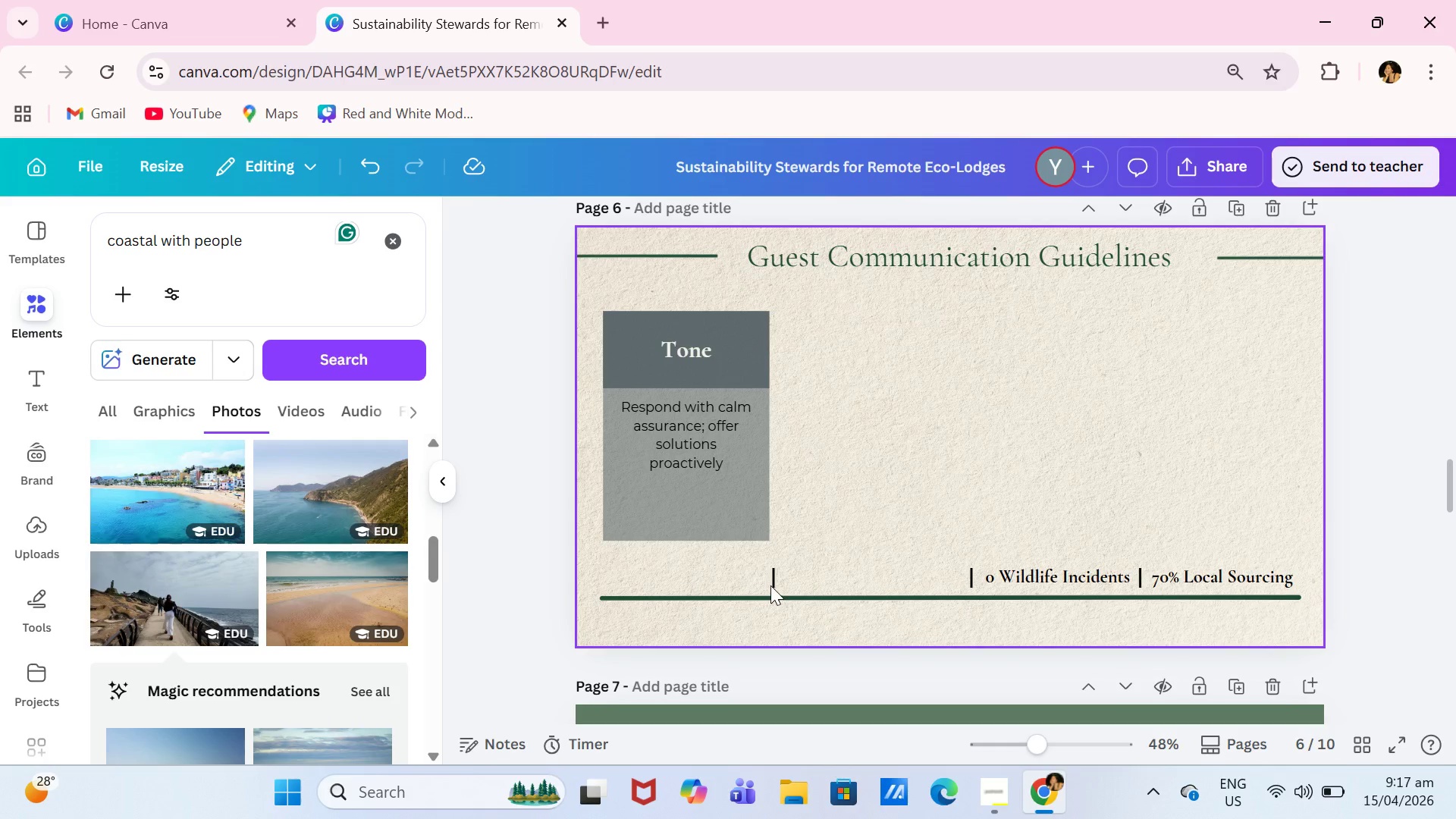 
left_click([776, 582])
 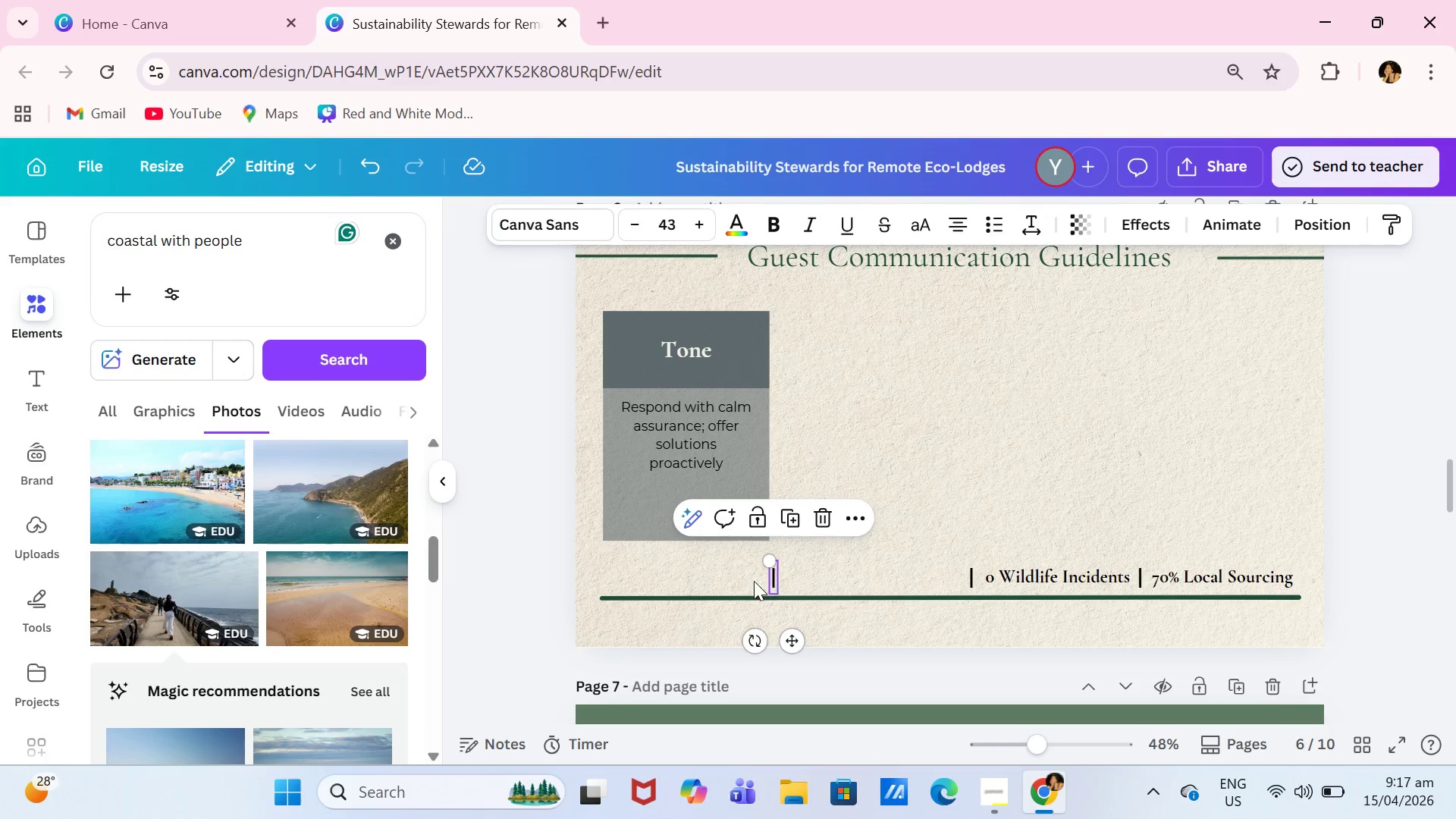 
key(Backspace)
 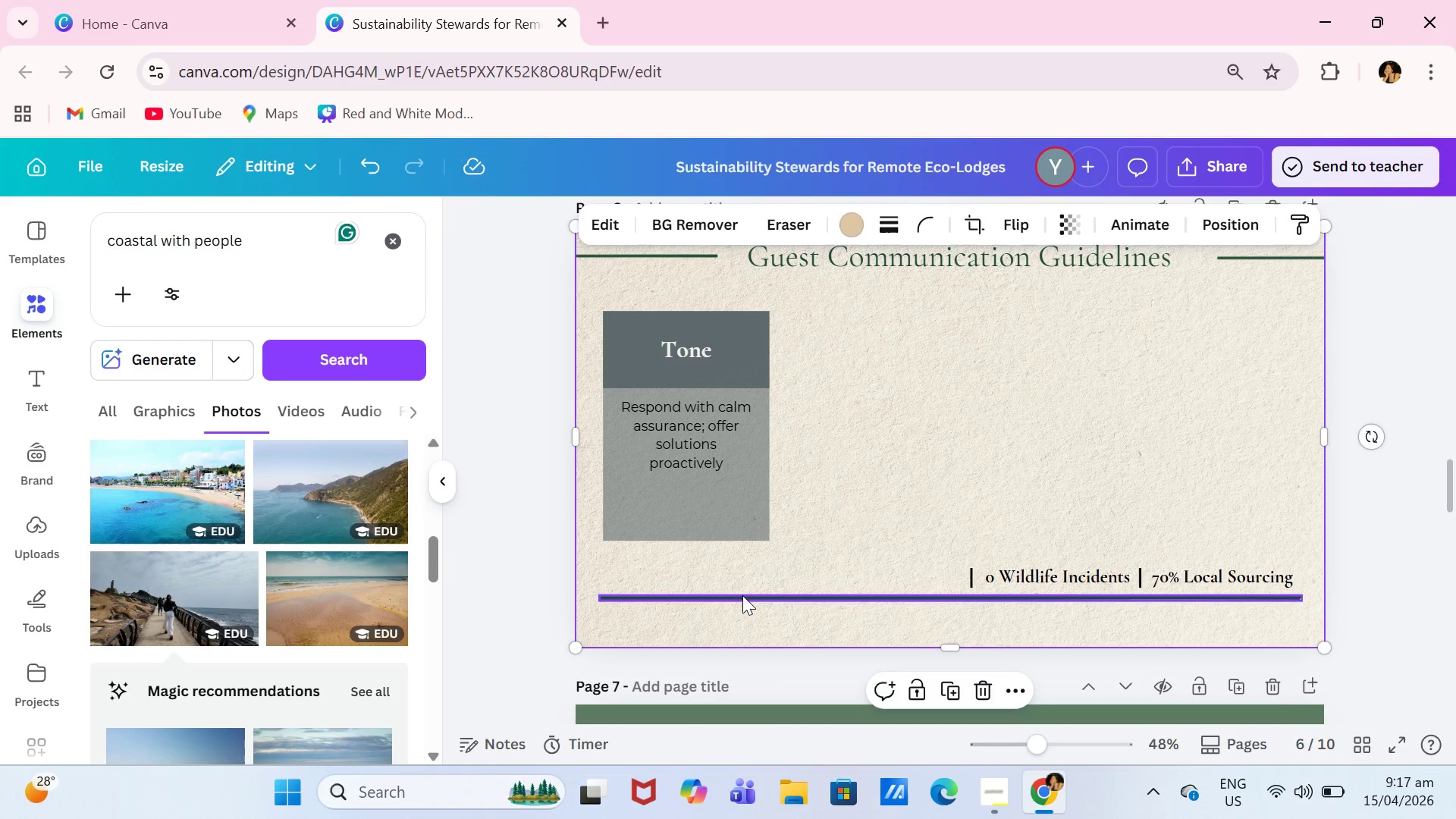 
double_click([742, 596])
 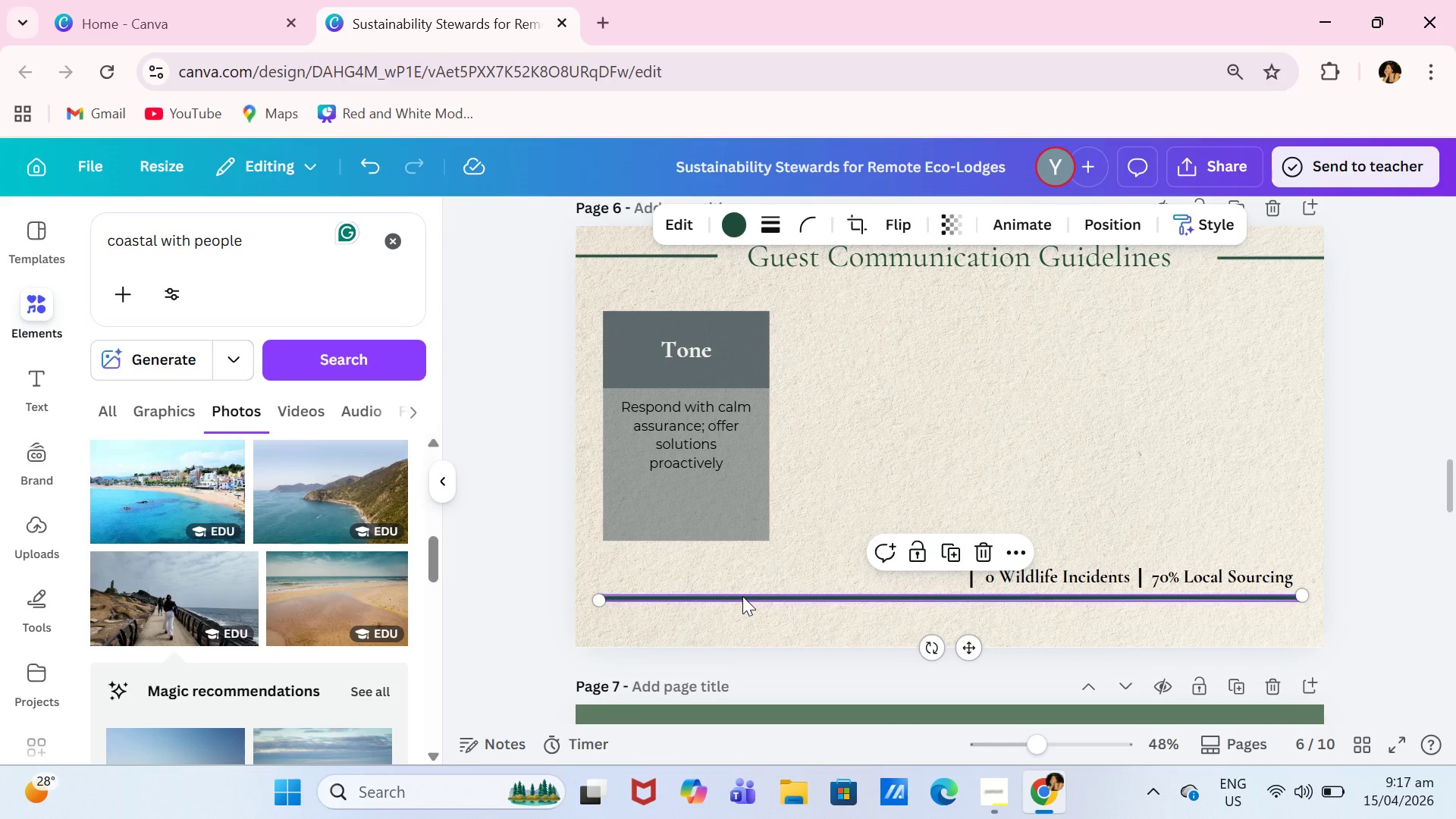 
left_click_drag(start_coordinate=[742, 596], to_coordinate=[742, 626])
 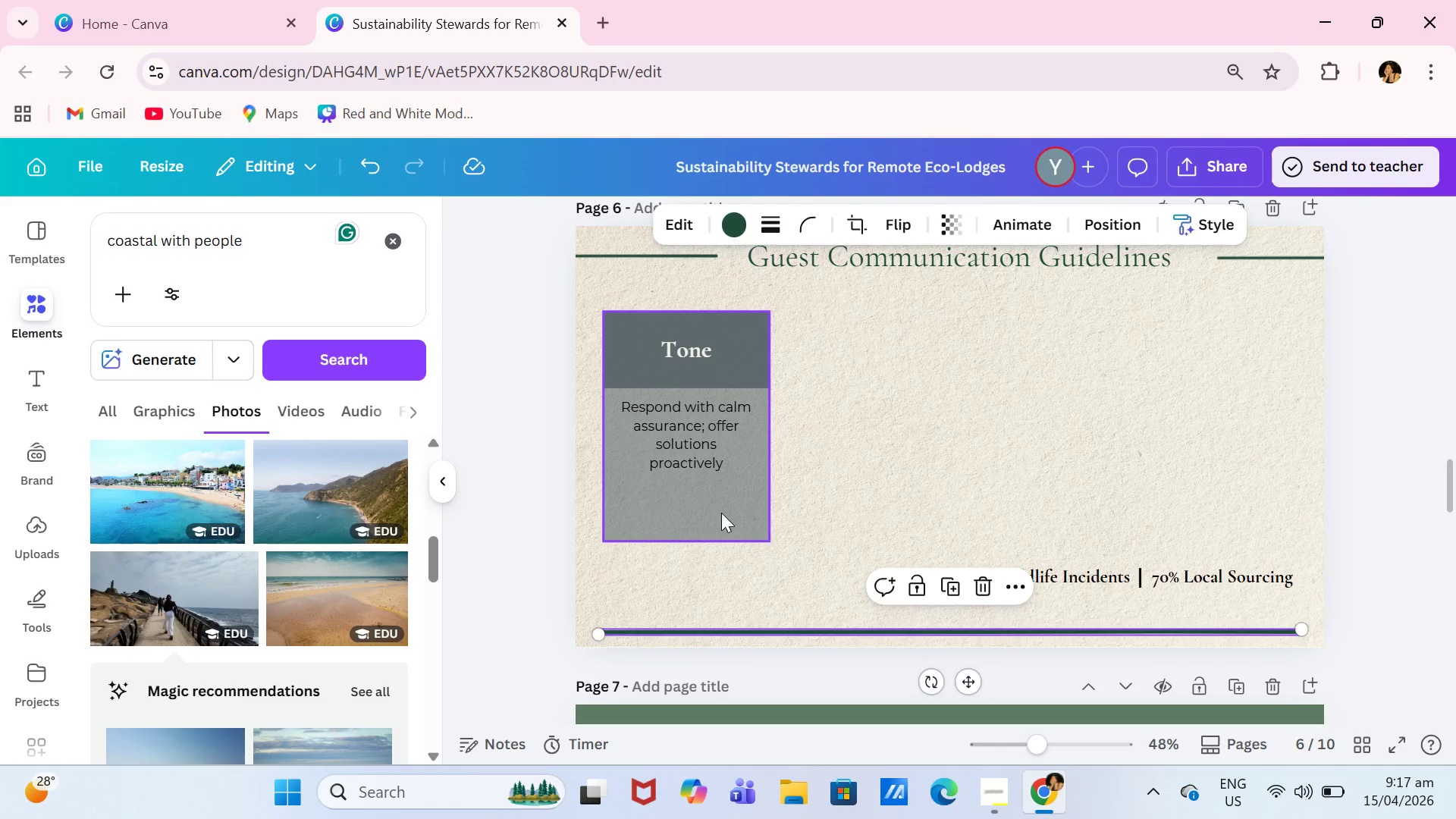 
left_click([721, 513])
 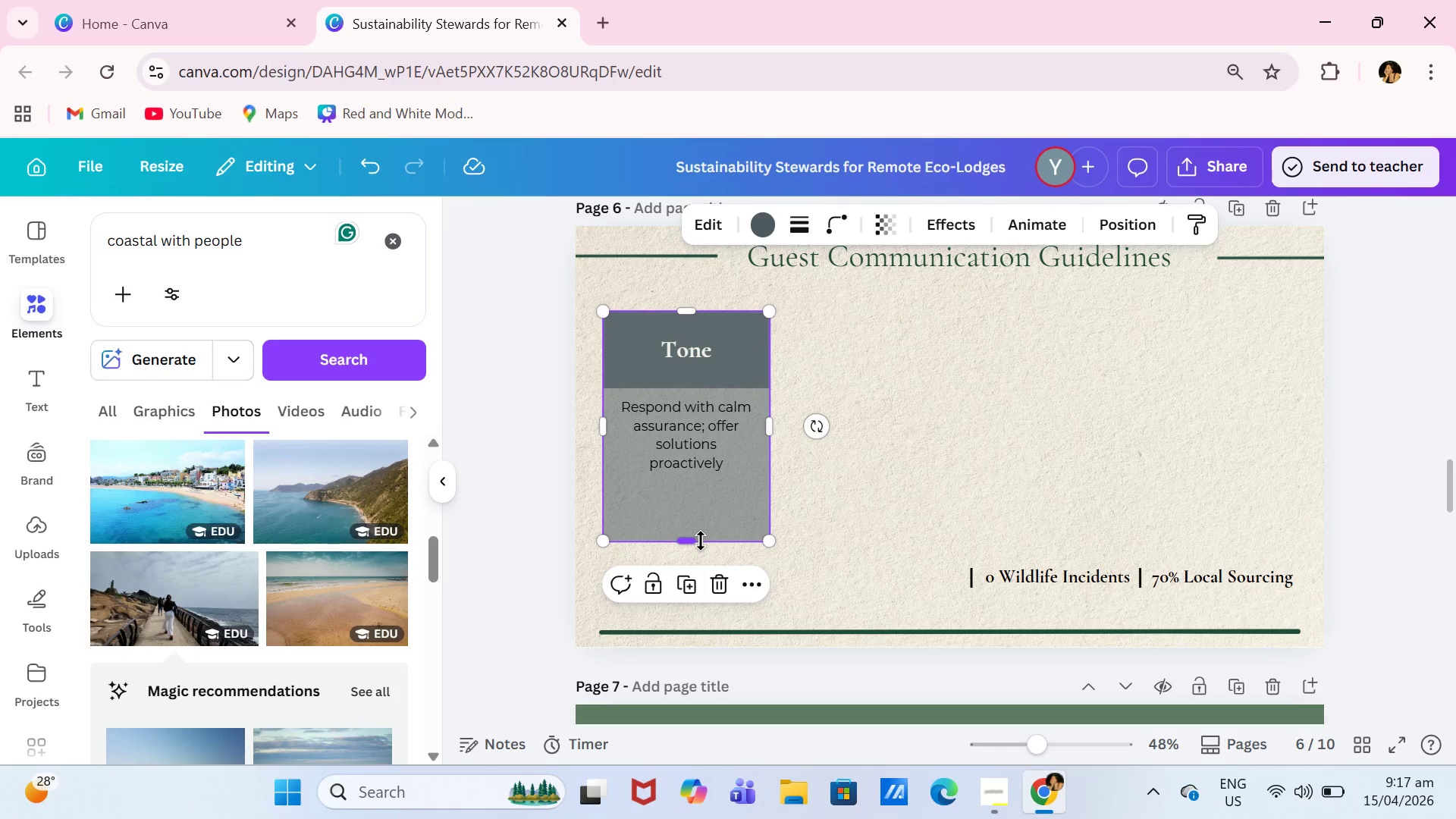 
left_click_drag(start_coordinate=[701, 541], to_coordinate=[704, 595])
 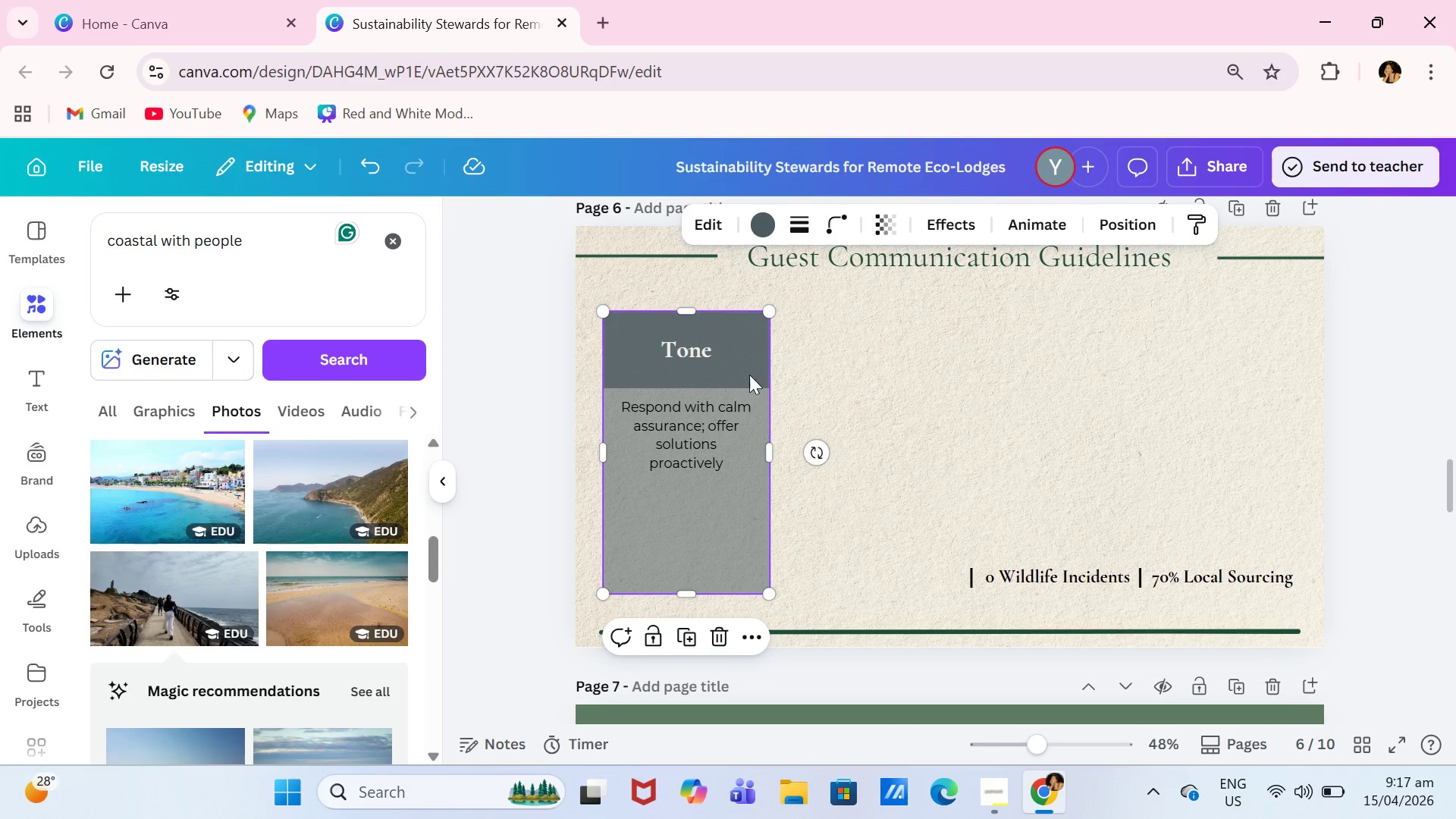 
left_click([747, 370])
 